 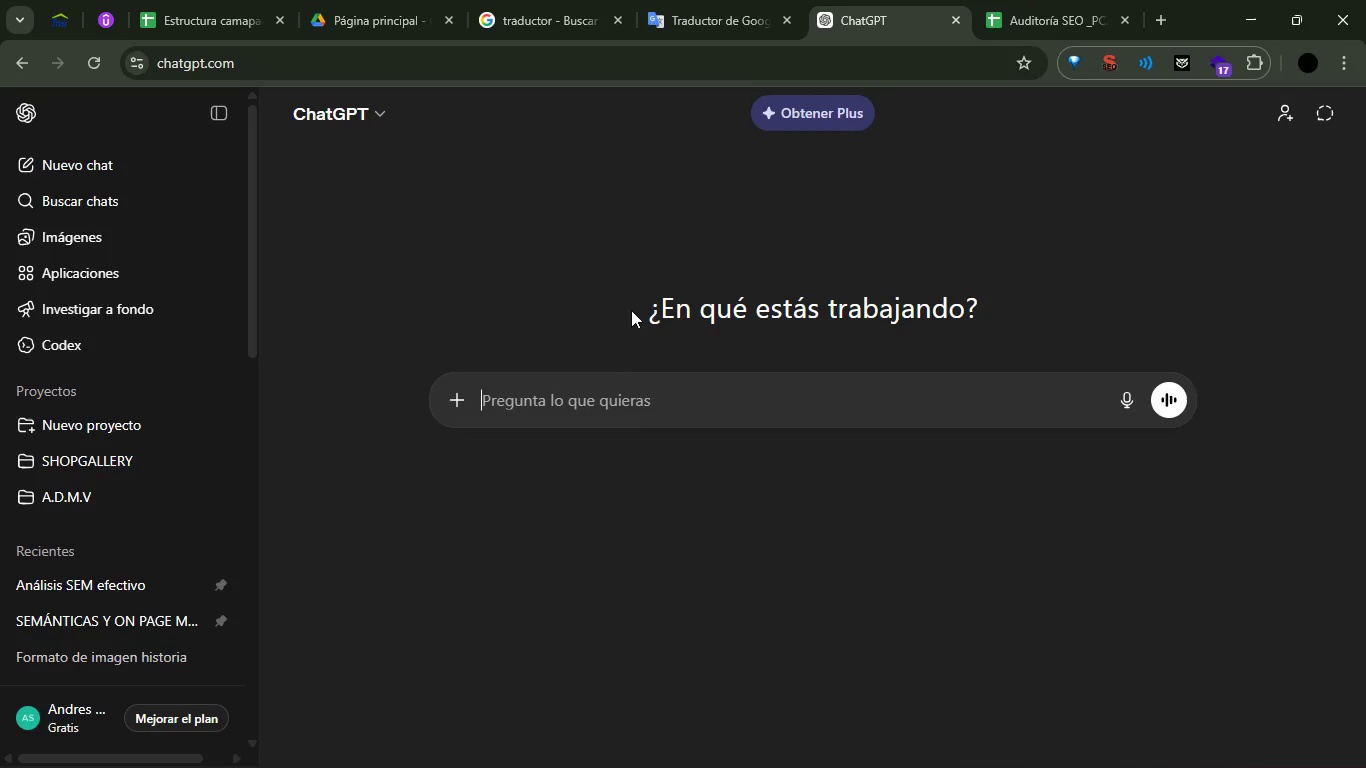 
left_click([626, 414])
 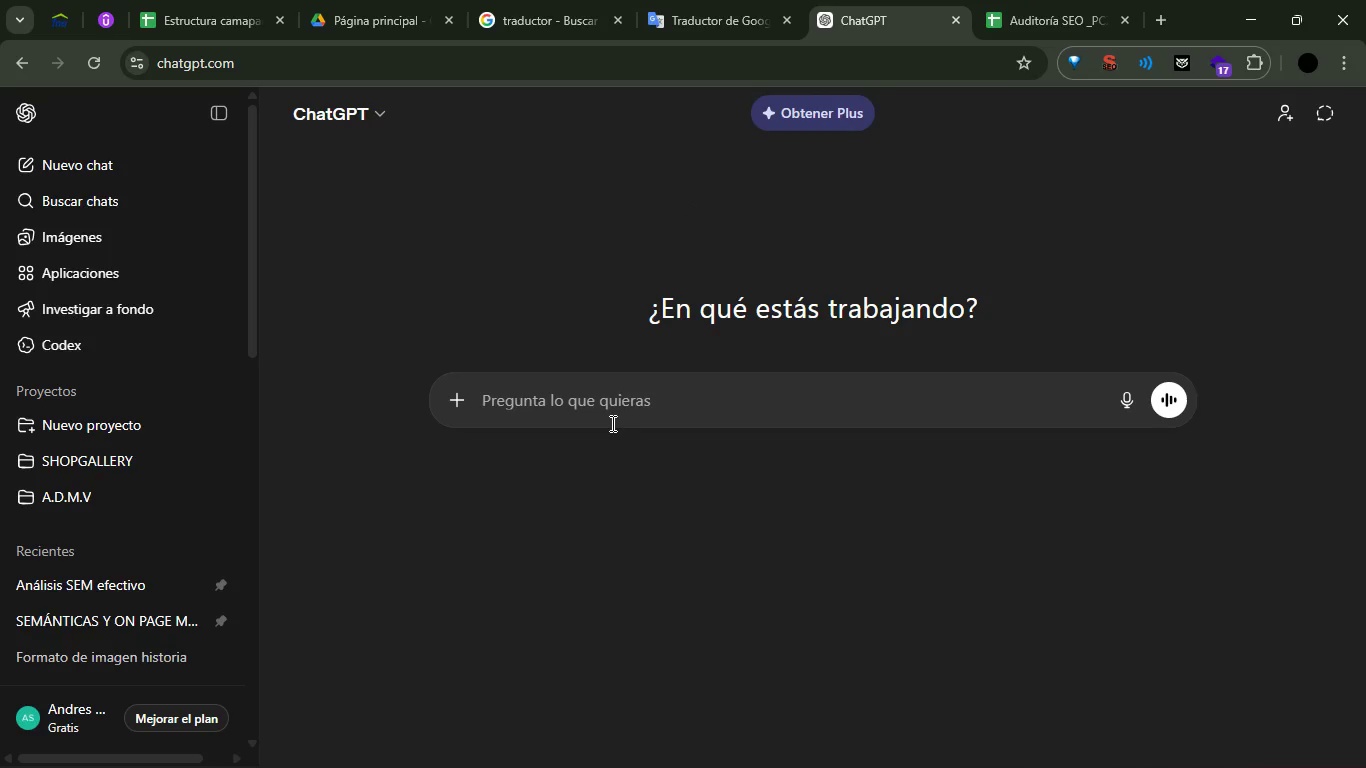 
type(necesito que me des 5 anuncios para una campa`a de sear )
key(Backspace)
key(Backspace)
key(Backspace)
key(Backspace)
type(10 anuncios para una camapa` de search en la cuales 5 anuncios d)
key(Backspace)
type(seran para la categoria de manualidades u)
key(Backspace)
type(y oyr)
key(Backspace)
key(Backspace)
type(tra sera para la categoria infantil )
key(Backspace)
type(, cada anuncio deb tener los limites de caracteres npara sus titulo)
key(Backspace)
type(s)
key(Backspace)
type(os y u)
key(Backspace)
type(y descripciones )
 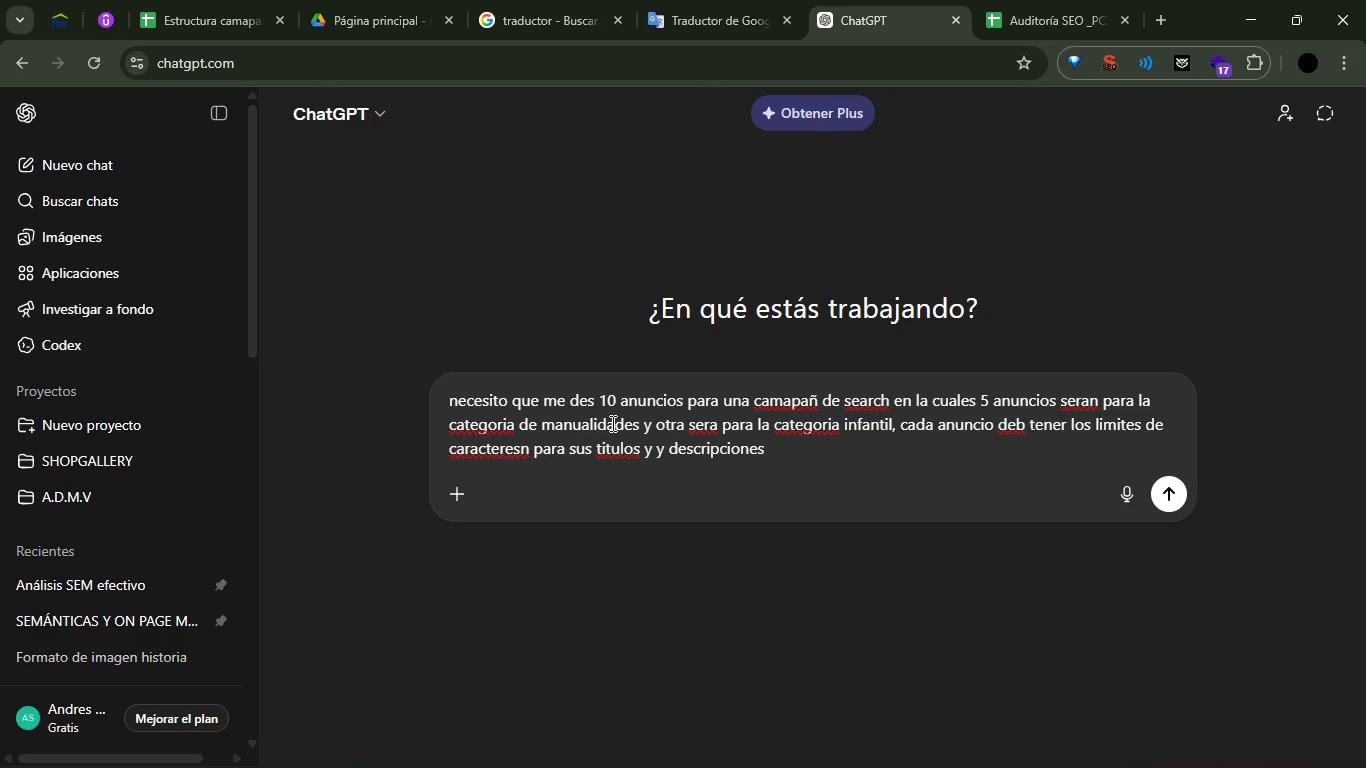 
key(Shift+Enter)
 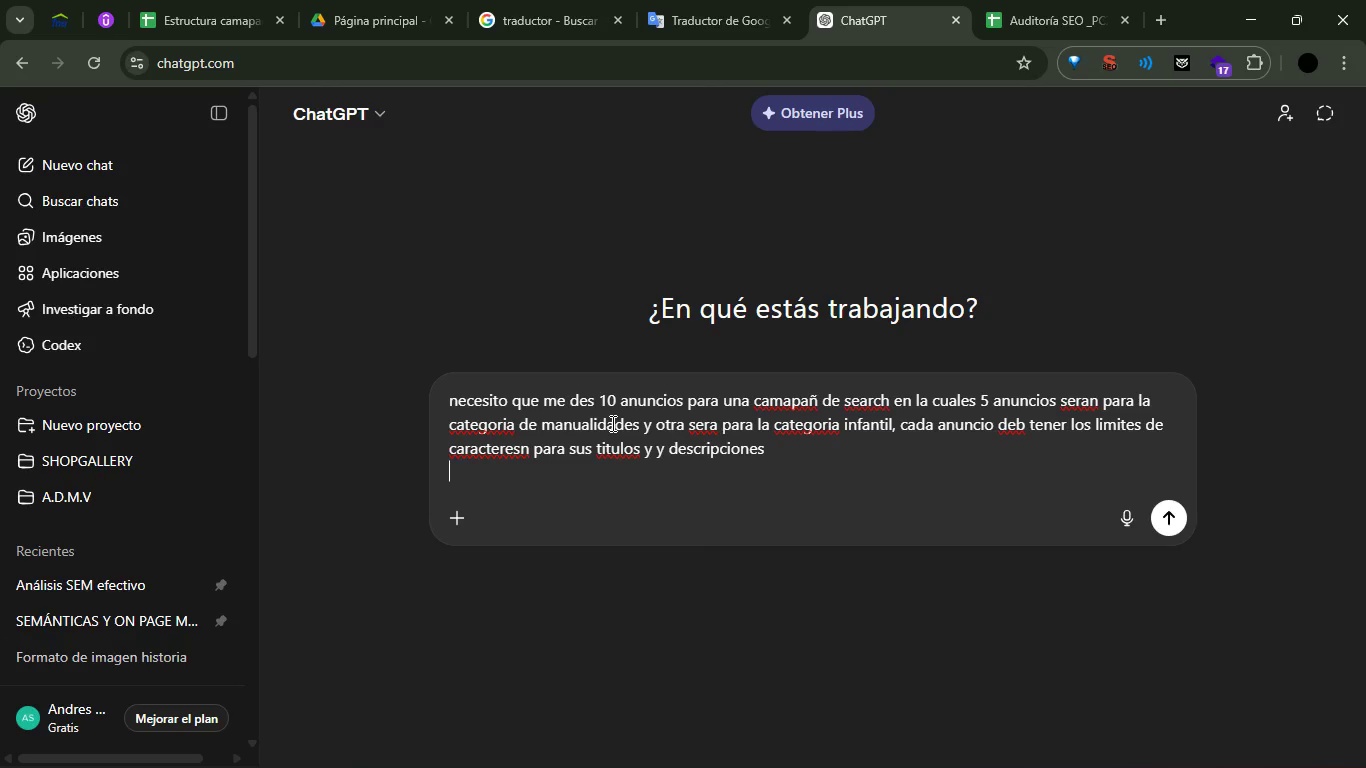 
key(Shift+Enter)
 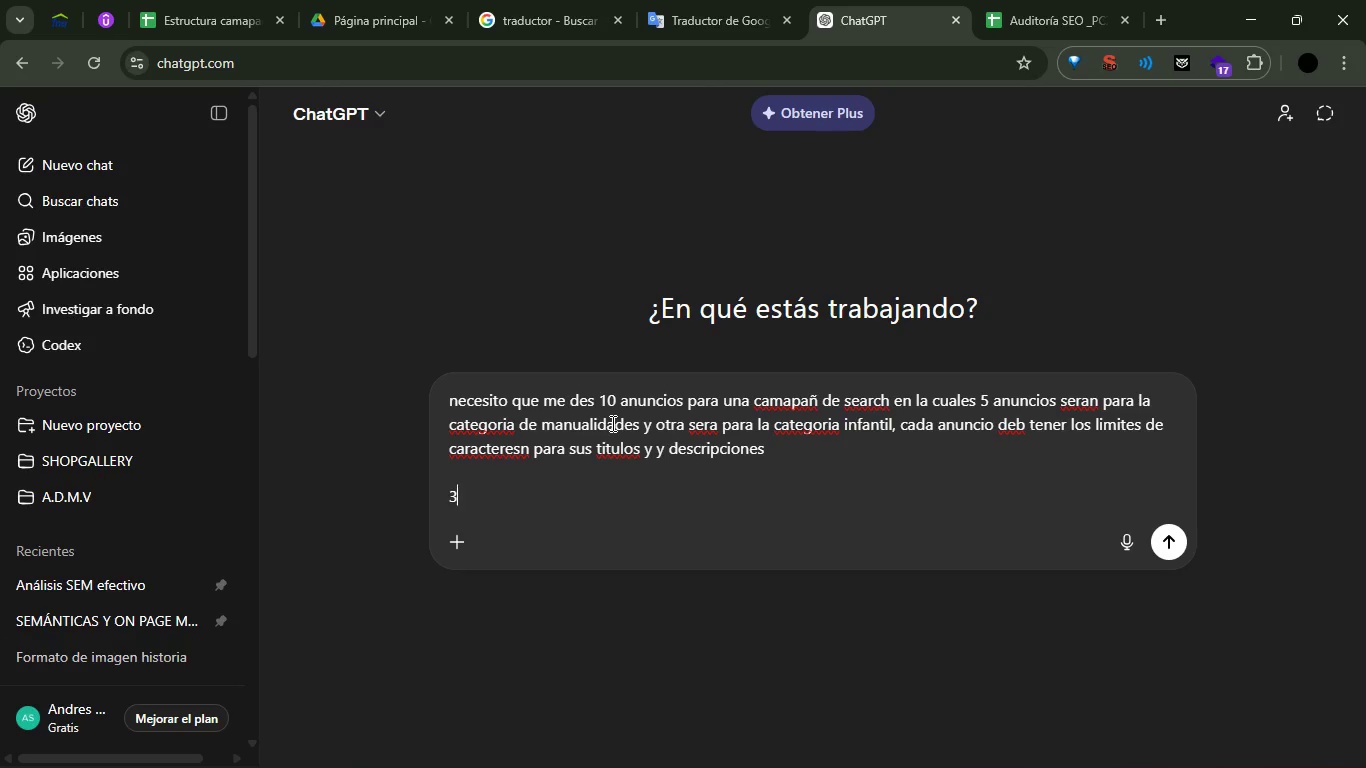 
type(30 acr)
key(Backspace)
key(Backspace)
key(Backspace)
type(caracteres las)
key(Backspace)
key(Backspace)
type(p)
key(Backspace)
type(os titulos y 90 caracteres lo=a)
key(Backspace)
key(Backspace)
key(Backspace)
type(as descripciones )
 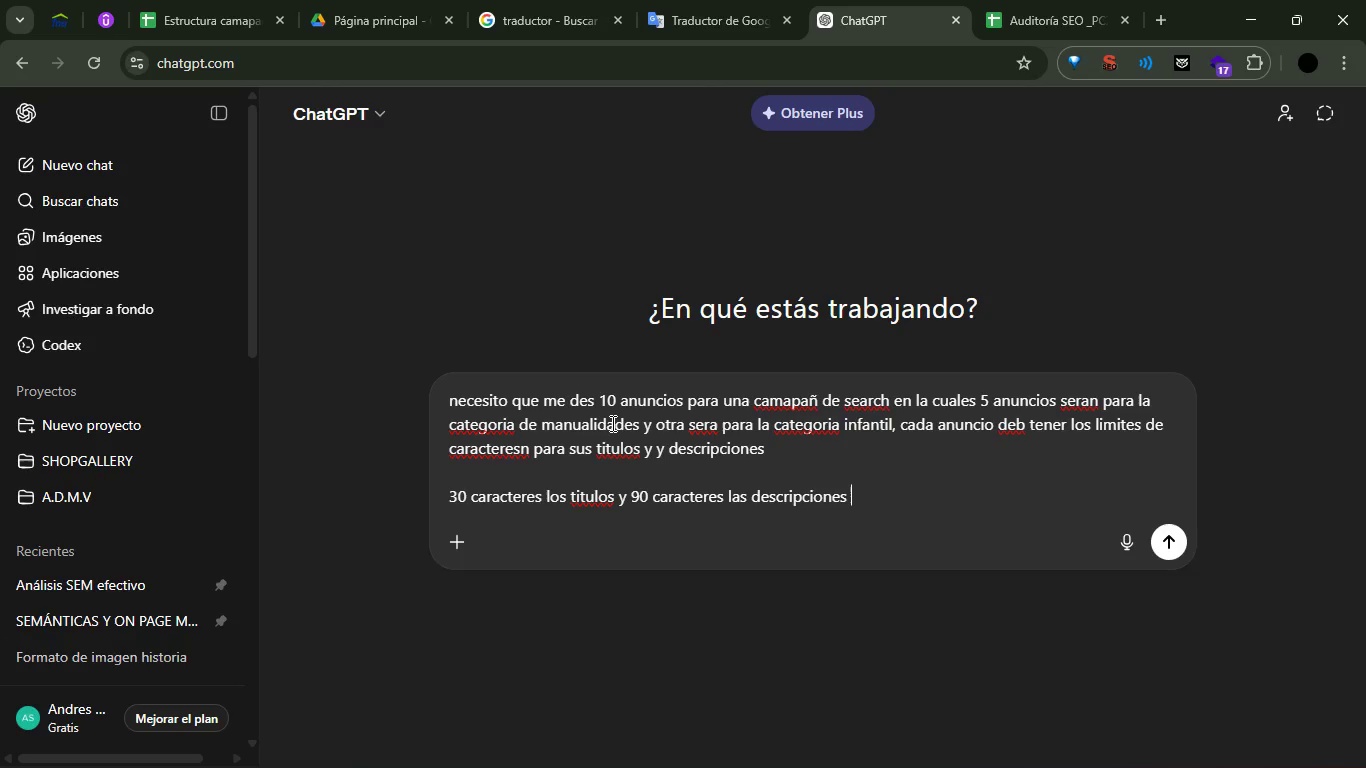 
key(Shift+Enter)
 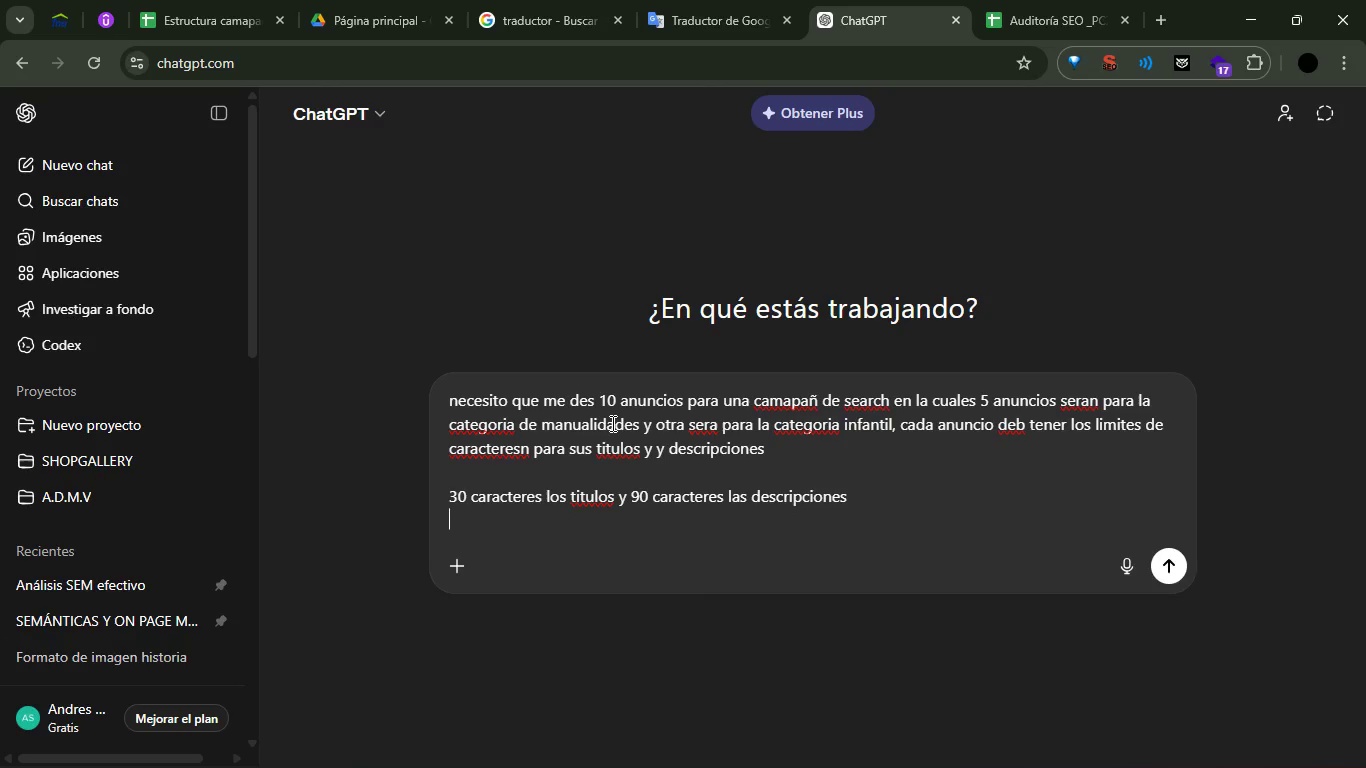 
key(Shift+Enter)
 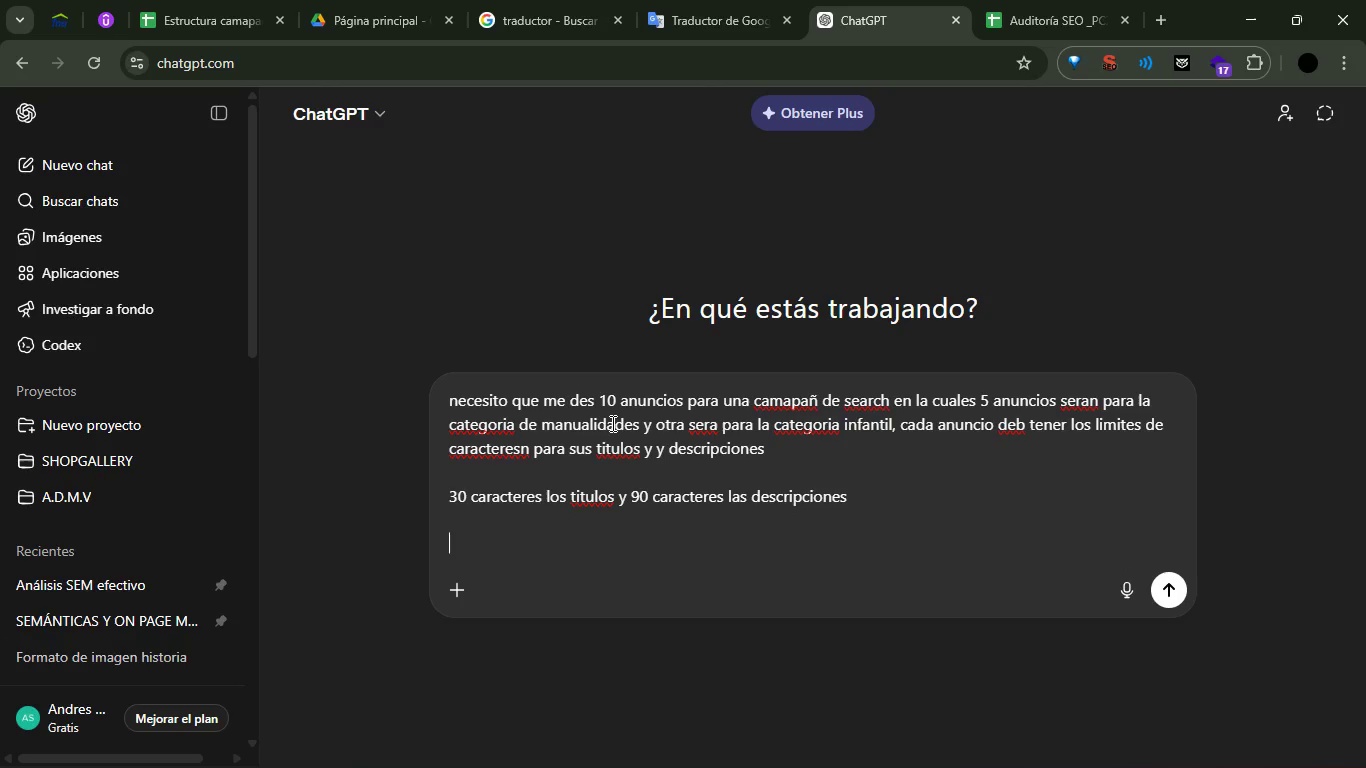 
type(todo debe ser de manera my)
key(Backspace)
type(uy transaccional )
 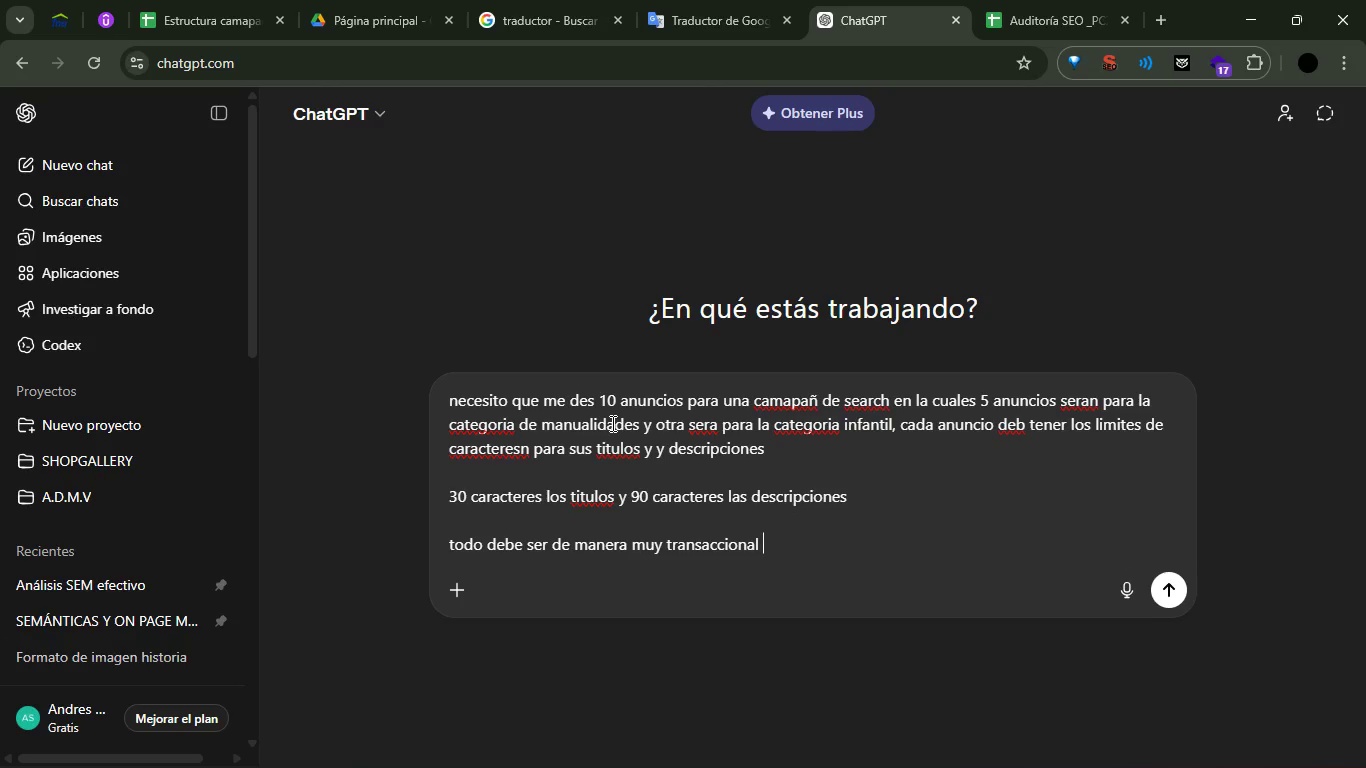 
key(Shift+Enter)
 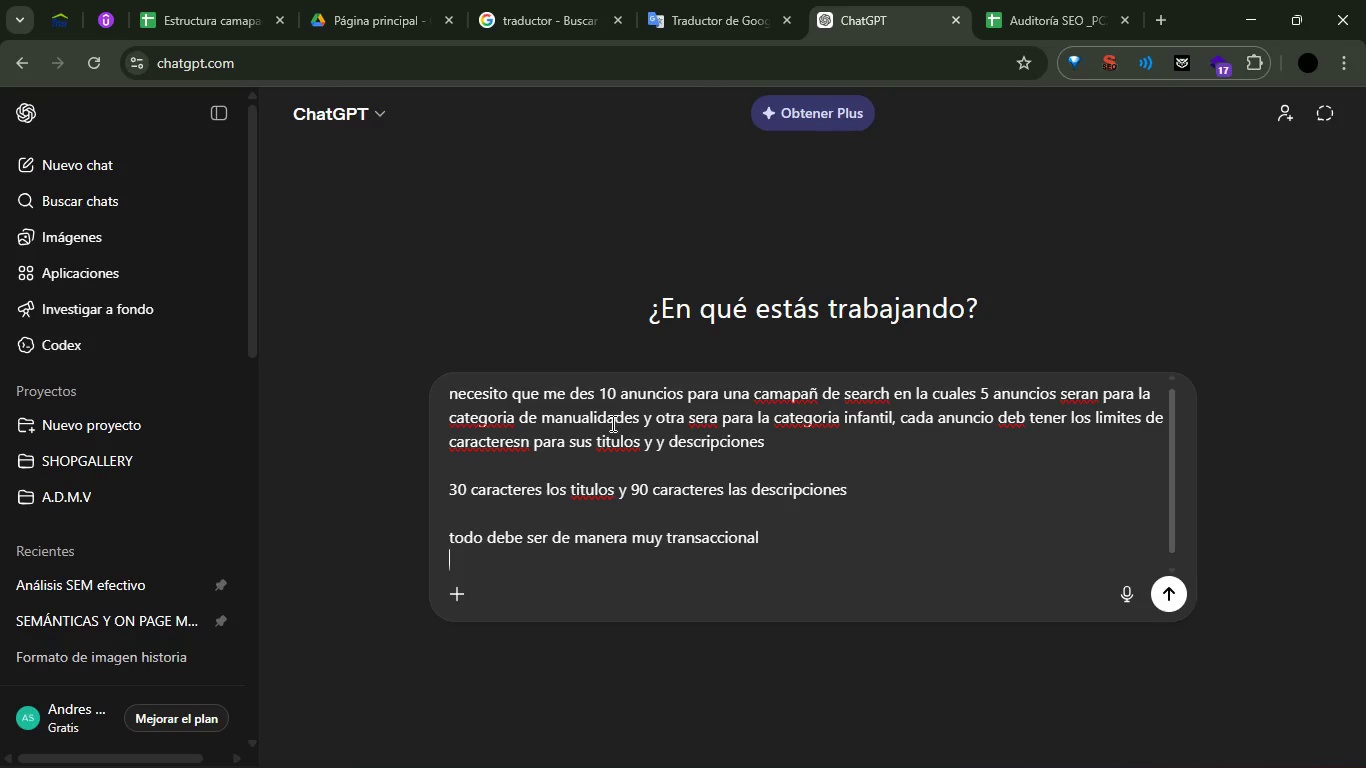 
key(Shift+Enter)
 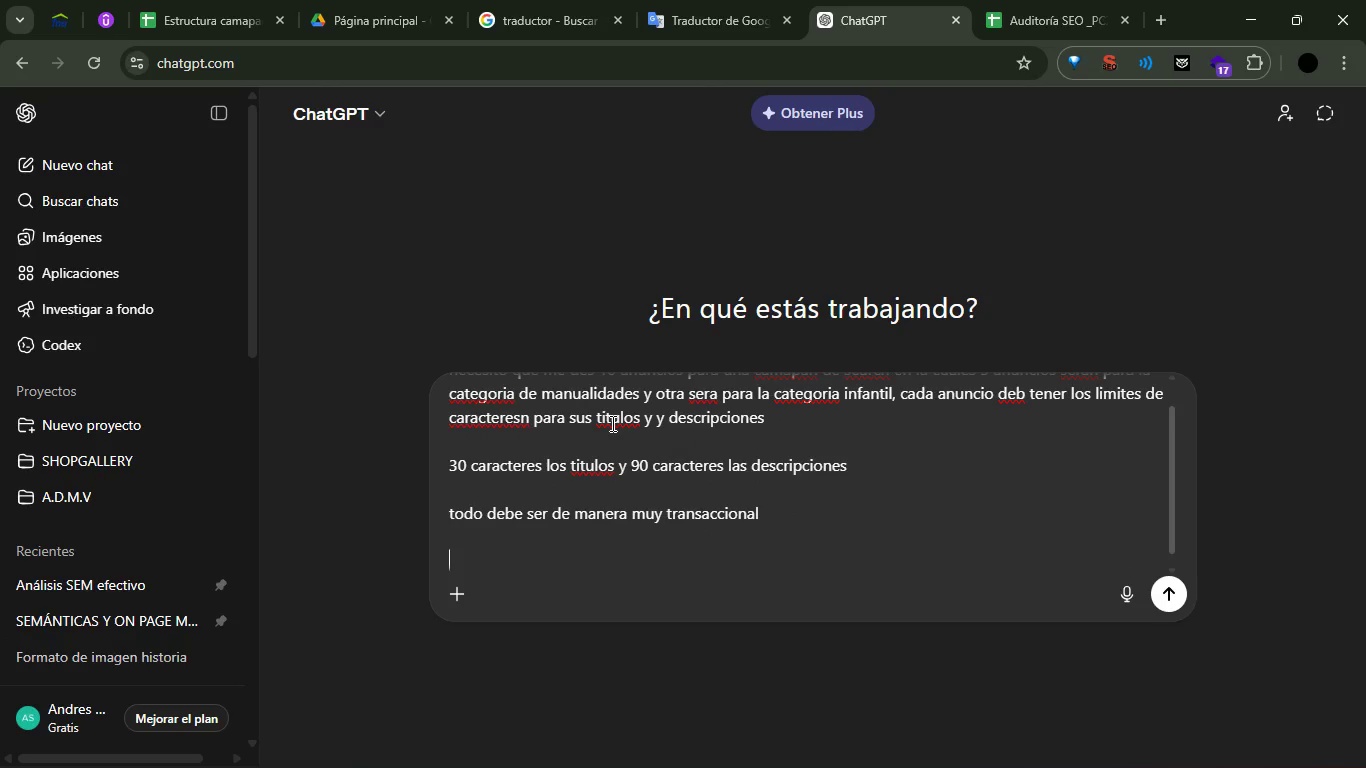 
type(donde se debe mencionar la librer;ia contrapunto )
key(Backspace)
type(, libros con env;io a domicilio. mejores libros de manualidades )
key(Backspace)
type(, libros infantiles en chile ect )
 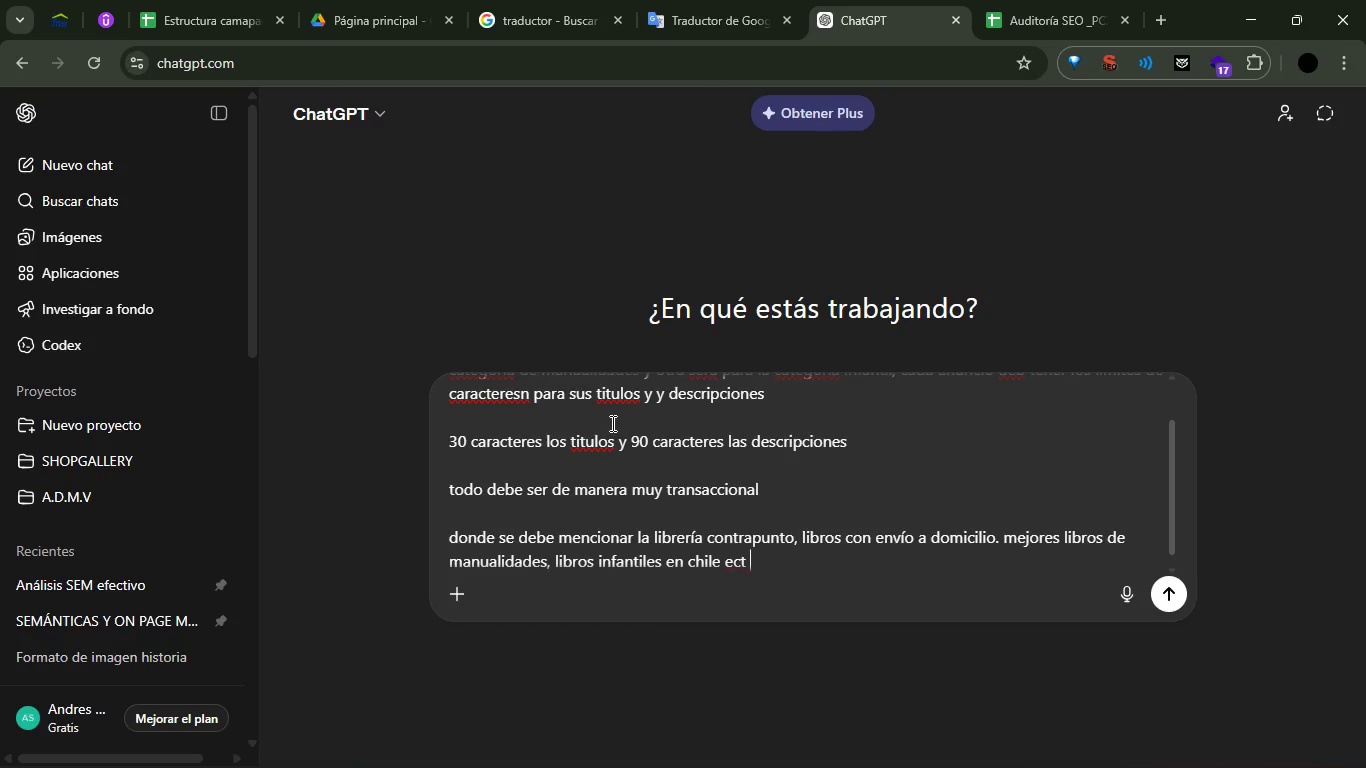 
key(Shift+Enter)
 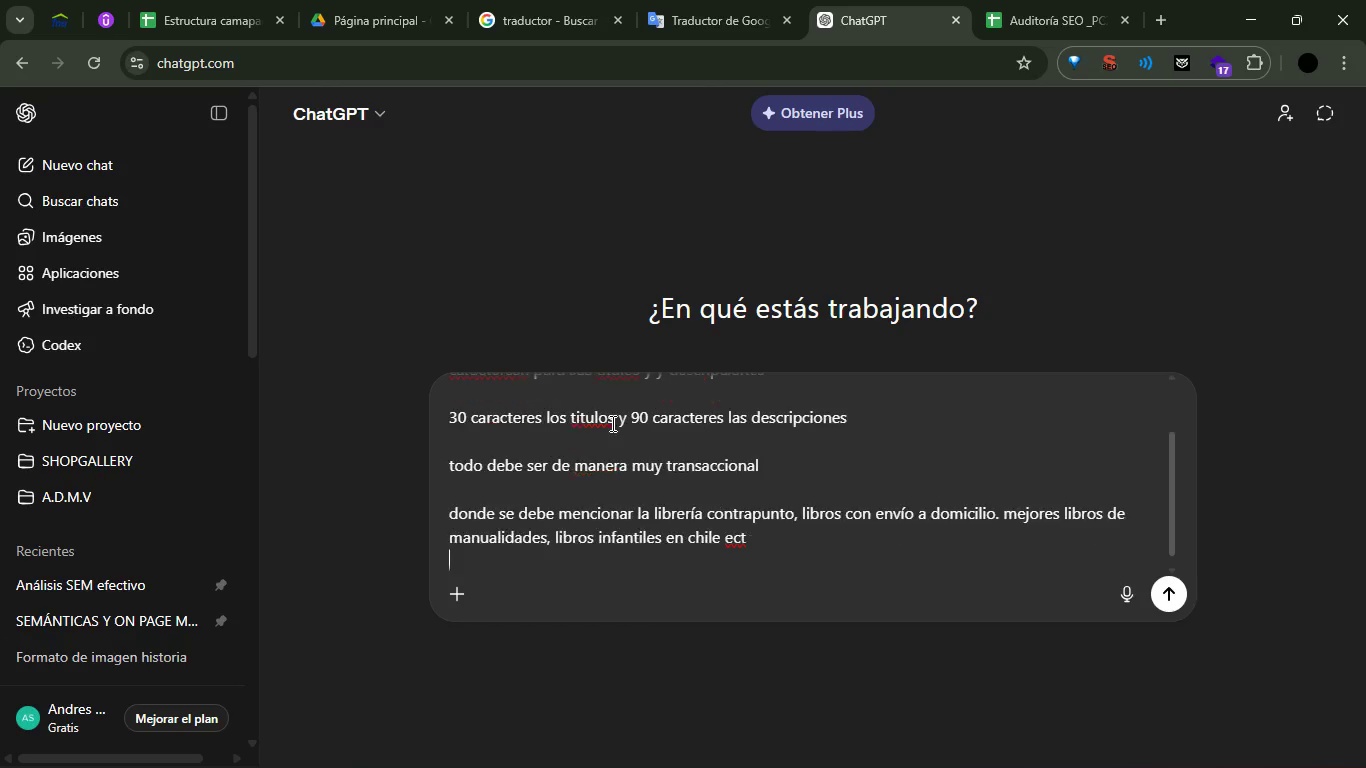 
key(Shift+Enter)
 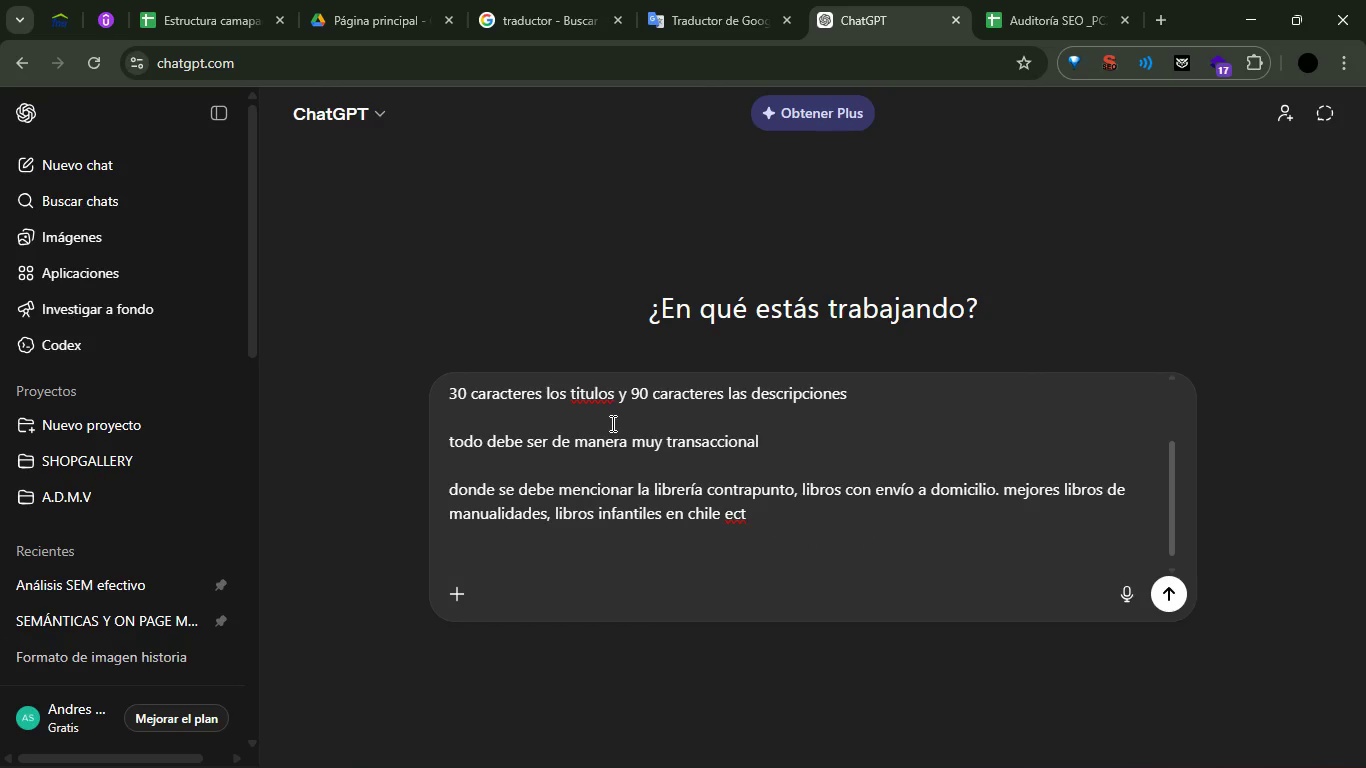 
key(Shift+ShiftLeft)
 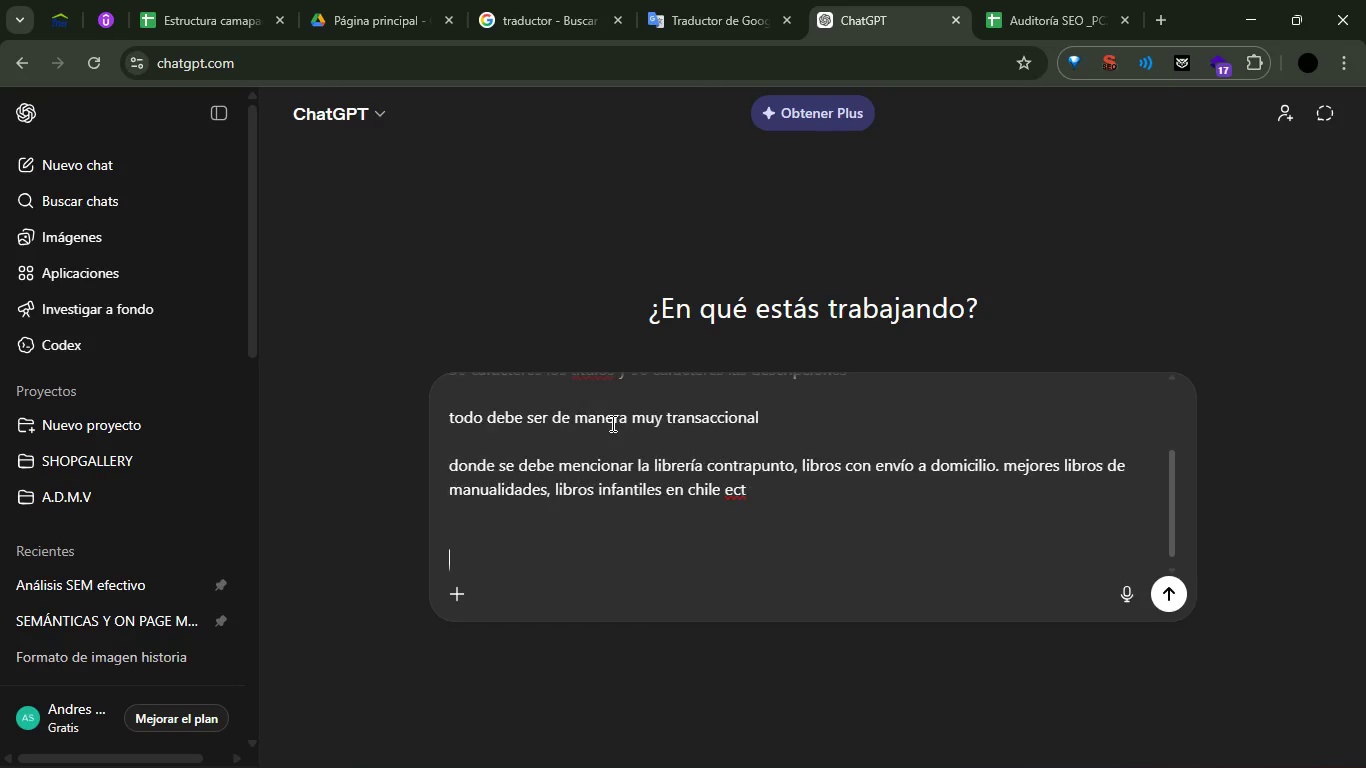 
key(Shift+Enter)
 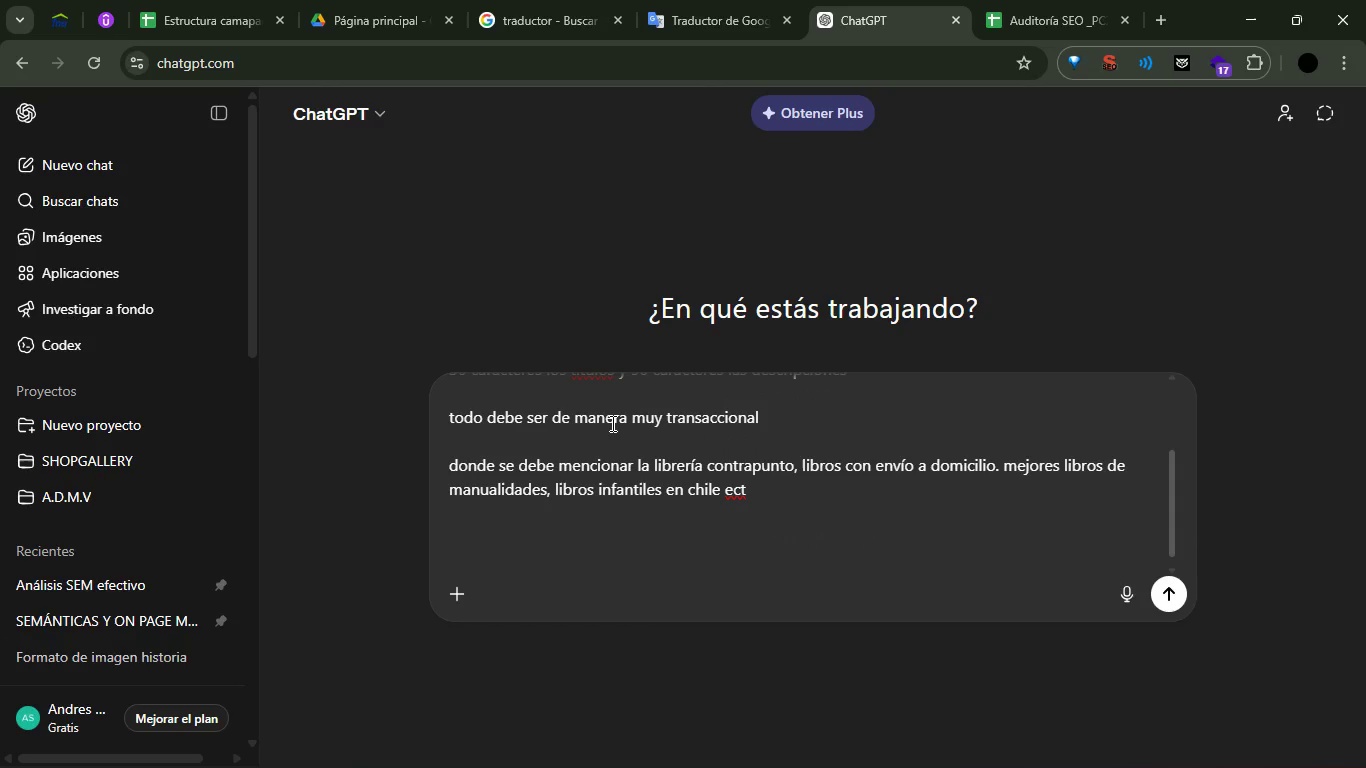 
type(no se pueden pasar de los caracteres requerd)
key(Backspace)
type(idos )
 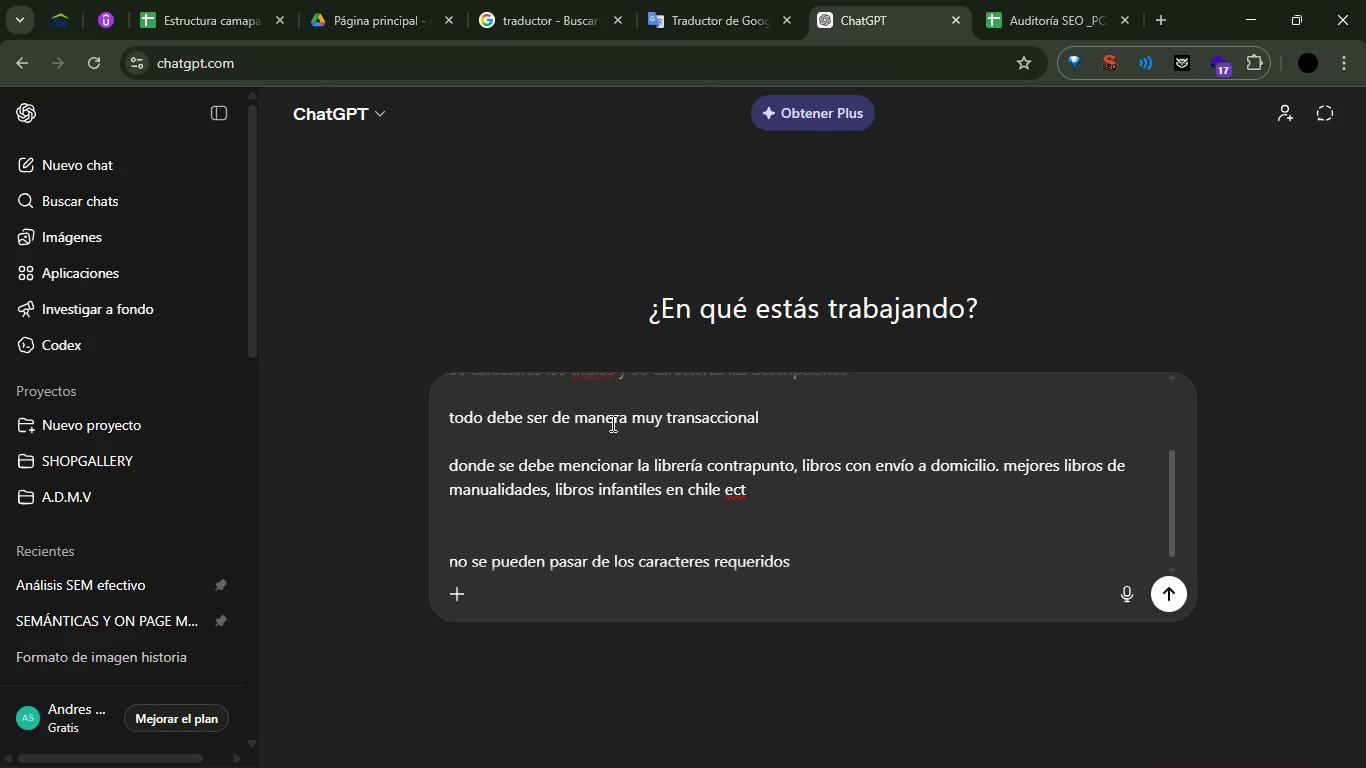 
key(Enter)
 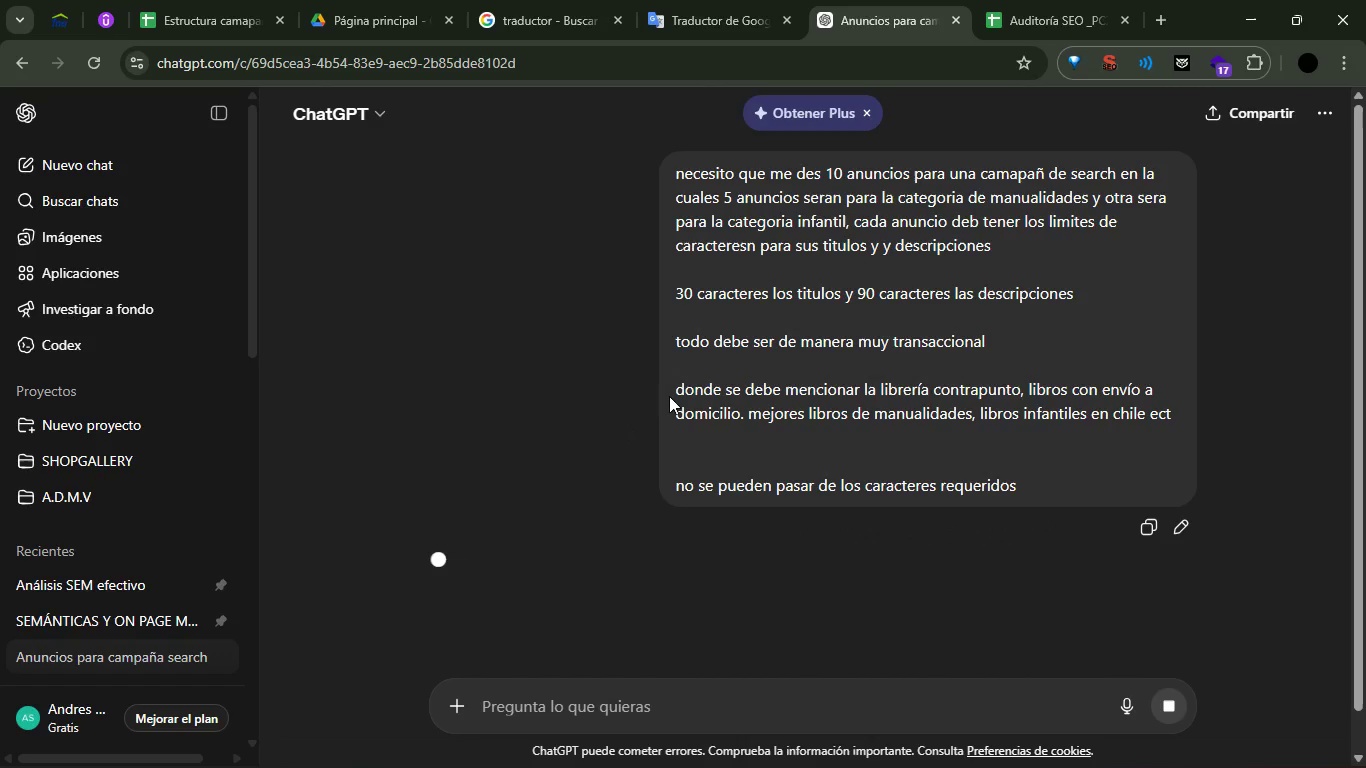 
scroll: coordinate [658, 399], scroll_direction: down, amount: 6.0
 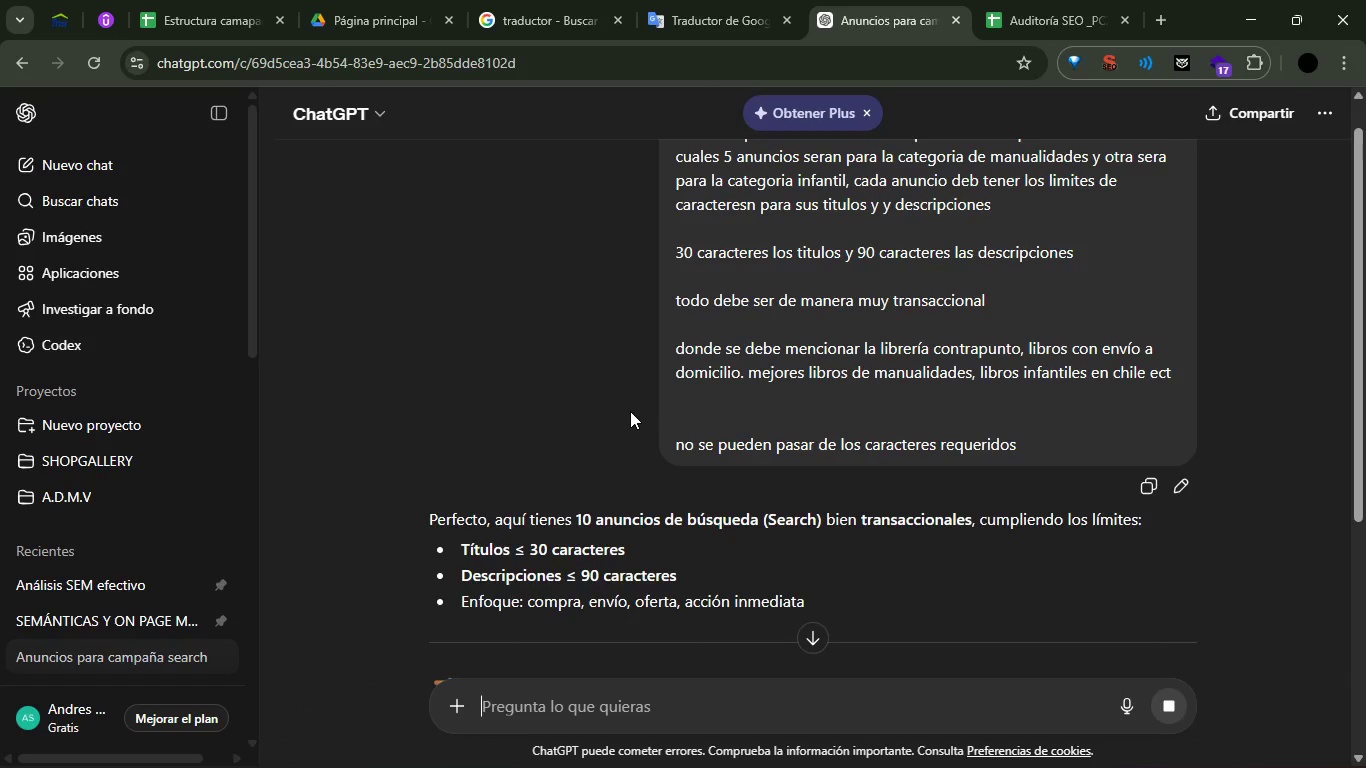 
scroll: coordinate [594, 444], scroll_direction: up, amount: 1.0
 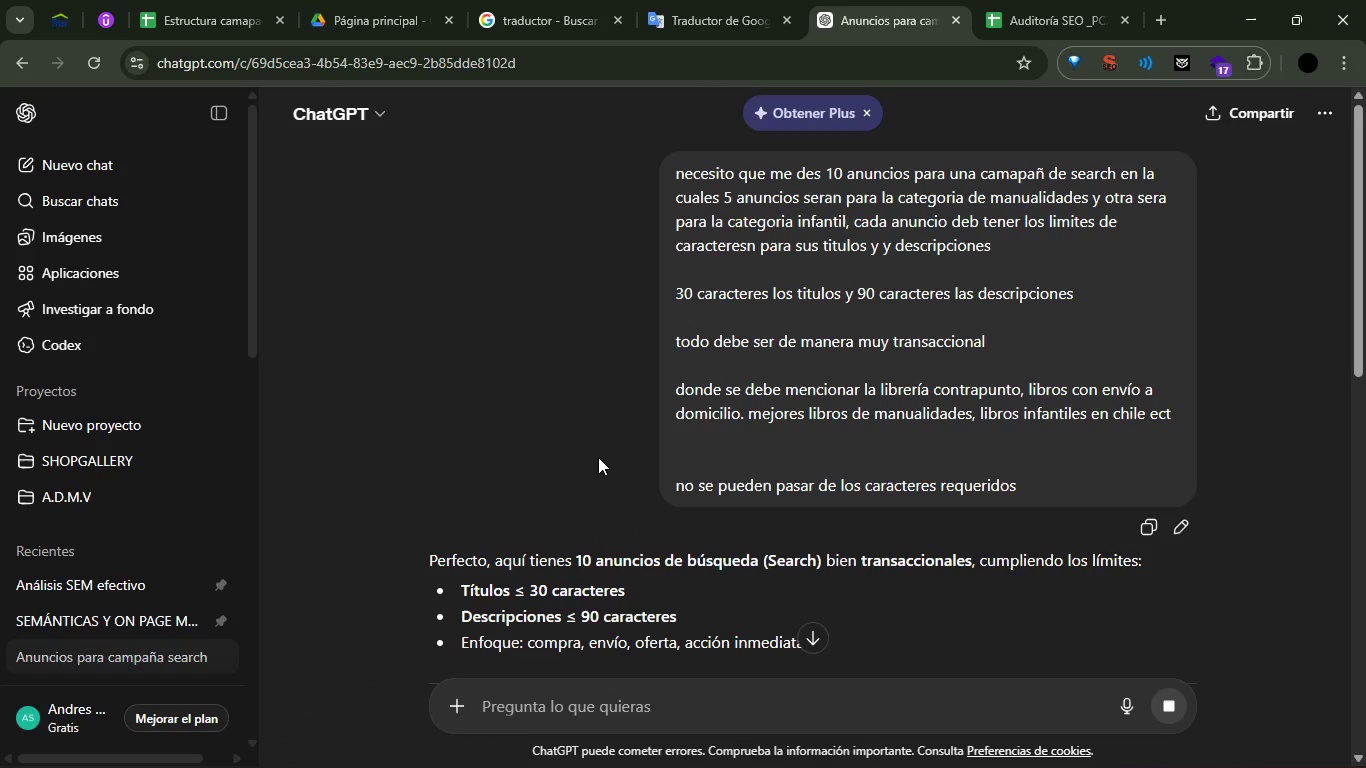 
scroll: coordinate [599, 451], scroll_direction: down, amount: 4.0
 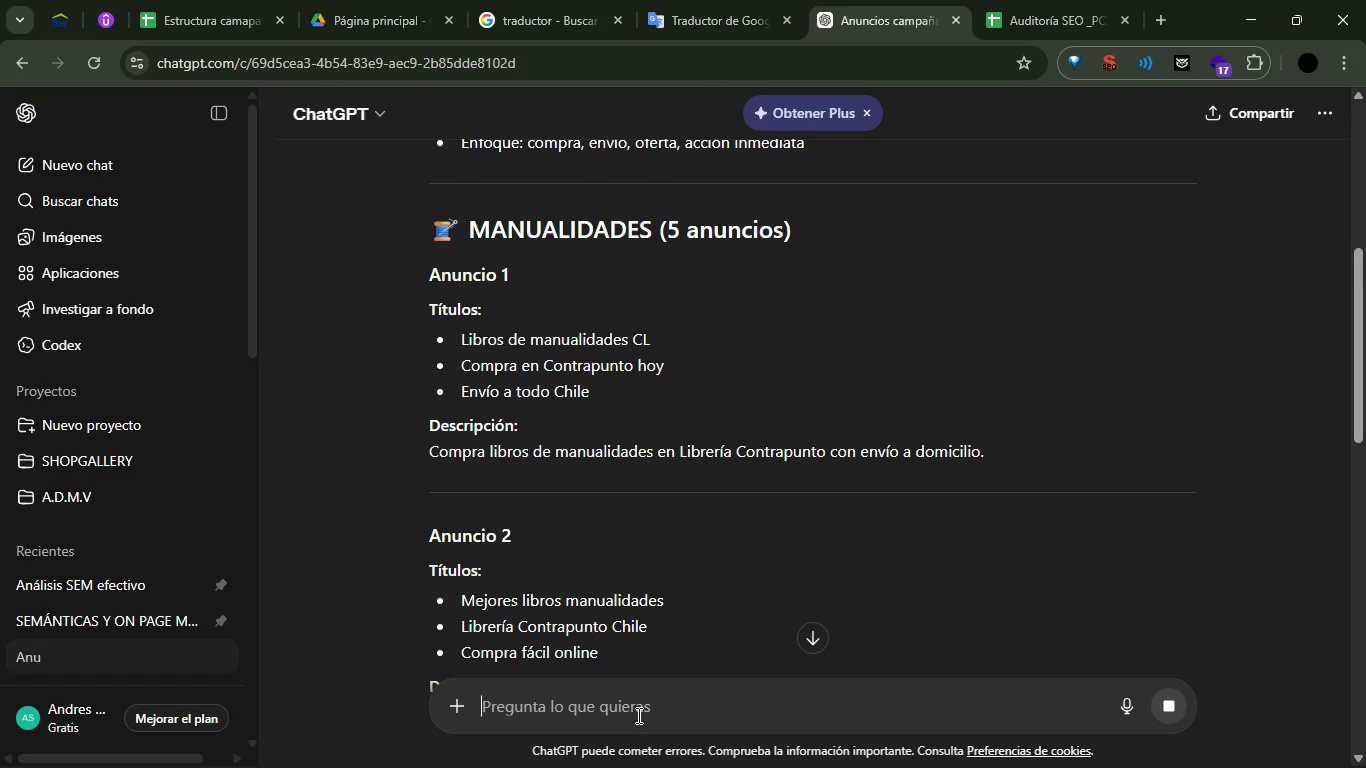 
type(no, los )
key(Backspace)
key(Backspace)
key(Backspace)
key(Backspace)
type(cada anunico cuanta con 15 de)
key(Backspace)
key(Backspace)
type(titulos y  5 dexf)
key(Backspace)
key(Backspace)
type(scrup)
key(Backspace)
key(Backspace)
type(ipociones )
 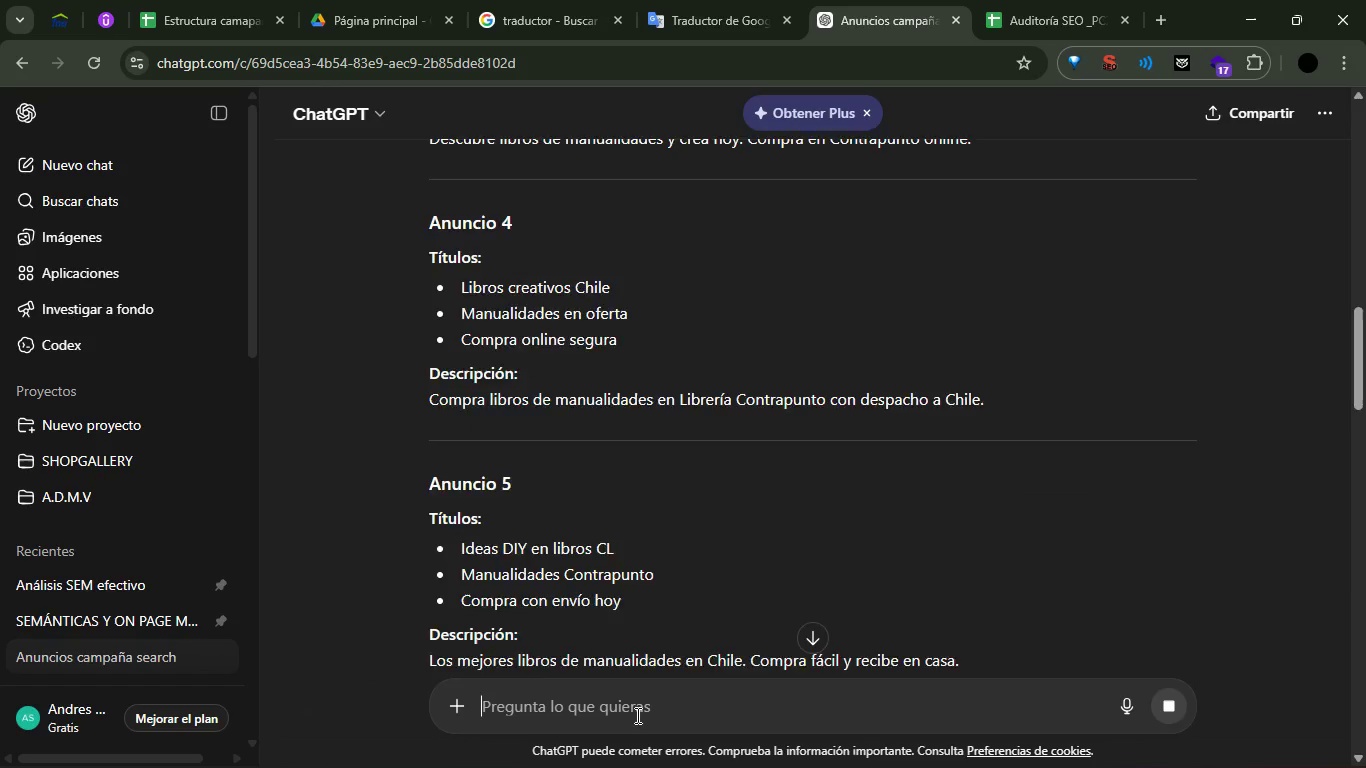 
key(Enter)
 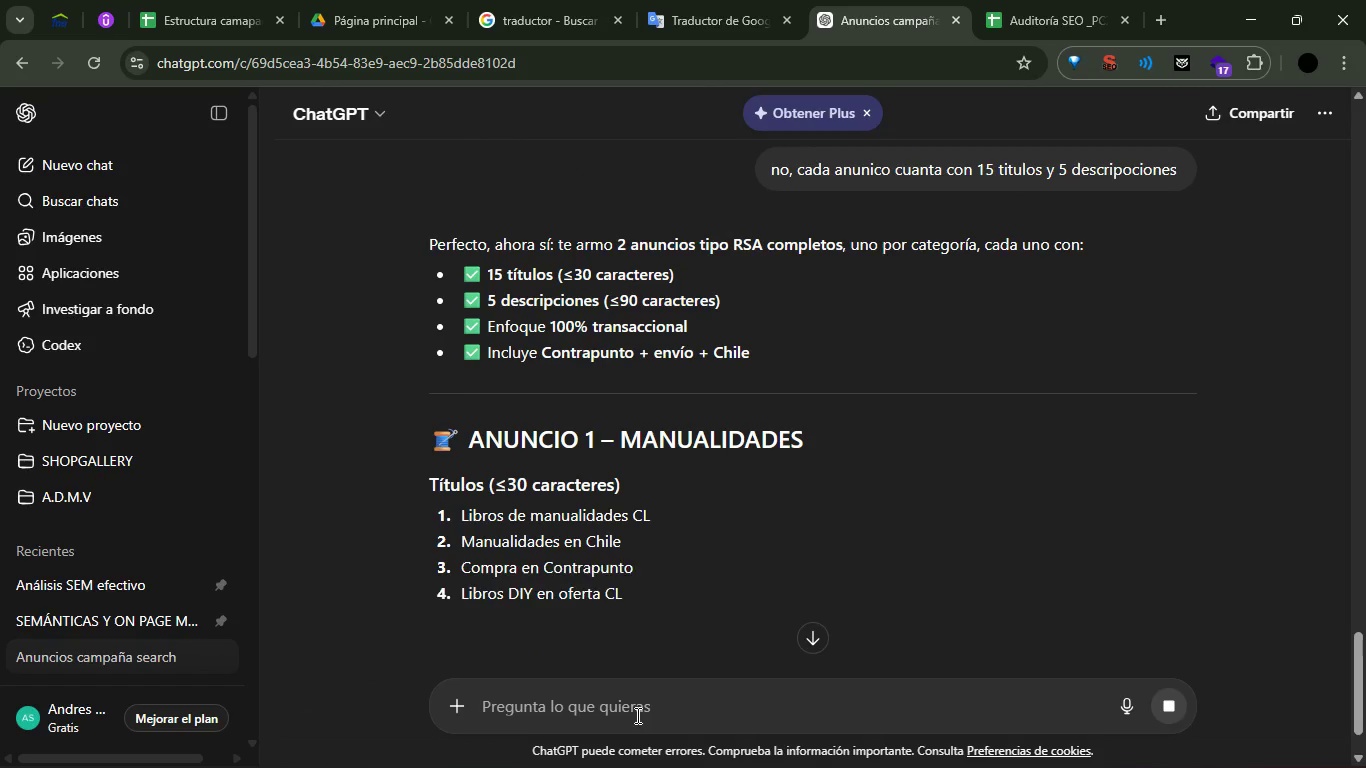 
wait(5.56)
 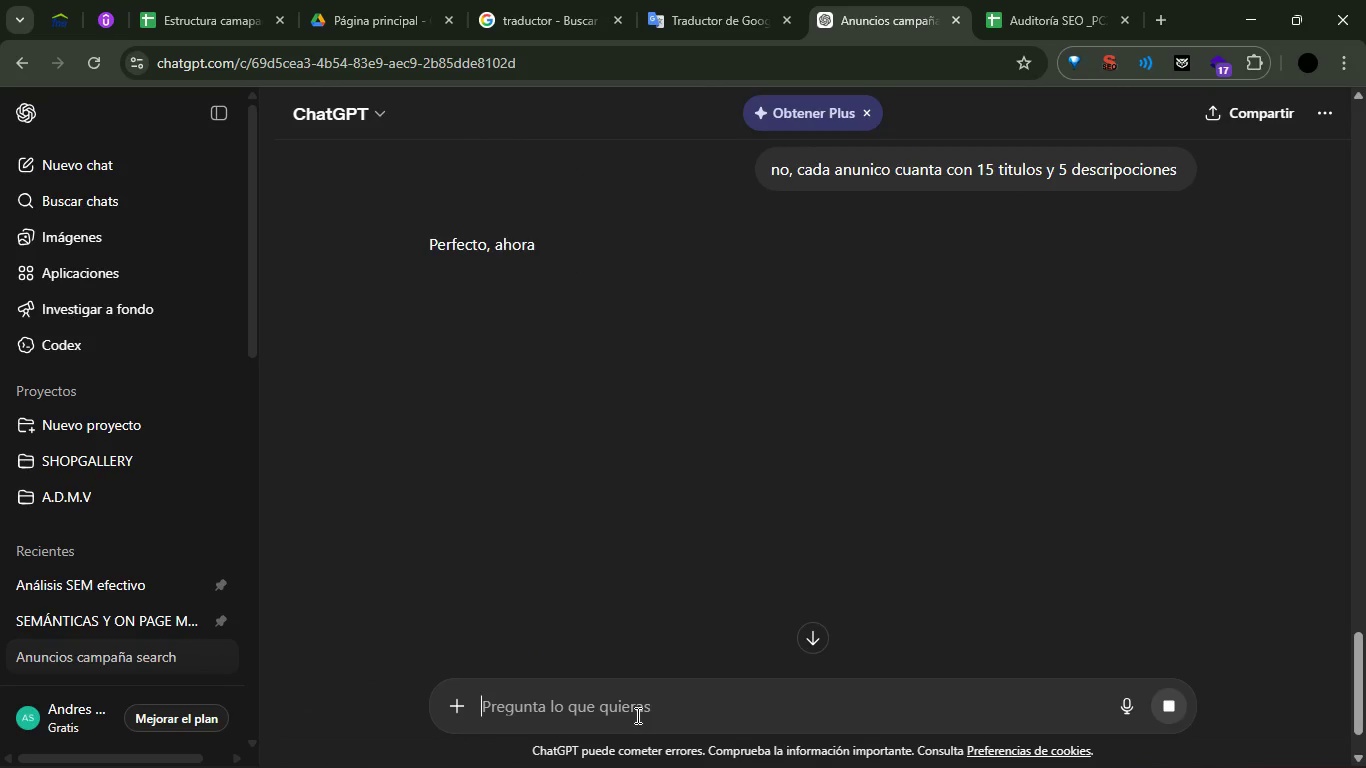 
scroll: coordinate [775, 305], scroll_direction: down, amount: 42.0
 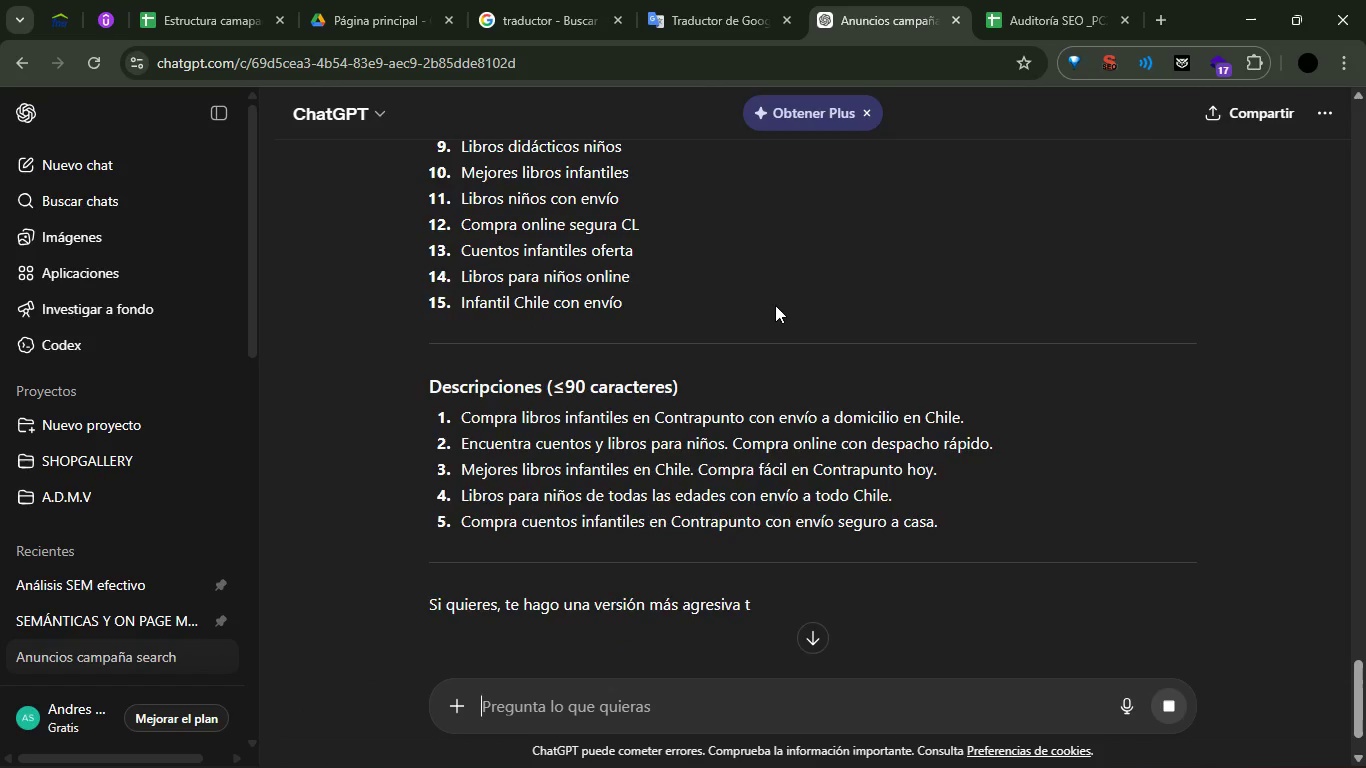 
scroll: coordinate [774, 310], scroll_direction: down, amount: 3.0
 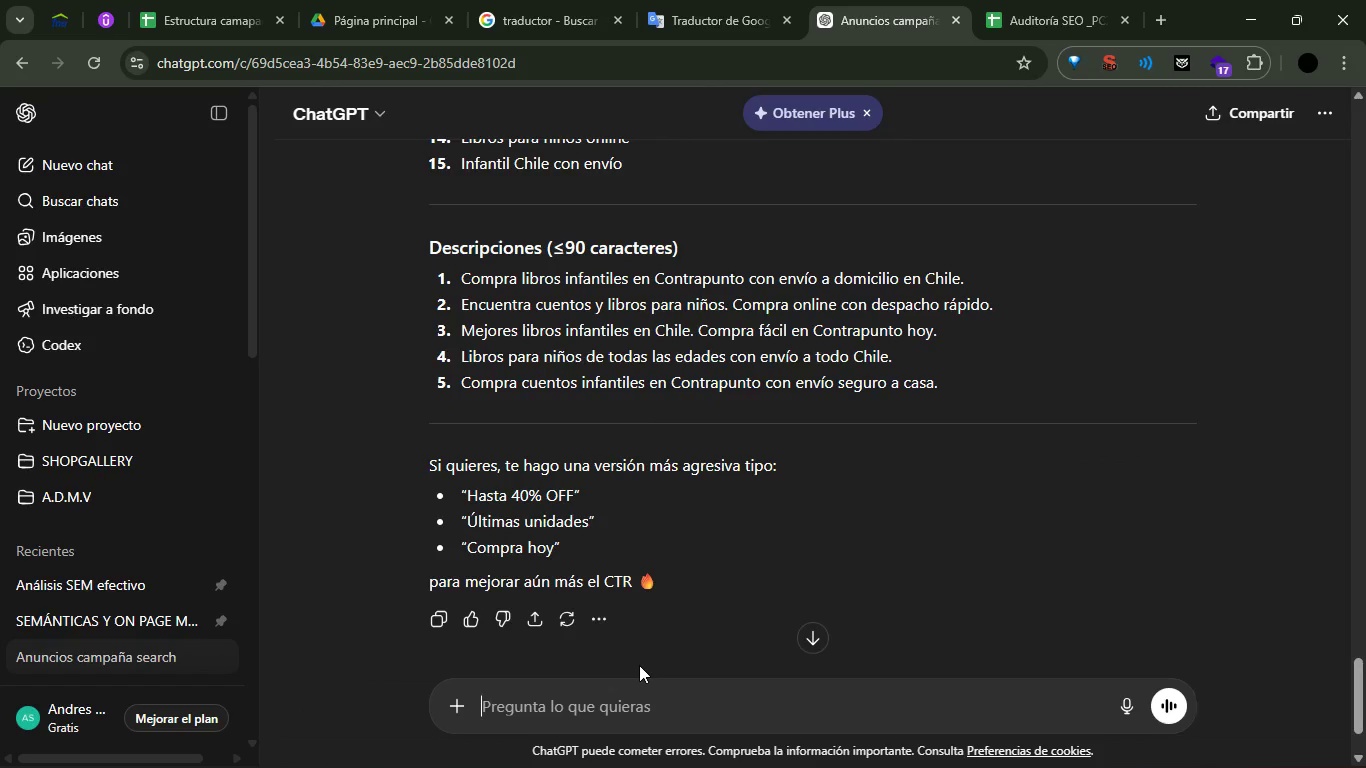 
type(no, todo debe ser muy genri)
key(Backspace)
key(Backspace)
type(erico, y rwcuerda que son 5 anuncios para cada categoiri)
key(Backspace)
key(Backspace)
key(Backspace)
key(Backspace)
type(oria )
 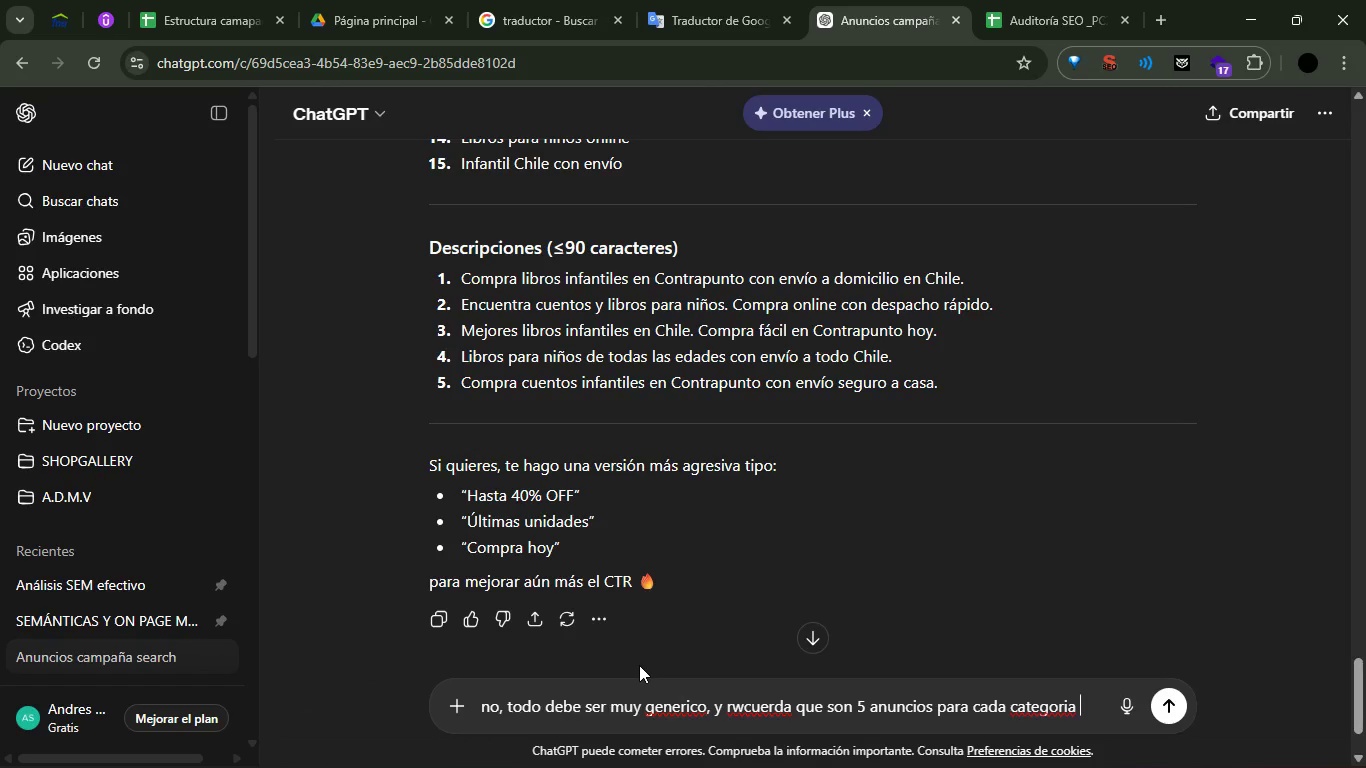 
key(Enter)
 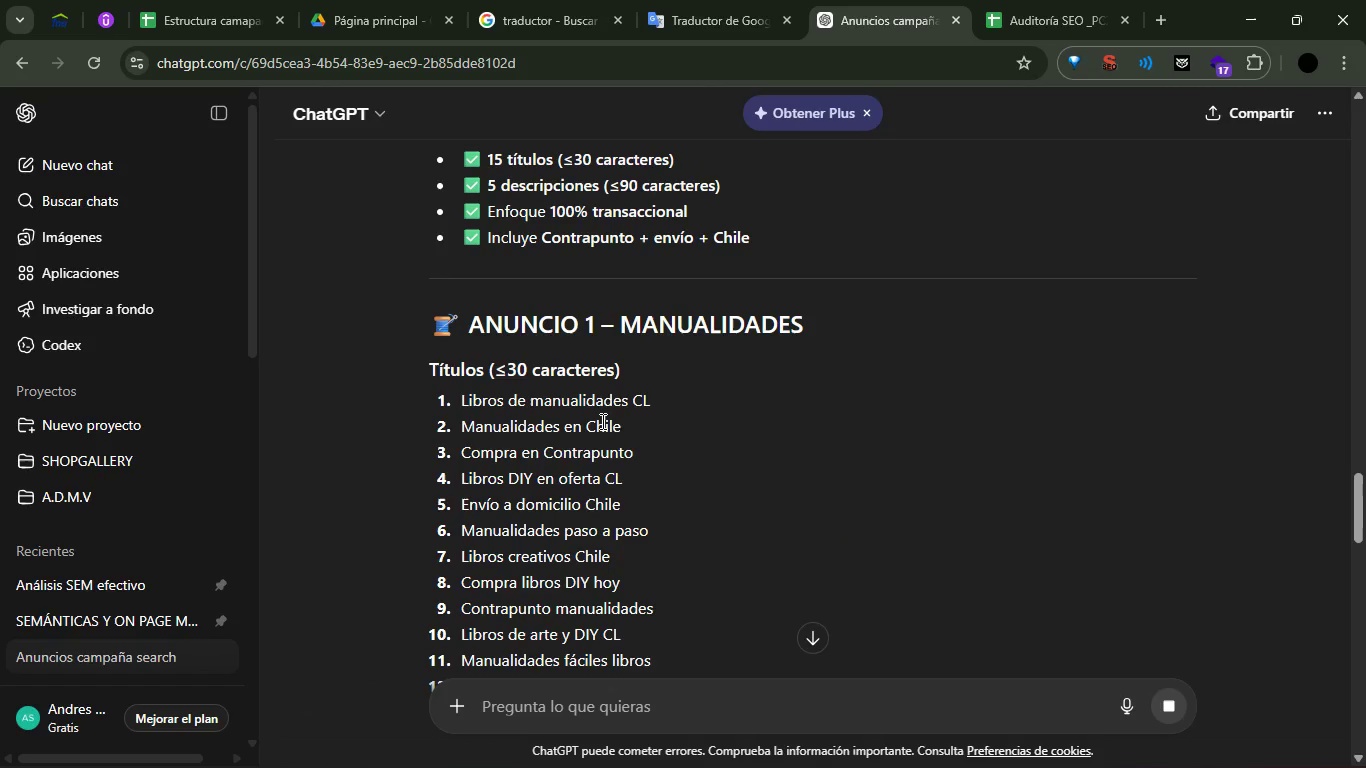 
left_click_drag(start_coordinate=[628, 404], to_coordinate=[464, 411])
 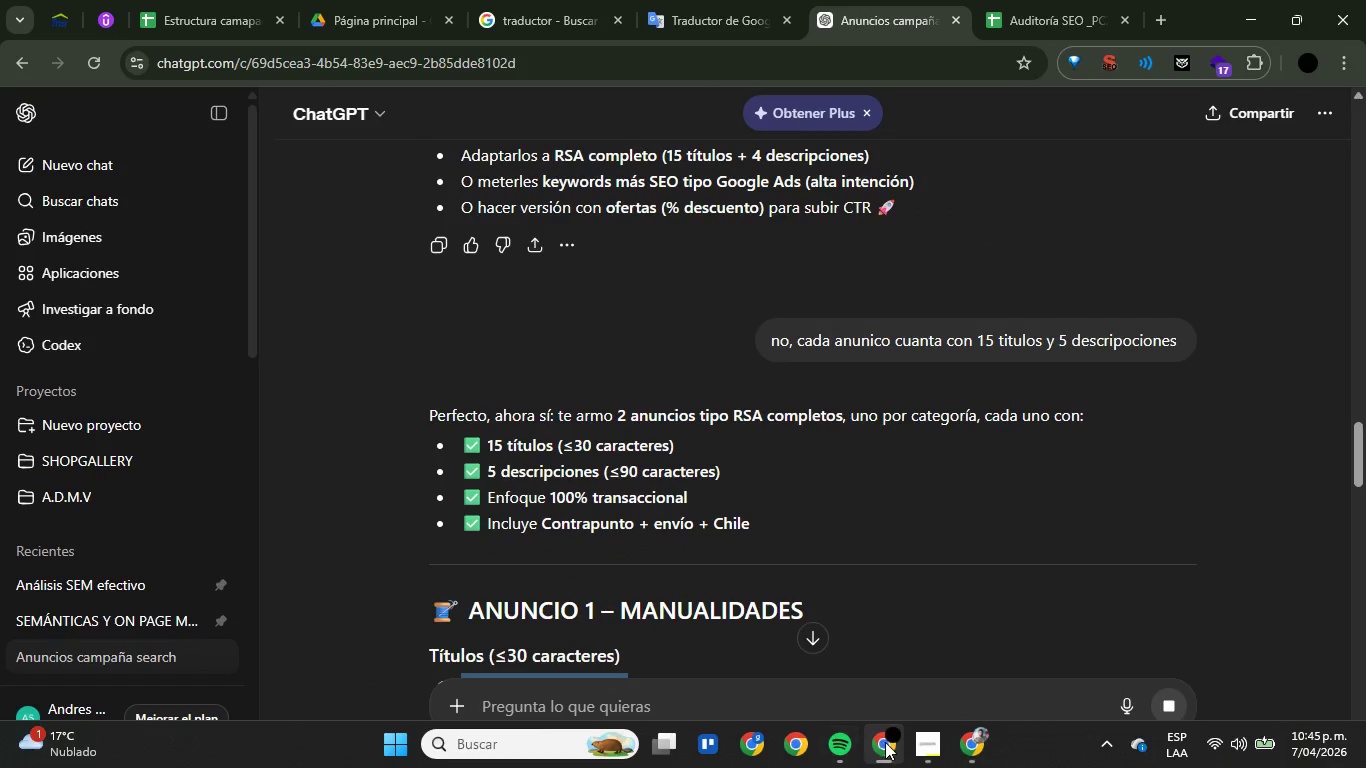 
left_click([265, 3])
 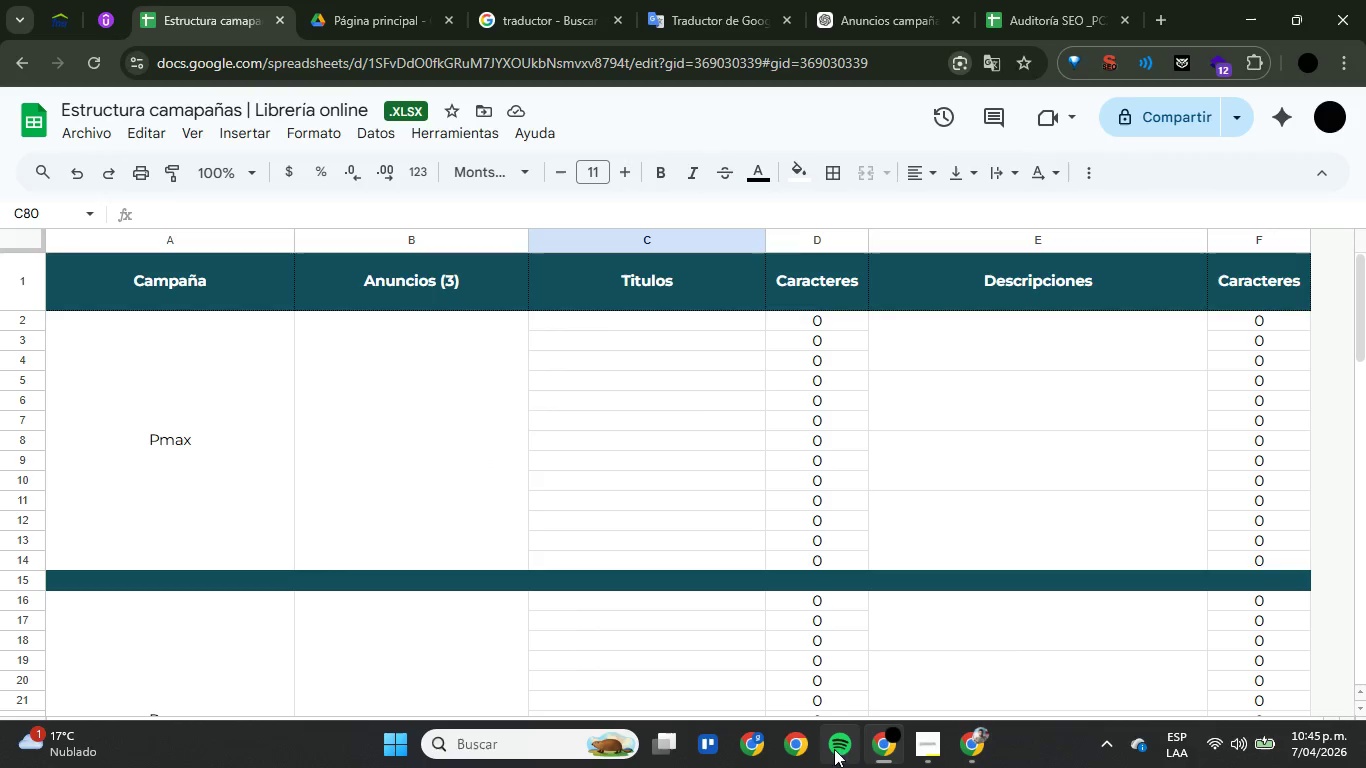 
left_click([958, 745])
 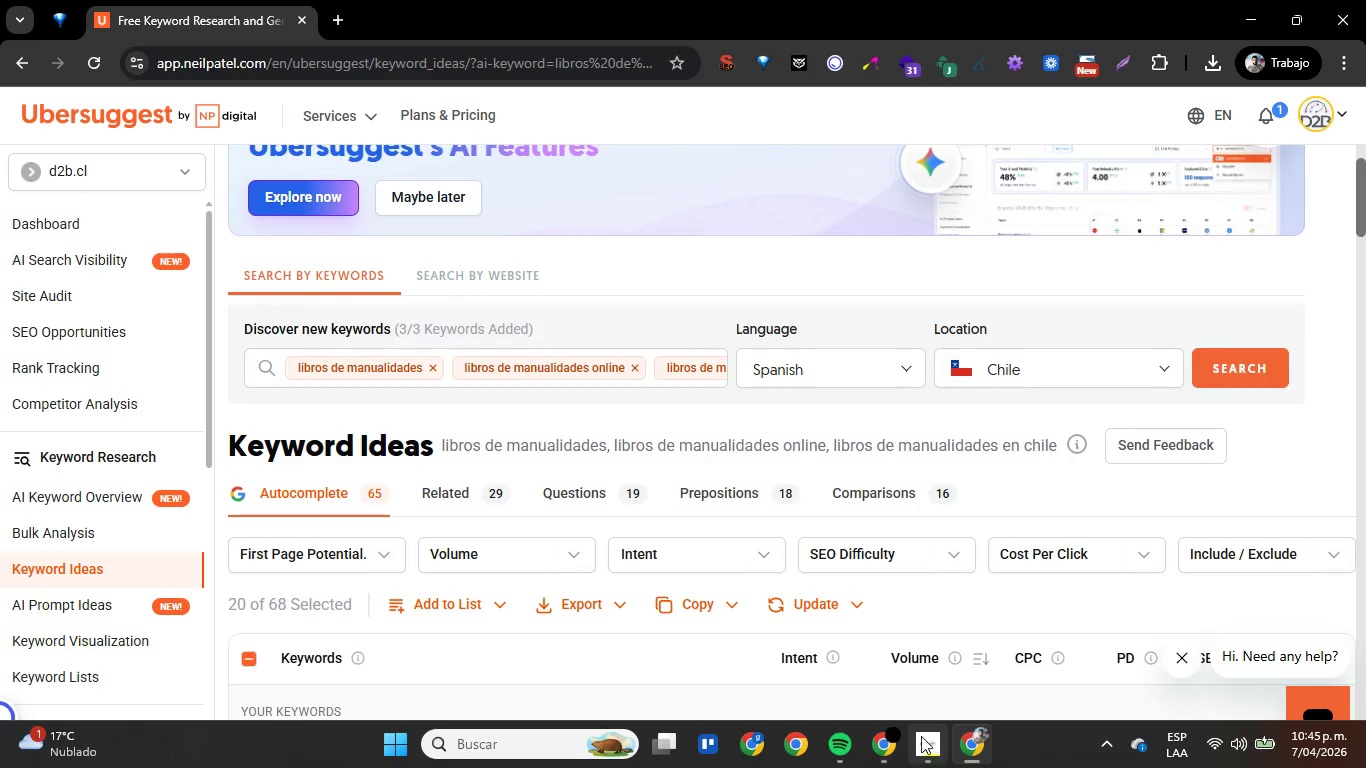 
left_click([903, 736])
 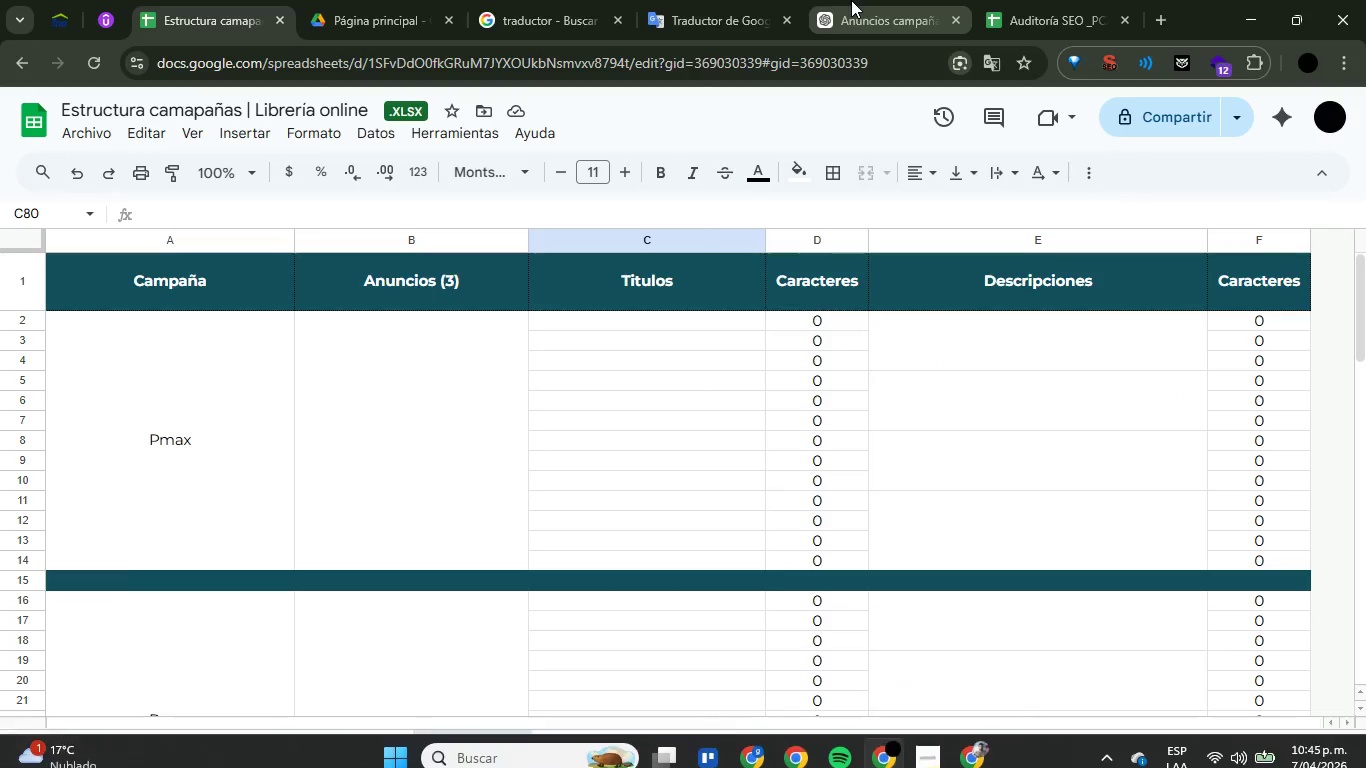 
left_click([852, 7])
 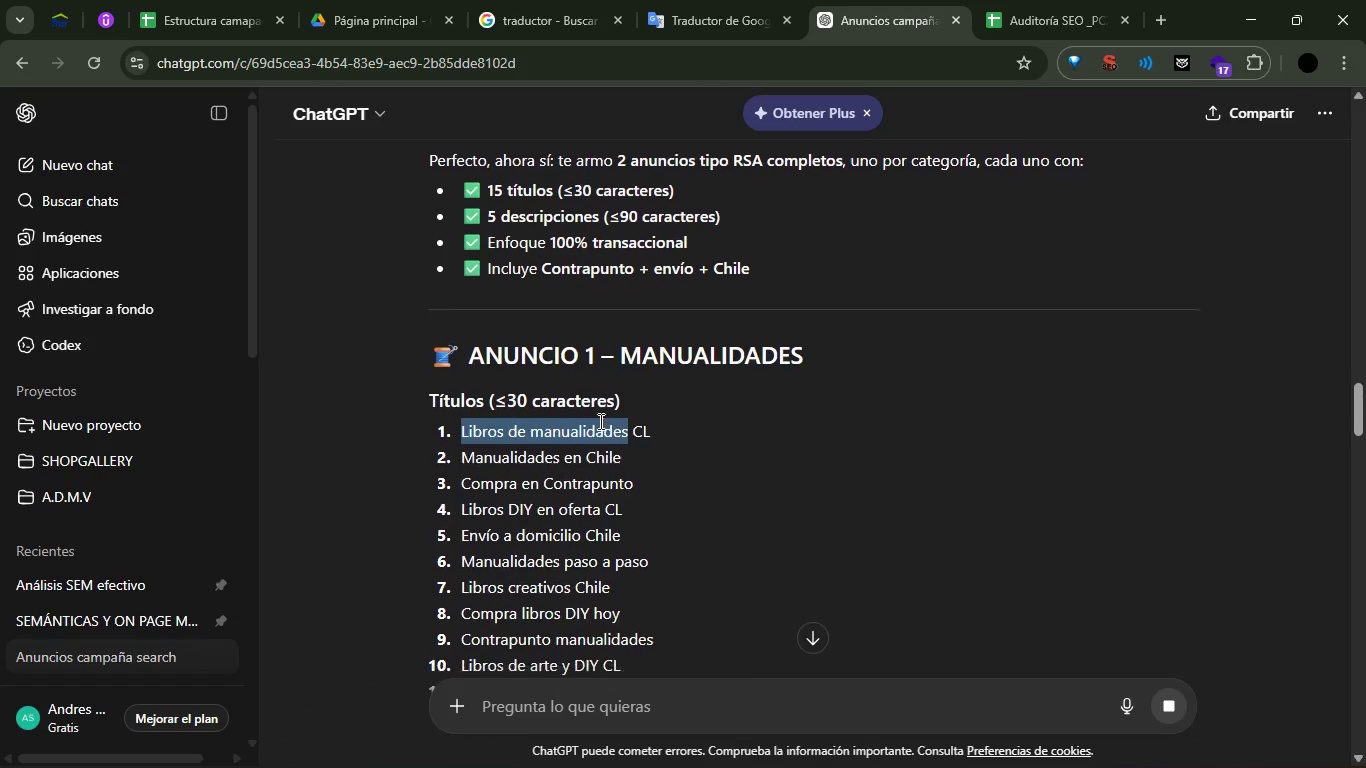 
key(Control+C)
 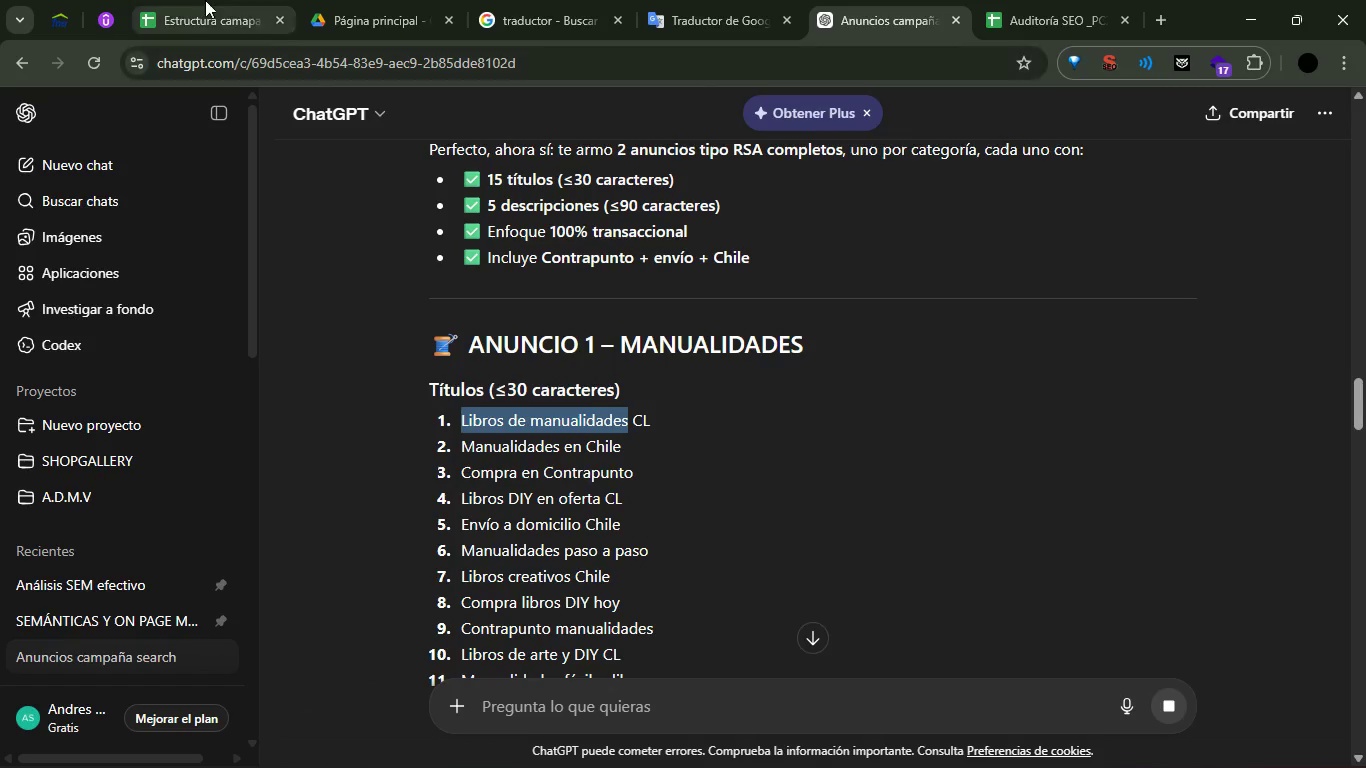 
left_click([190, 0])
 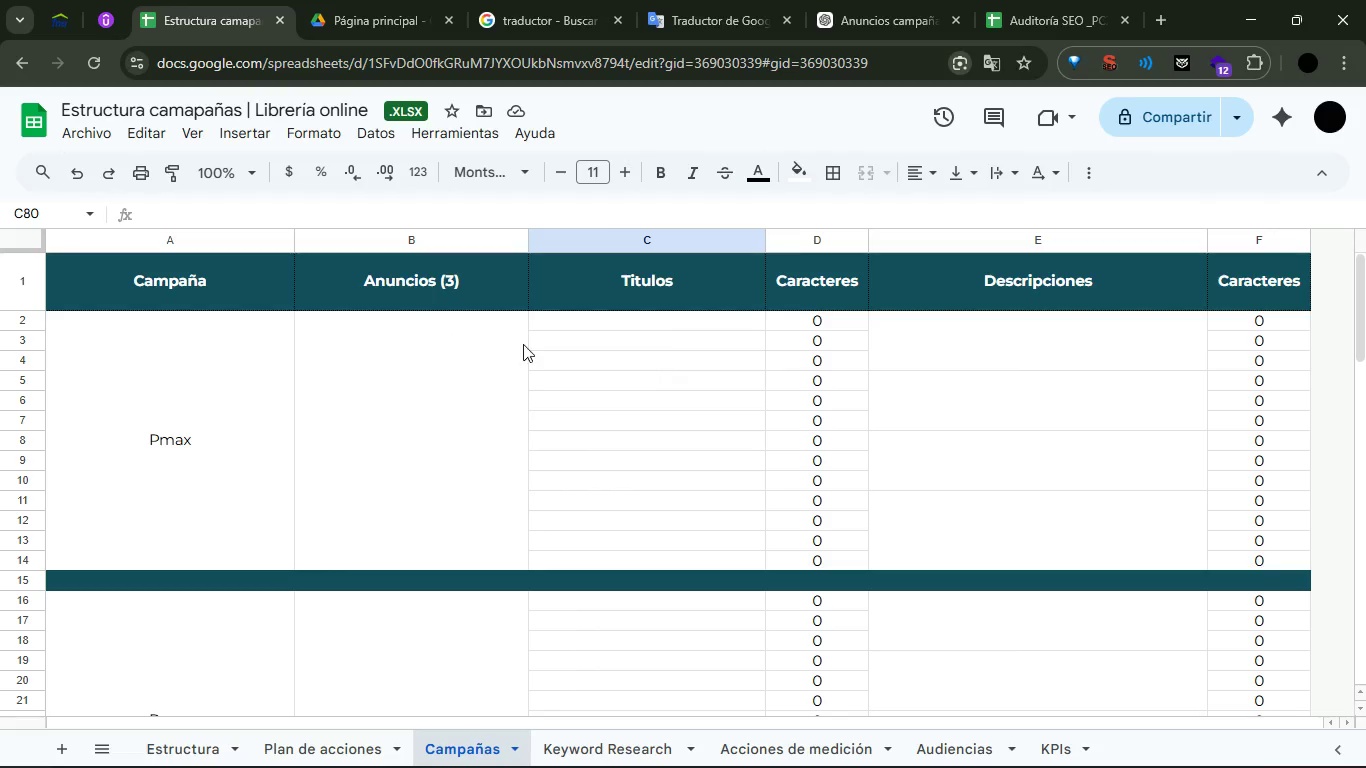 
double_click([373, 338])
 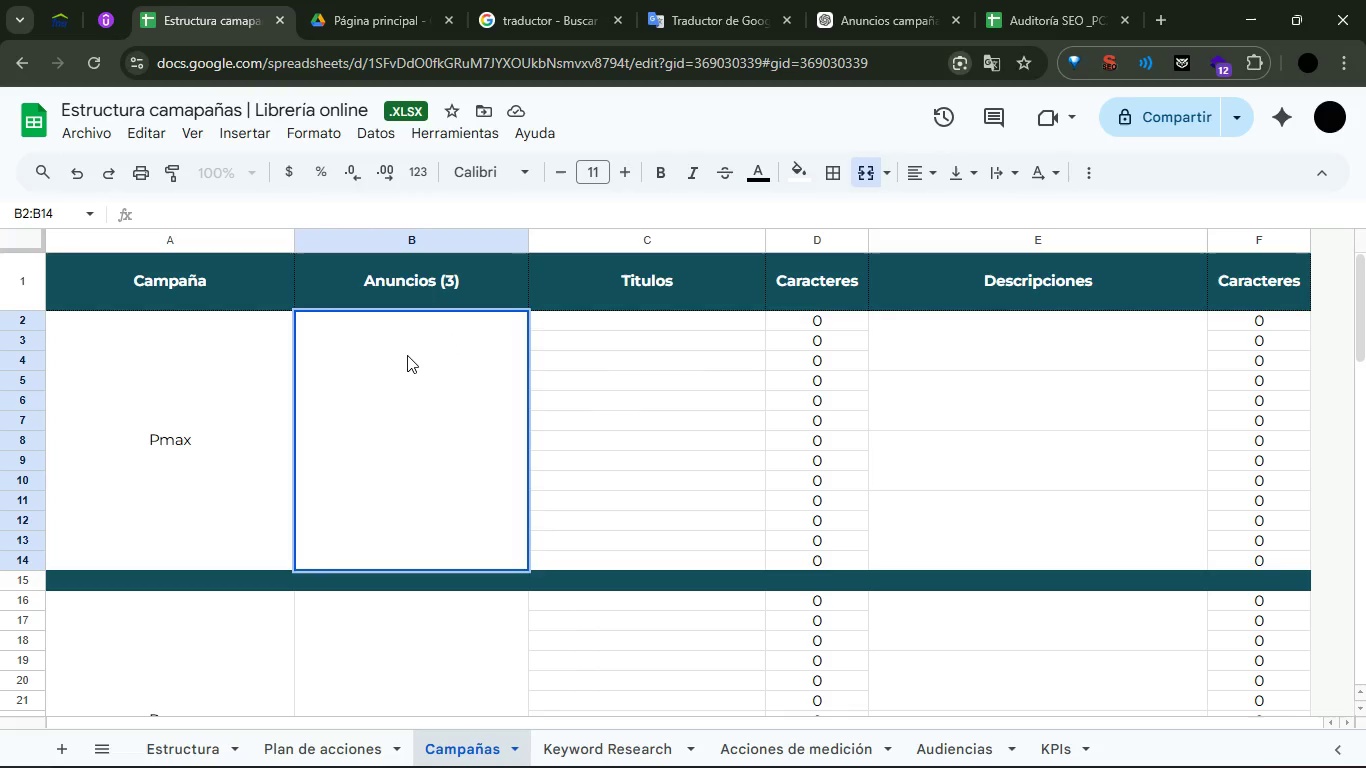 
type(Anuncio 1 )
 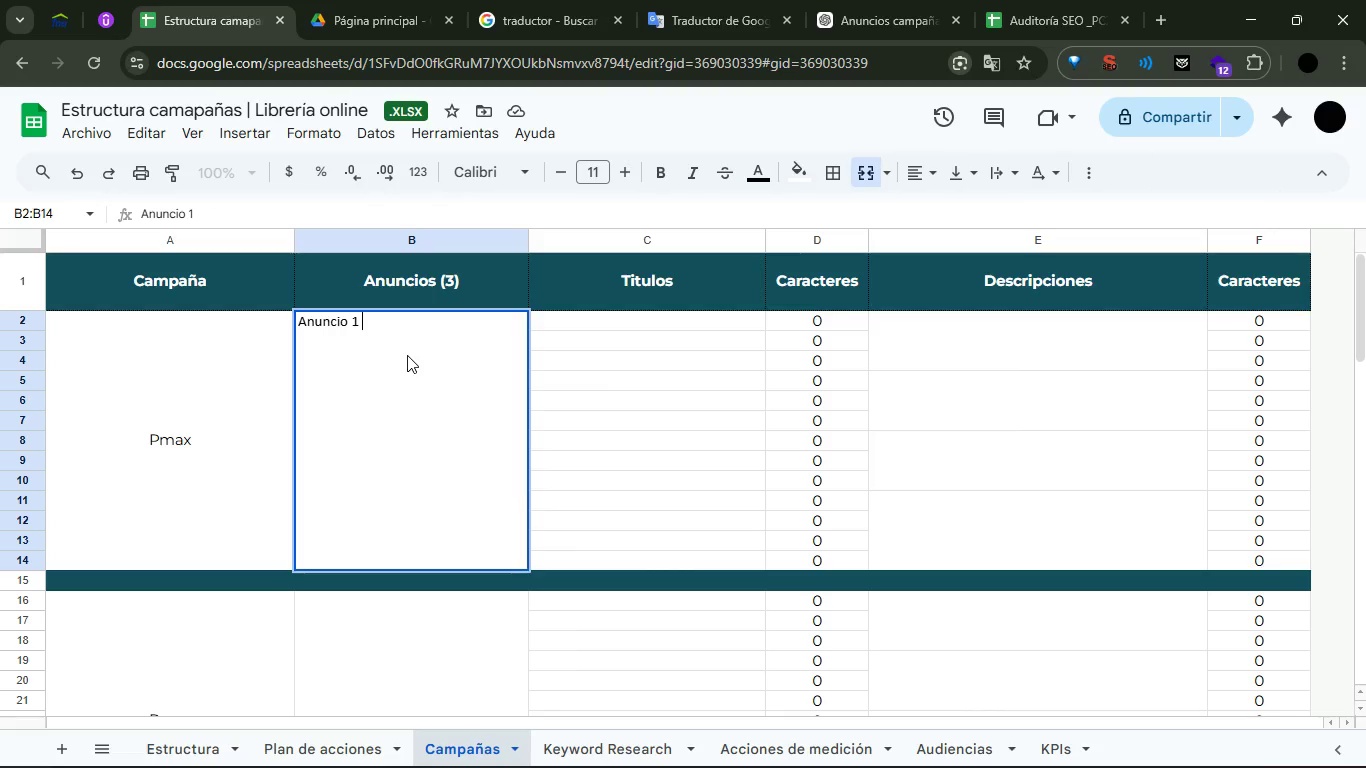 
key(Enter)
 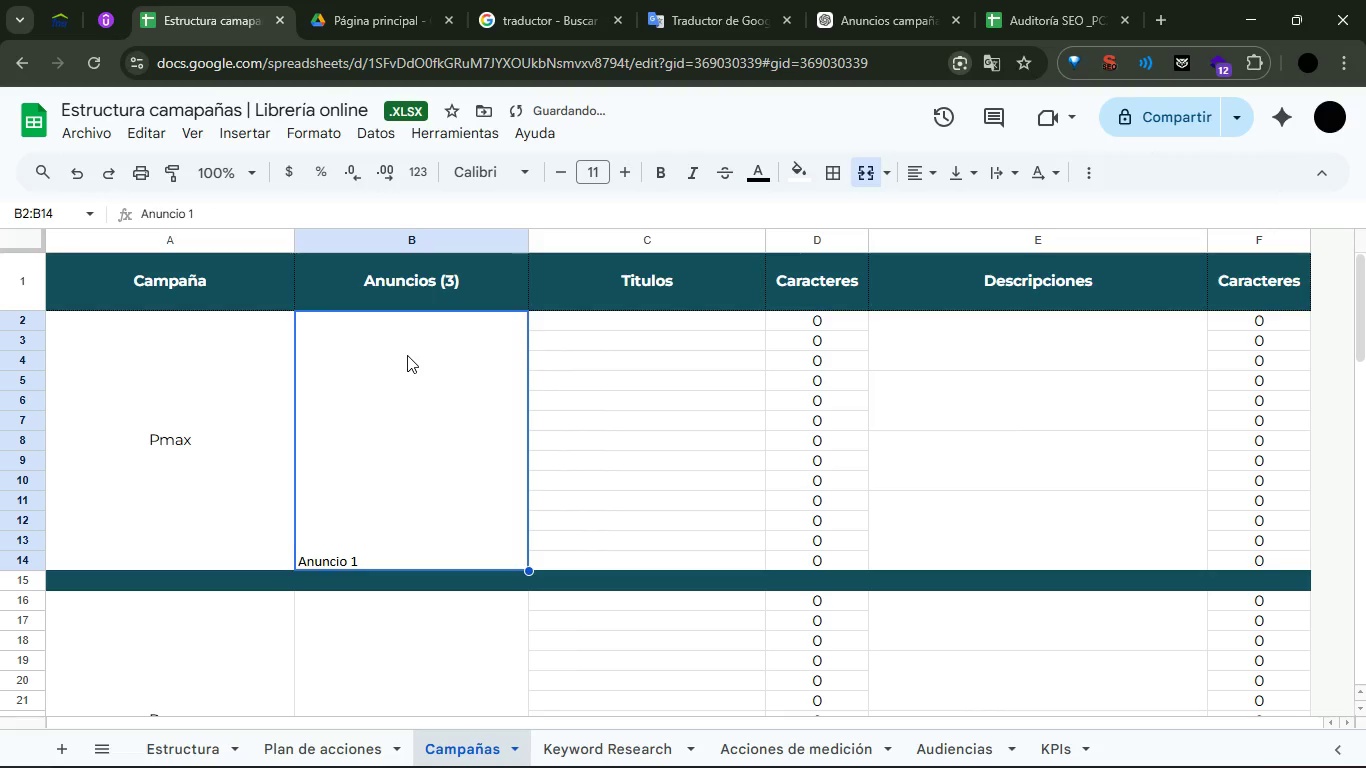 
left_click([407, 355])
 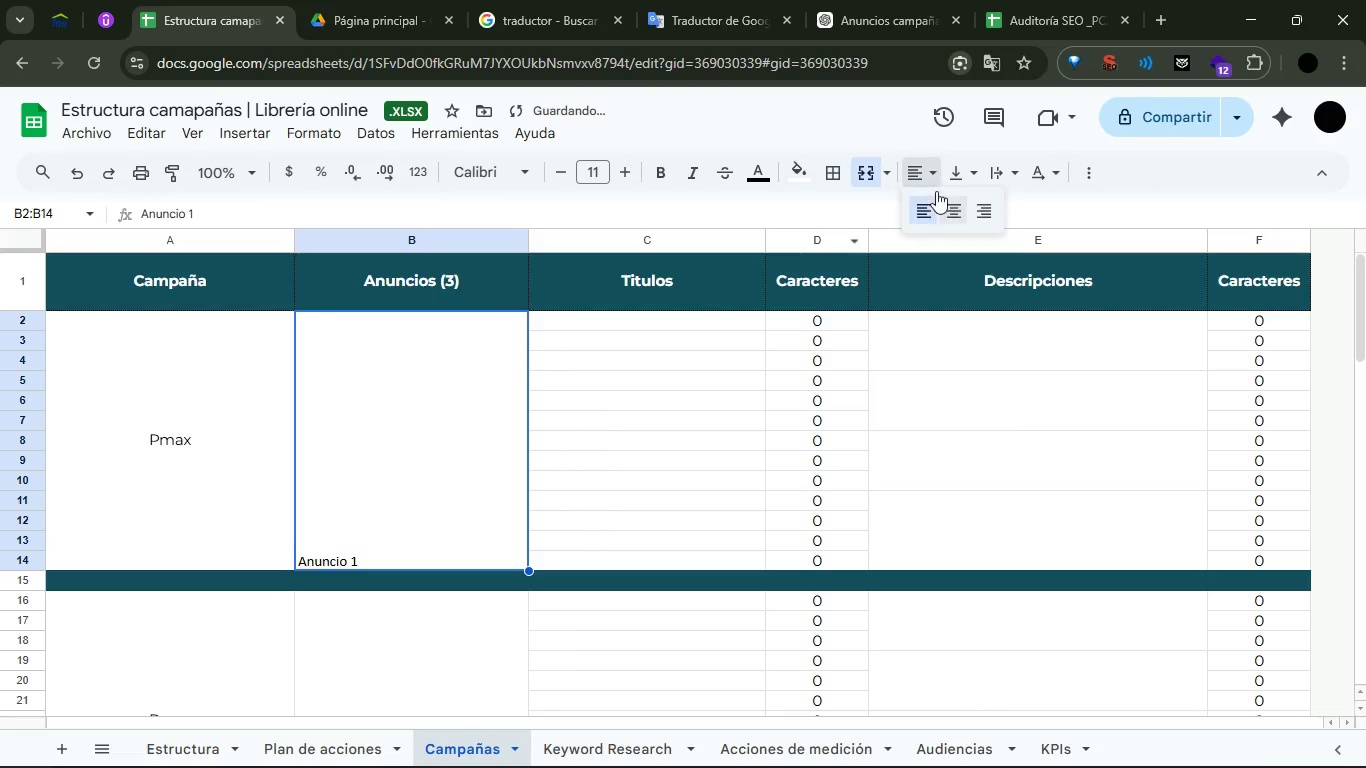 
double_click([964, 215])
 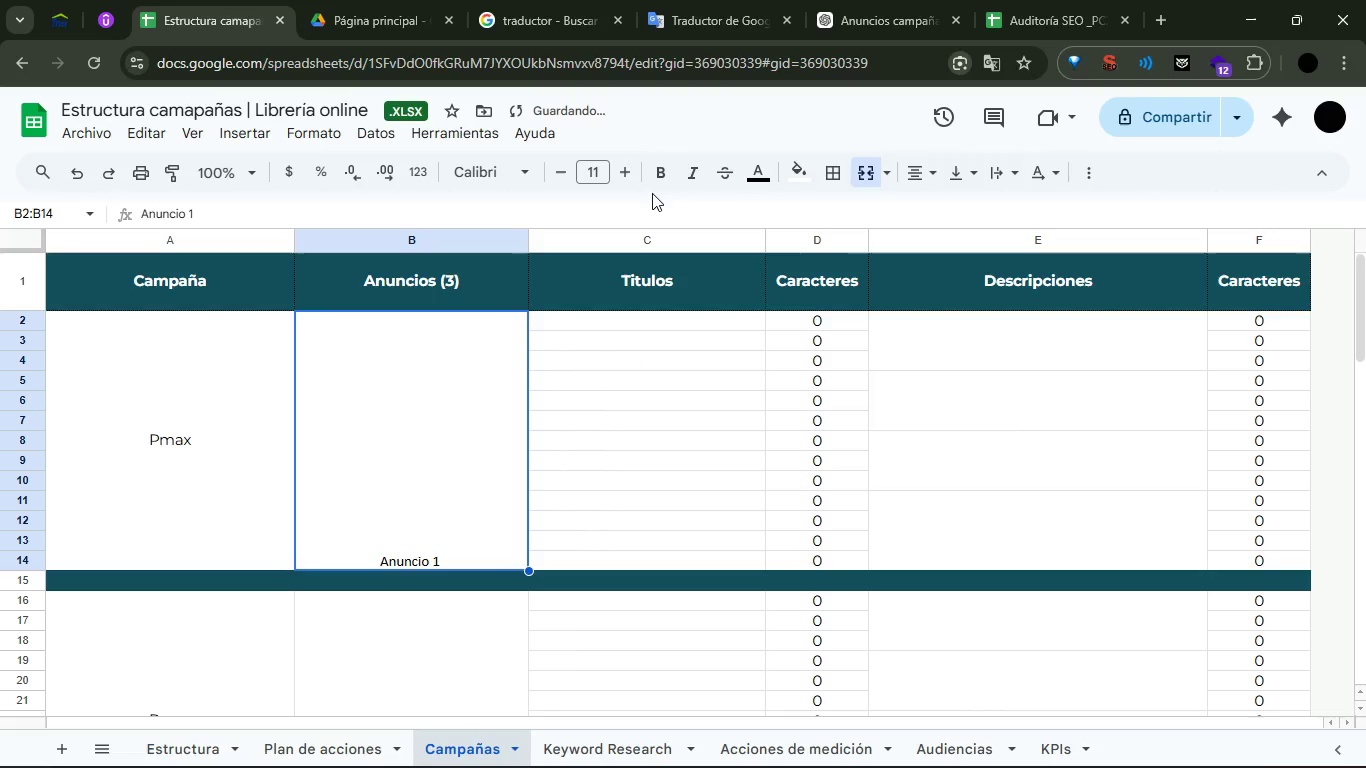 
left_click([89, 396])
 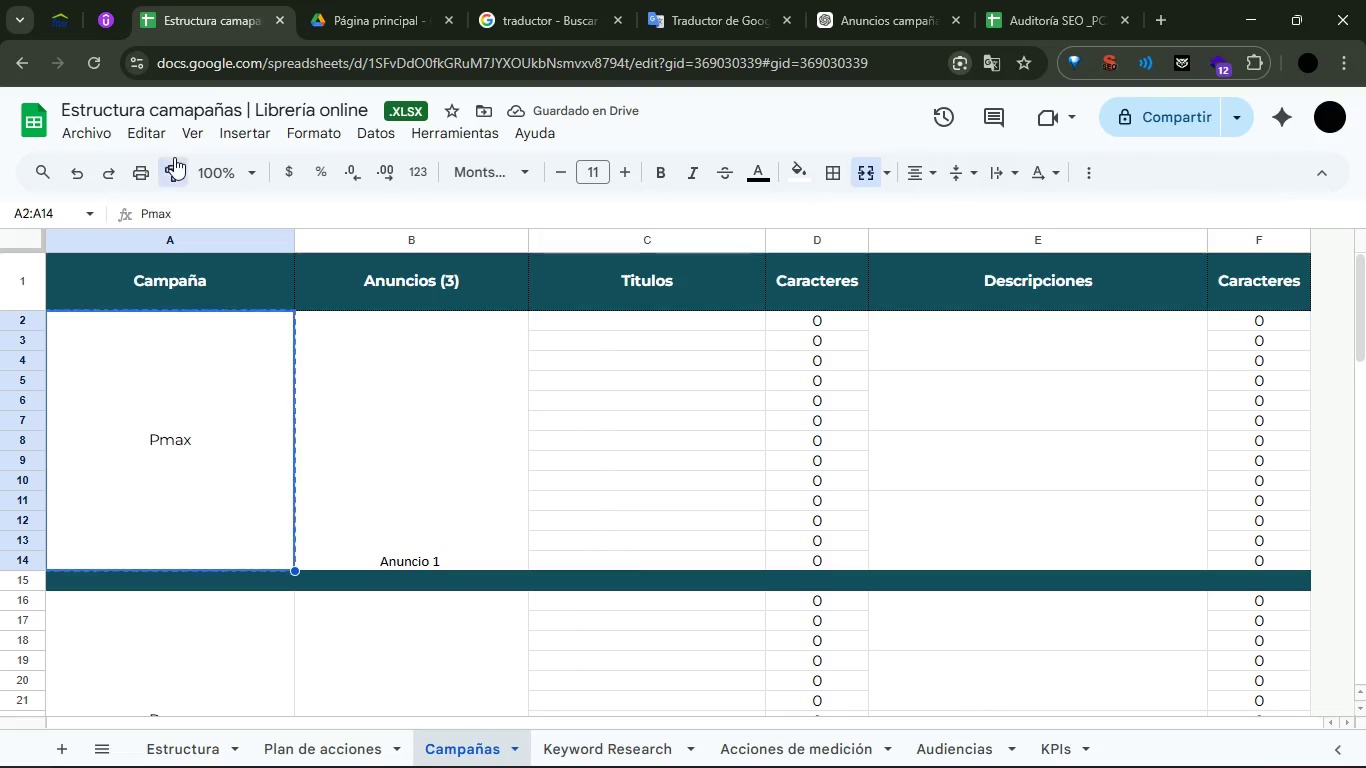 
double_click([421, 382])
 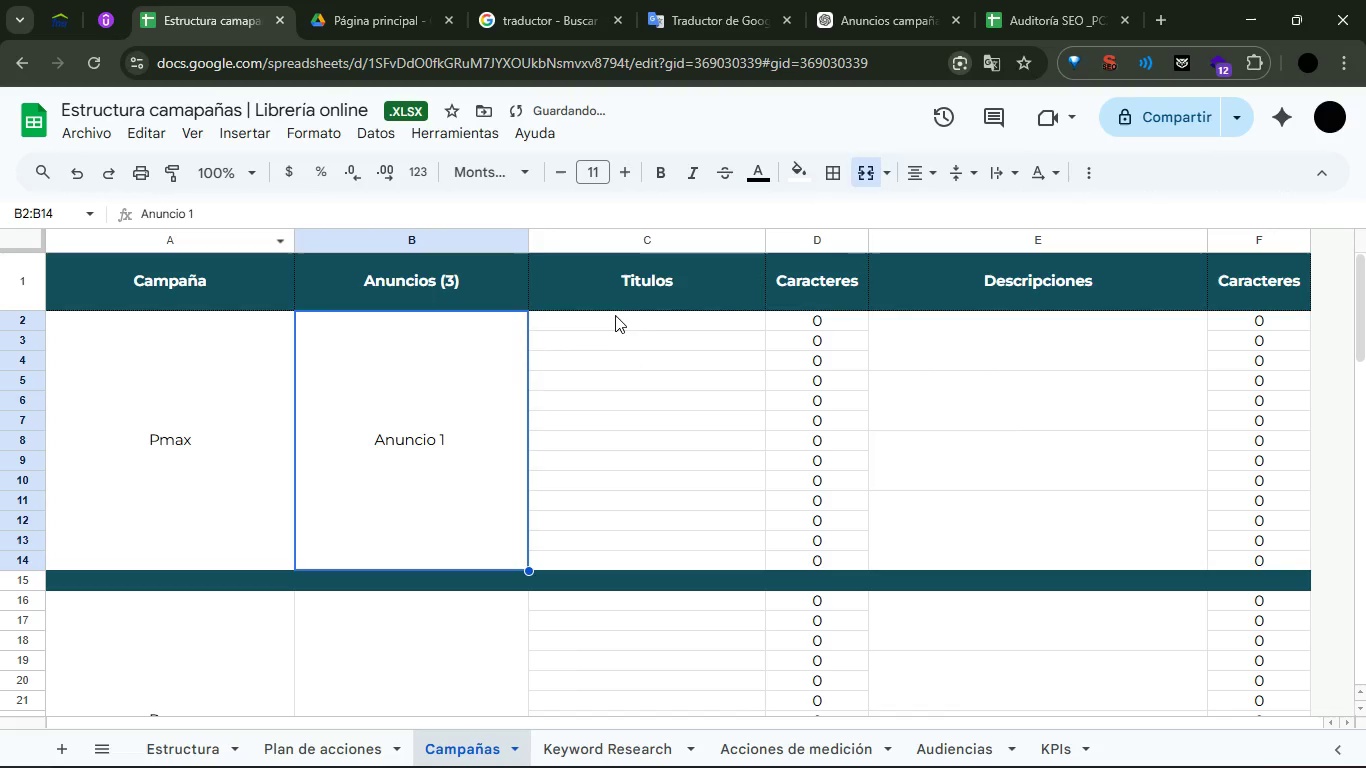 
left_click([615, 323])
 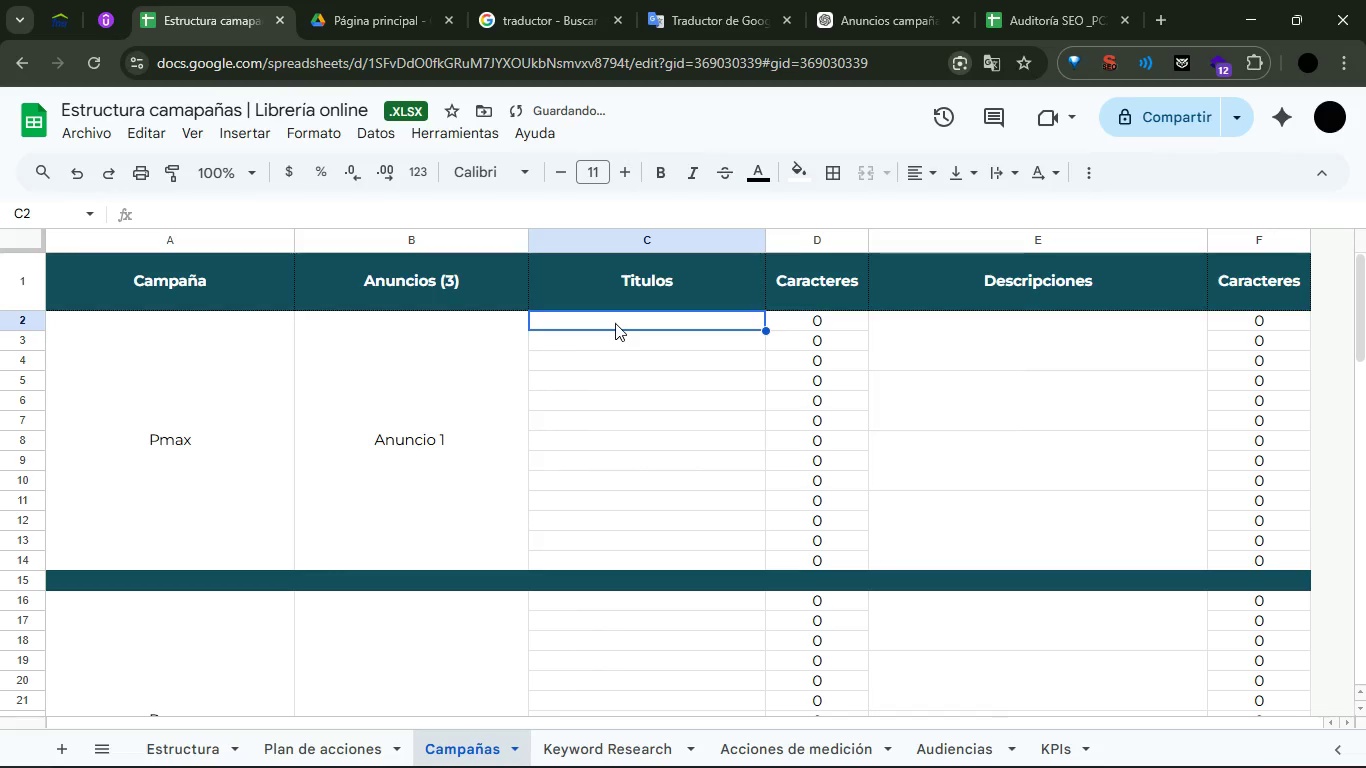 
key(Control+ControlLeft)
 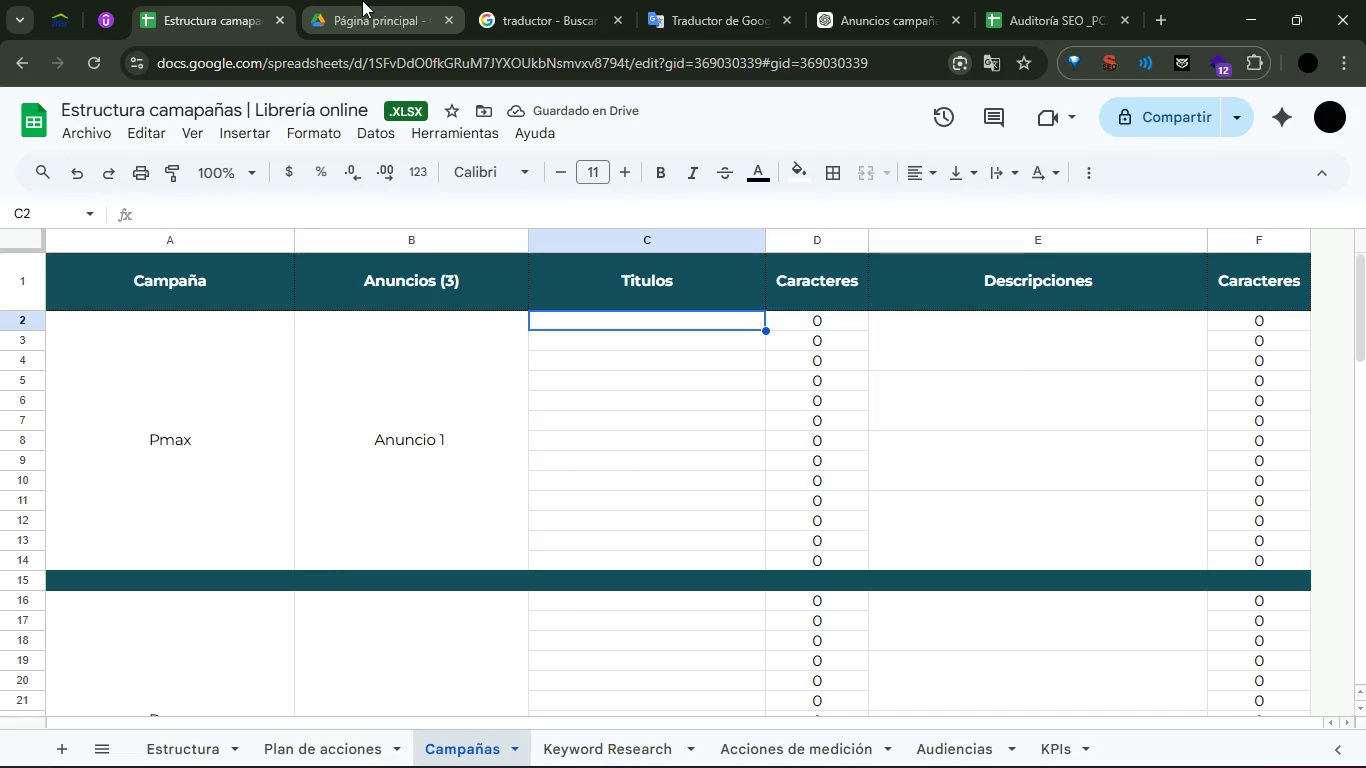 
left_click([577, 0])
 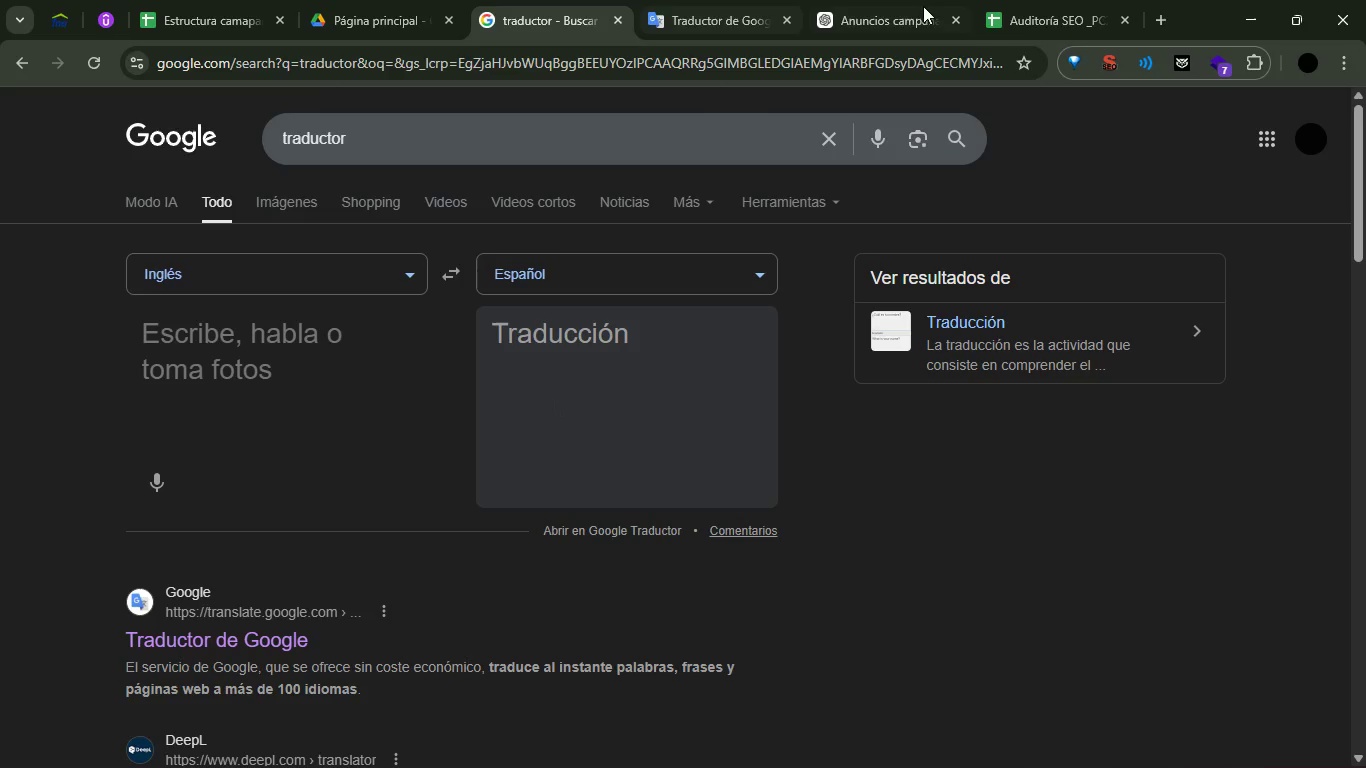 
left_click_drag(start_coordinate=[889, 0], to_coordinate=[432, 0])
 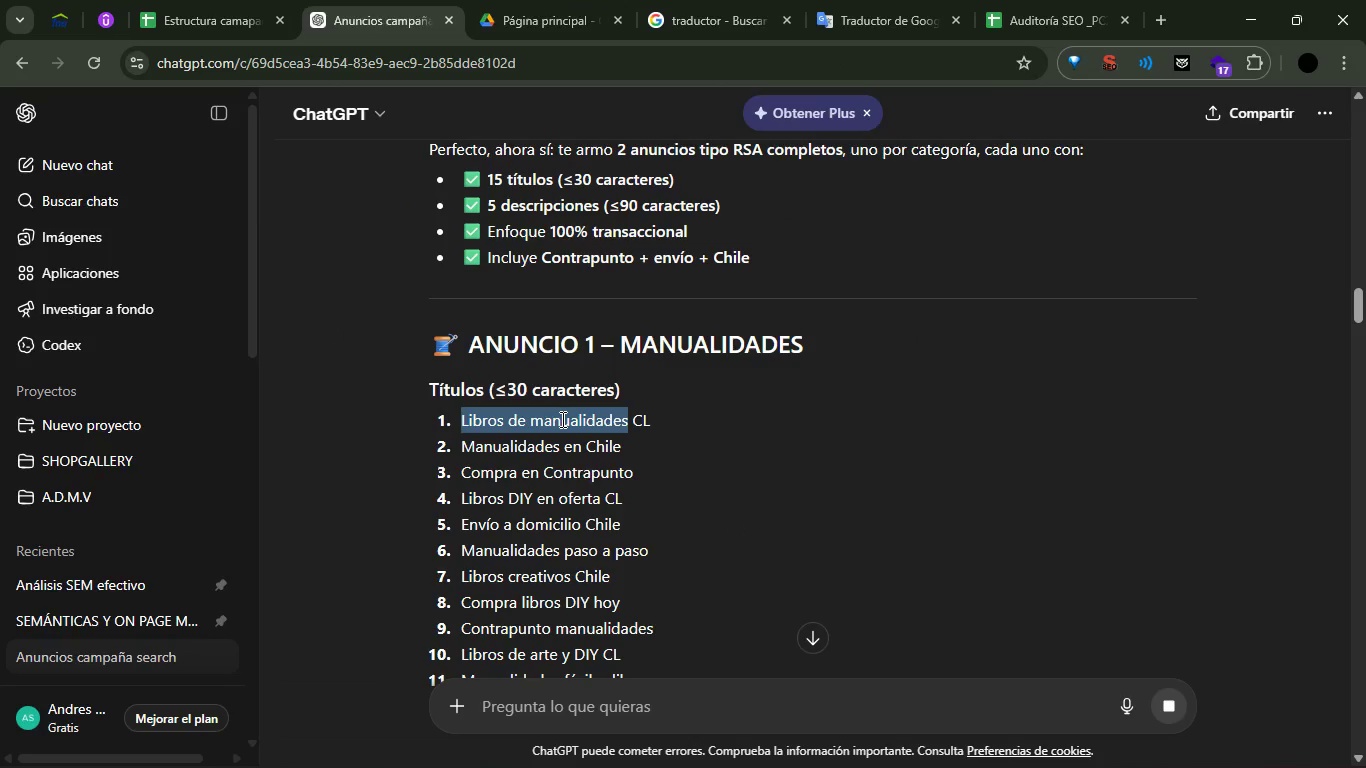 
double_click([561, 419])
 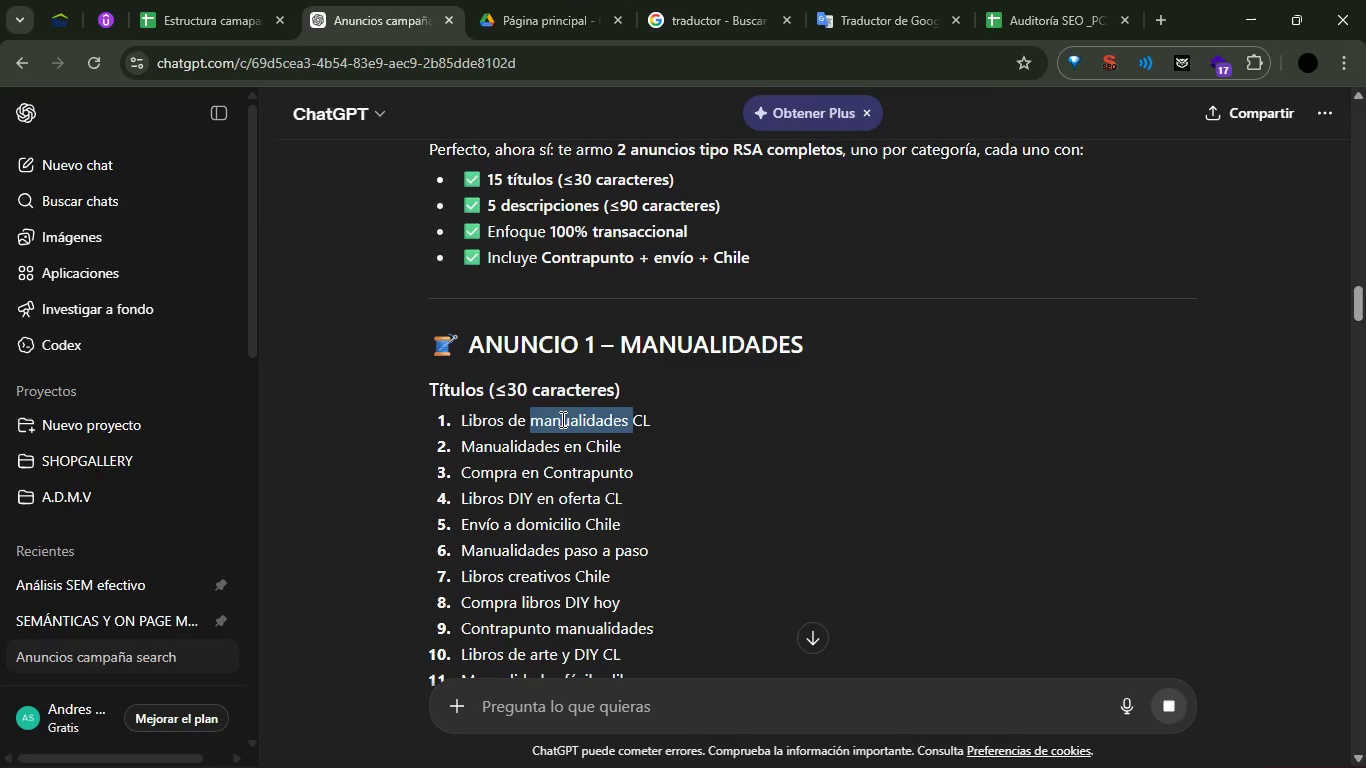 
triple_click([561, 419])
 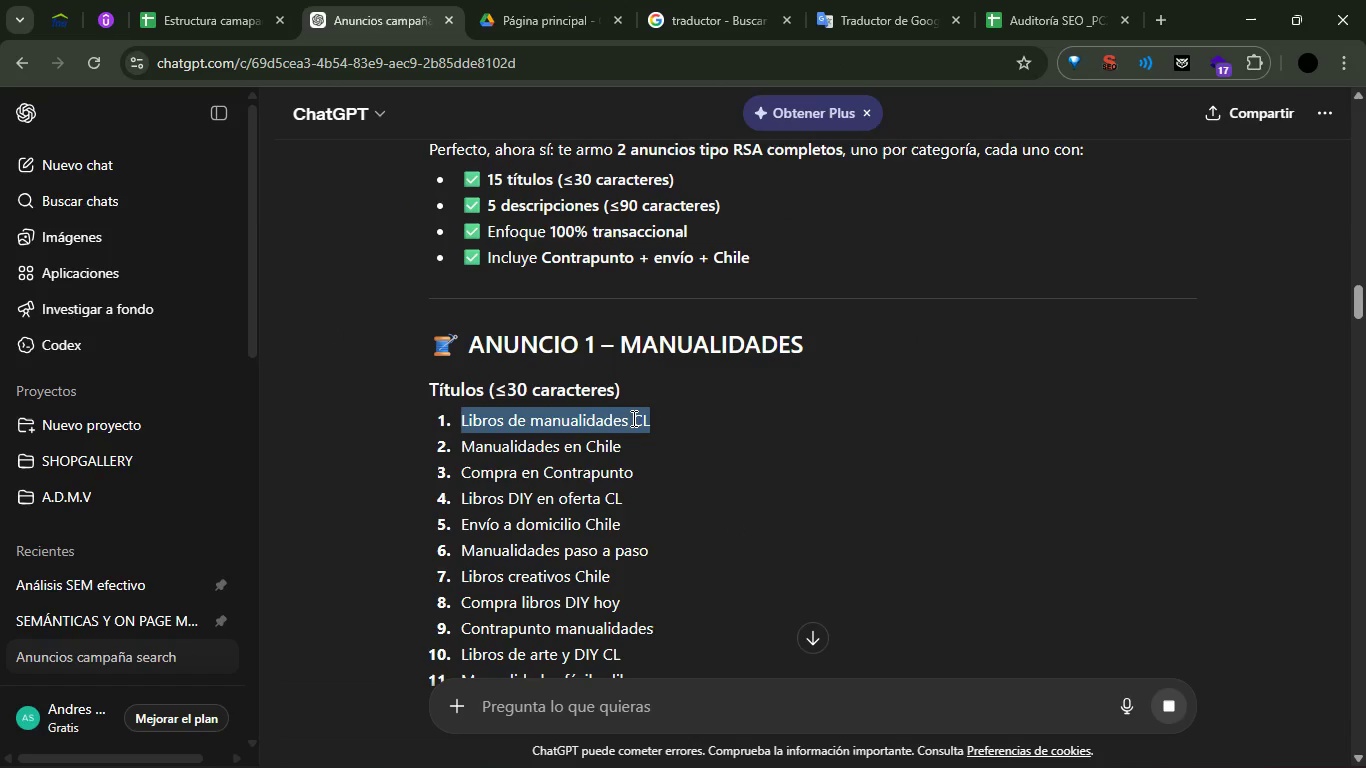 
triple_click([632, 418])
 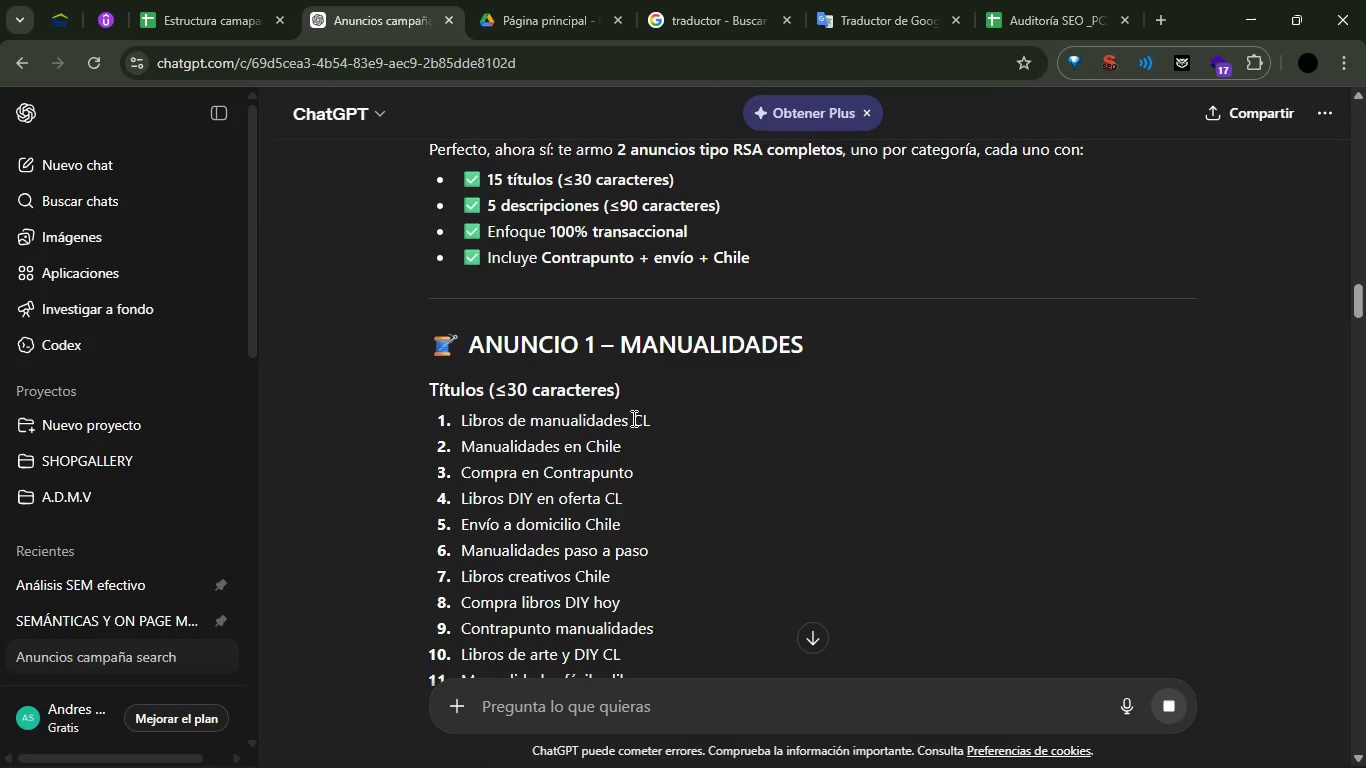 
left_click_drag(start_coordinate=[632, 418], to_coordinate=[464, 418])
 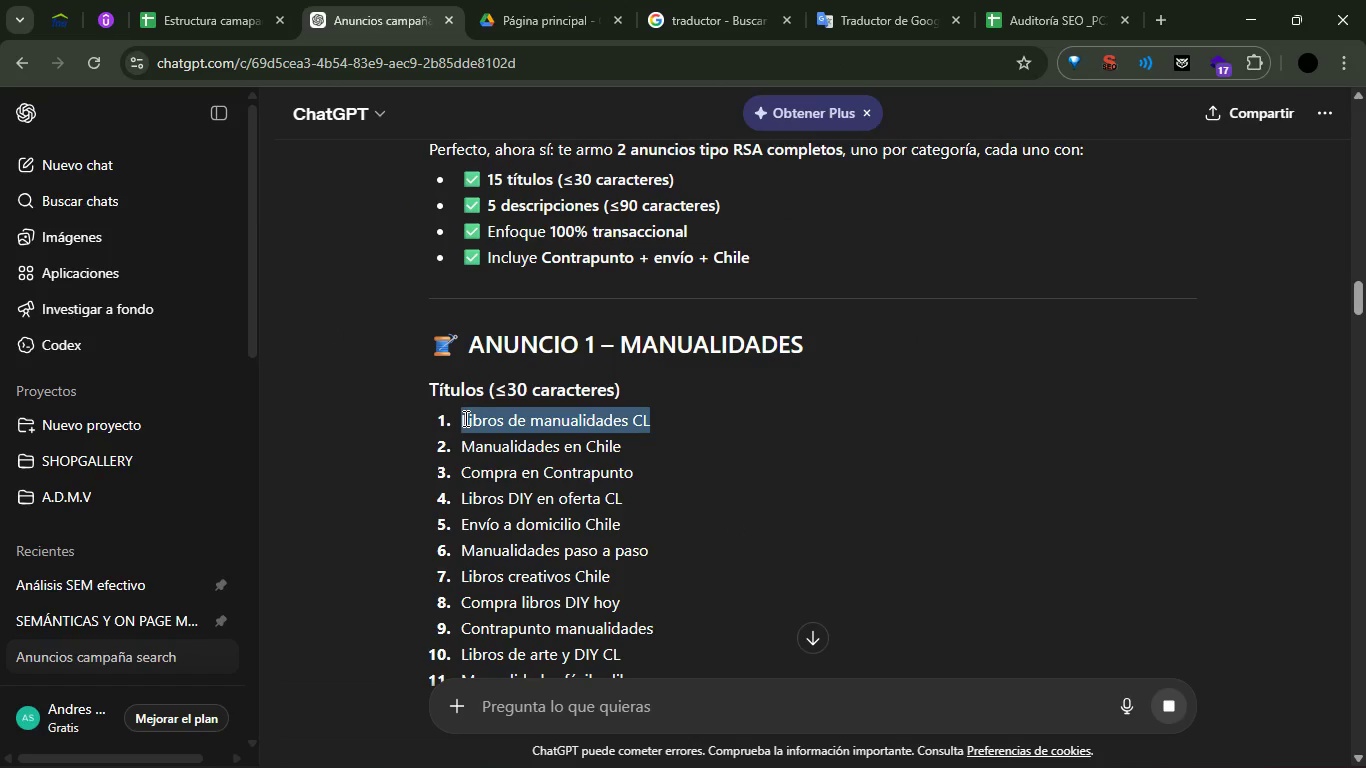 
key(Control+C)
 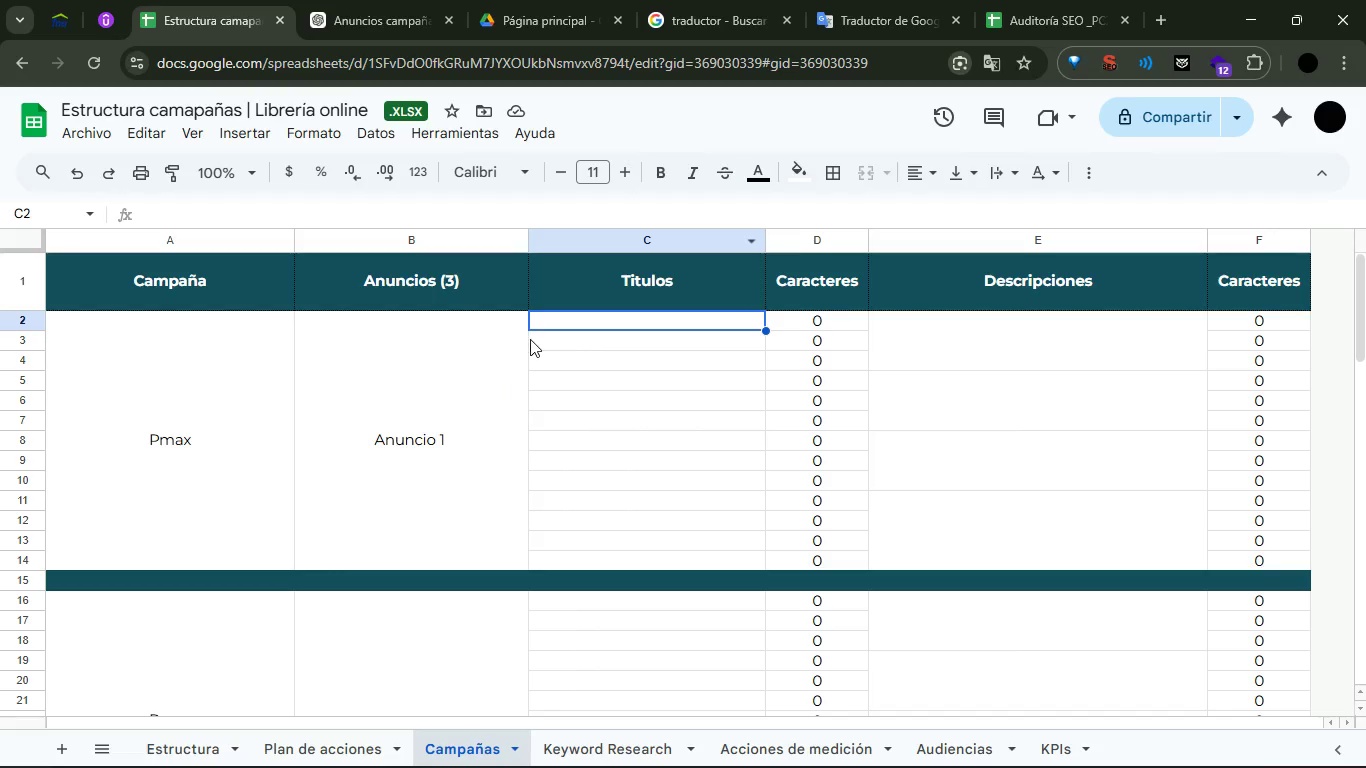 
left_click([547, 322])
 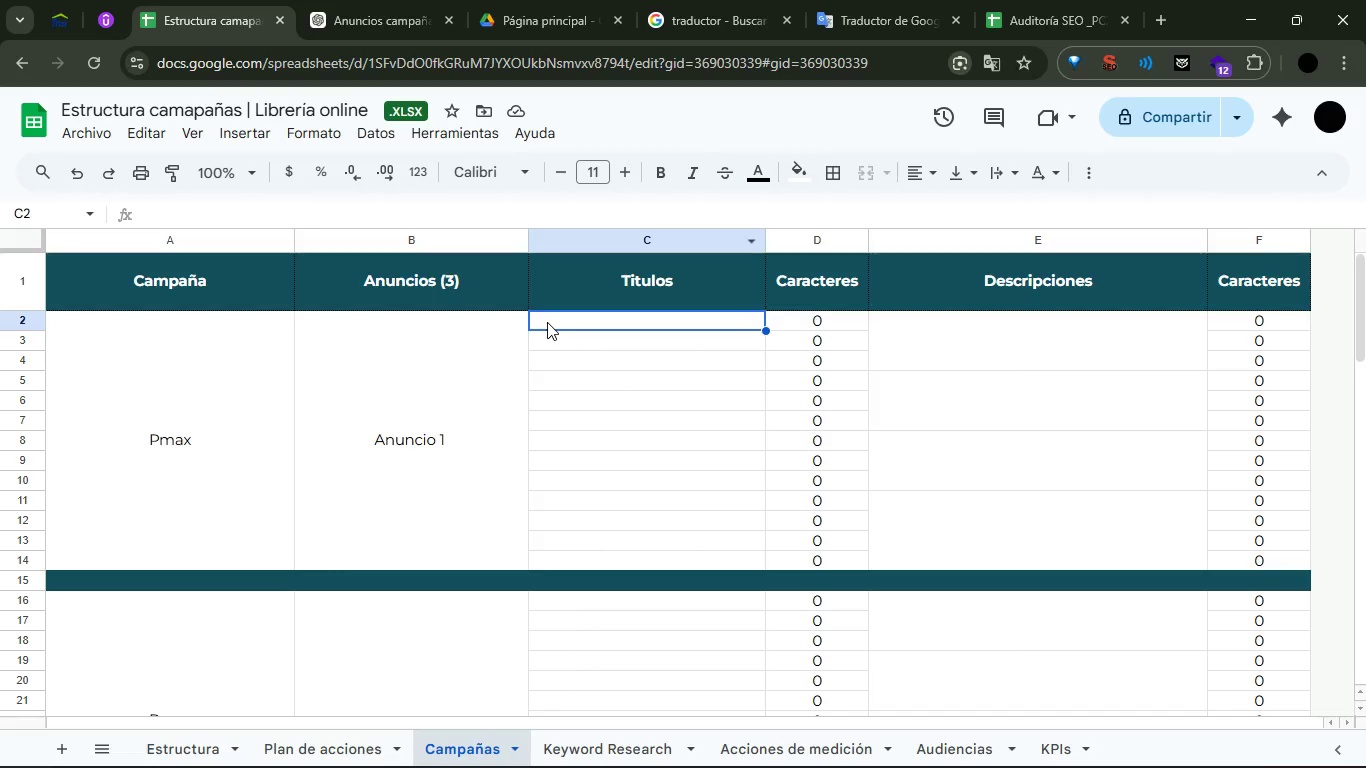 
key(Control+ControlLeft)
 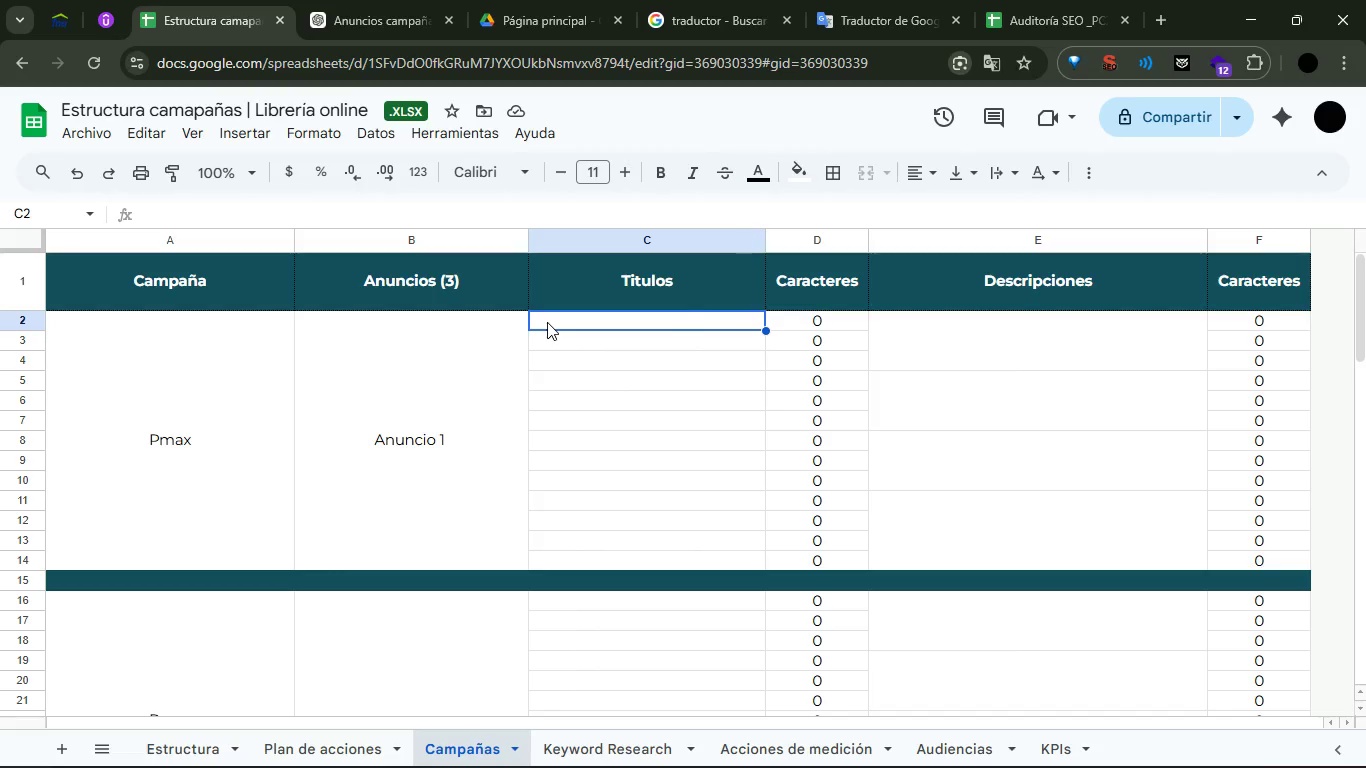 
key(Control+V)
 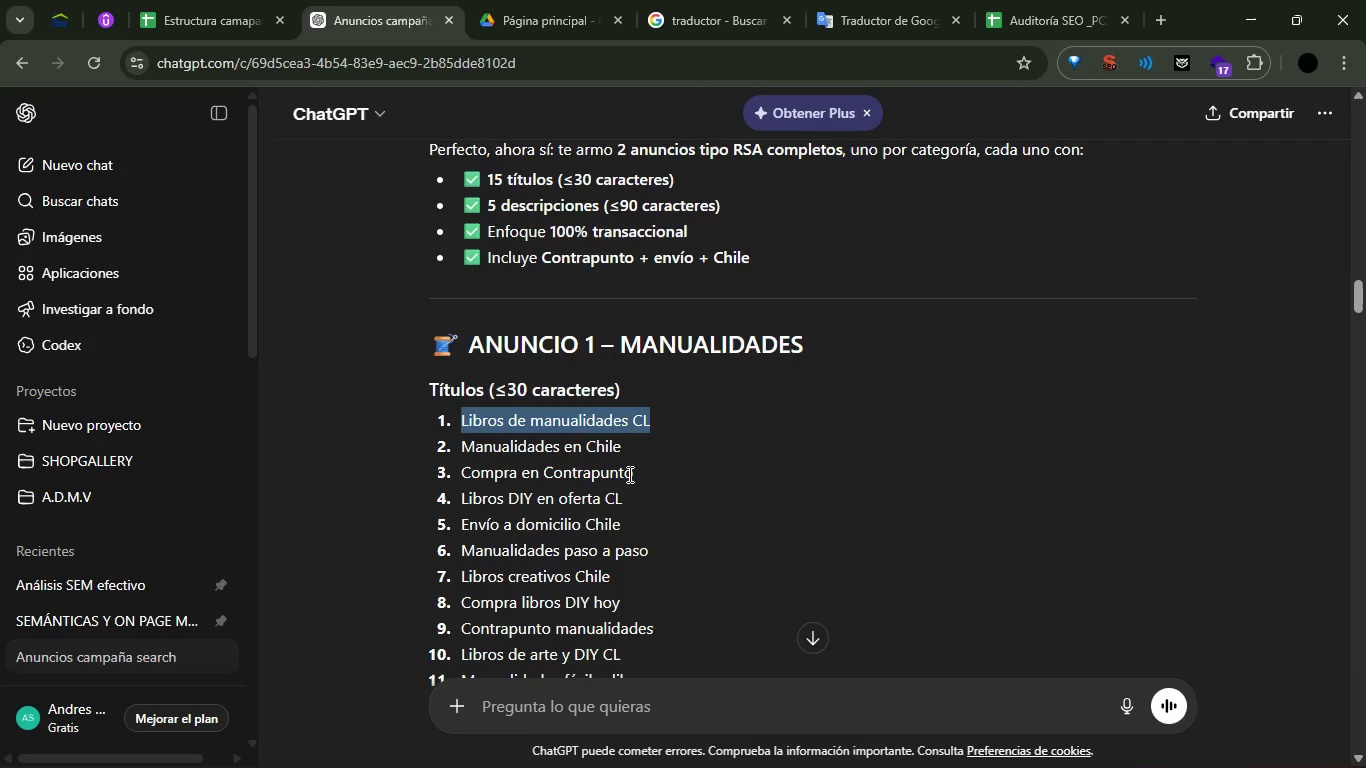 
left_click_drag(start_coordinate=[631, 474], to_coordinate=[455, 479])
 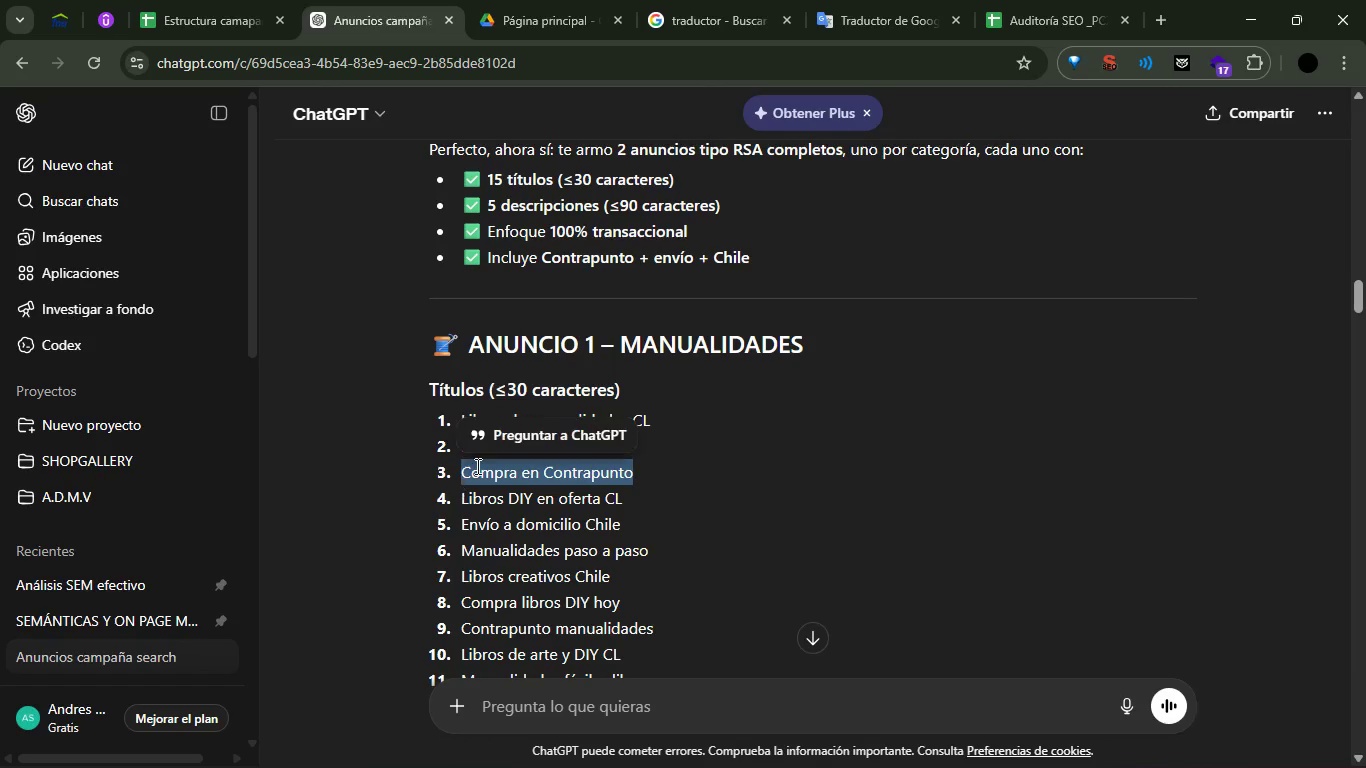 
key(Control+C)
 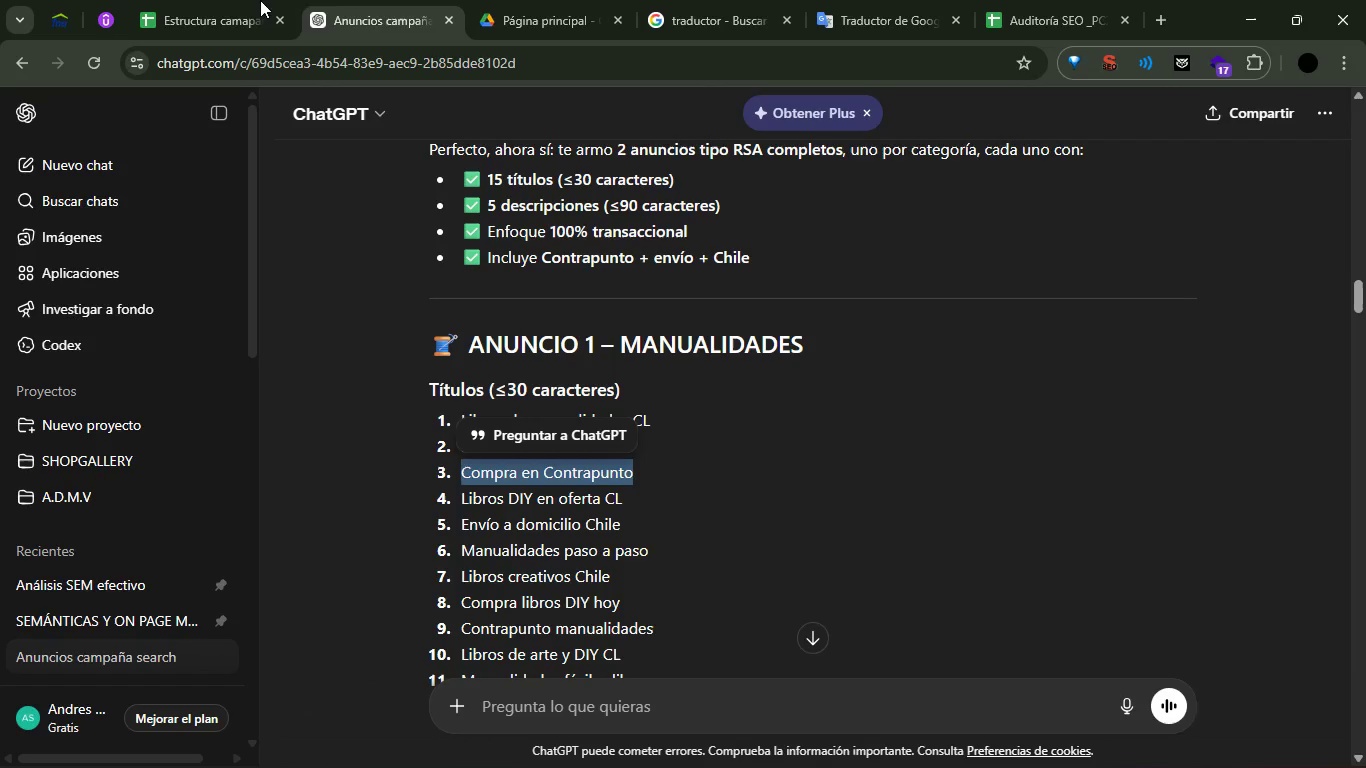 
left_click([241, 0])
 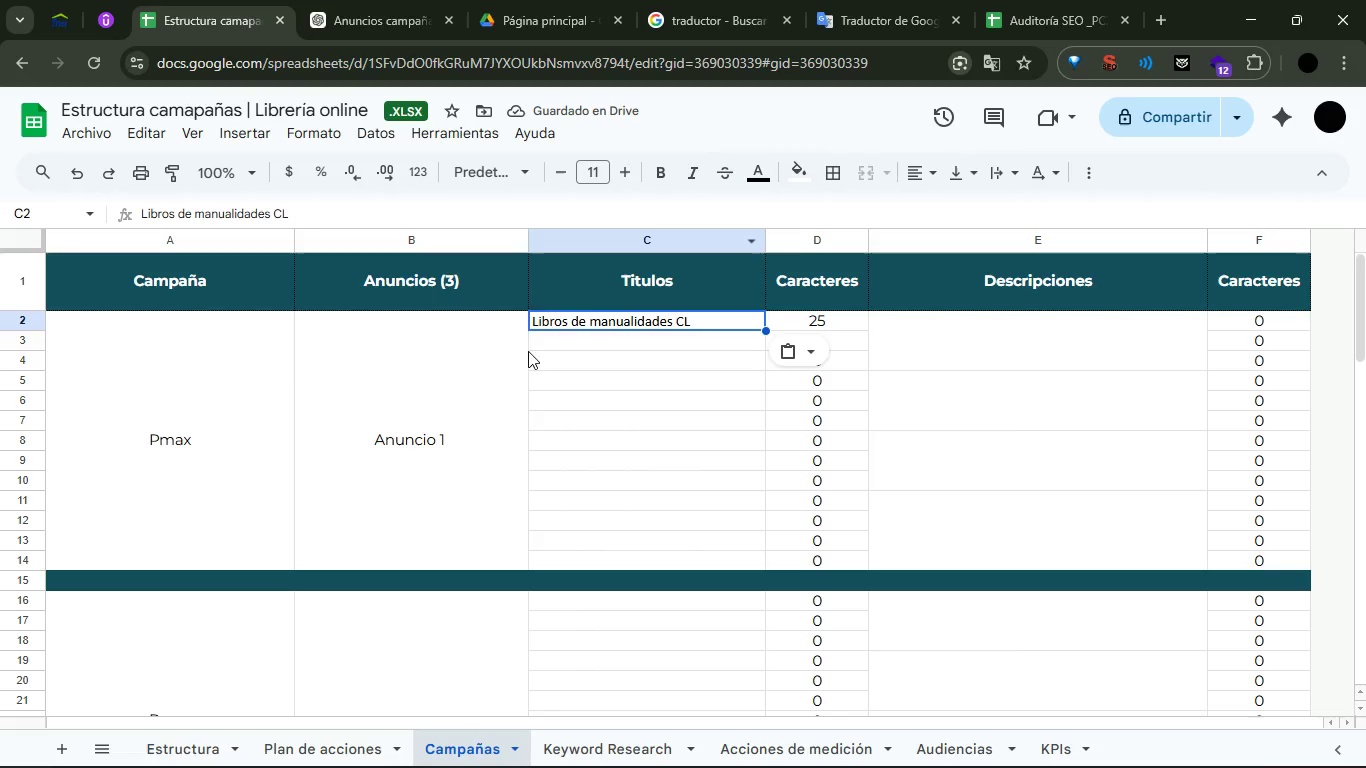 
left_click([578, 341])
 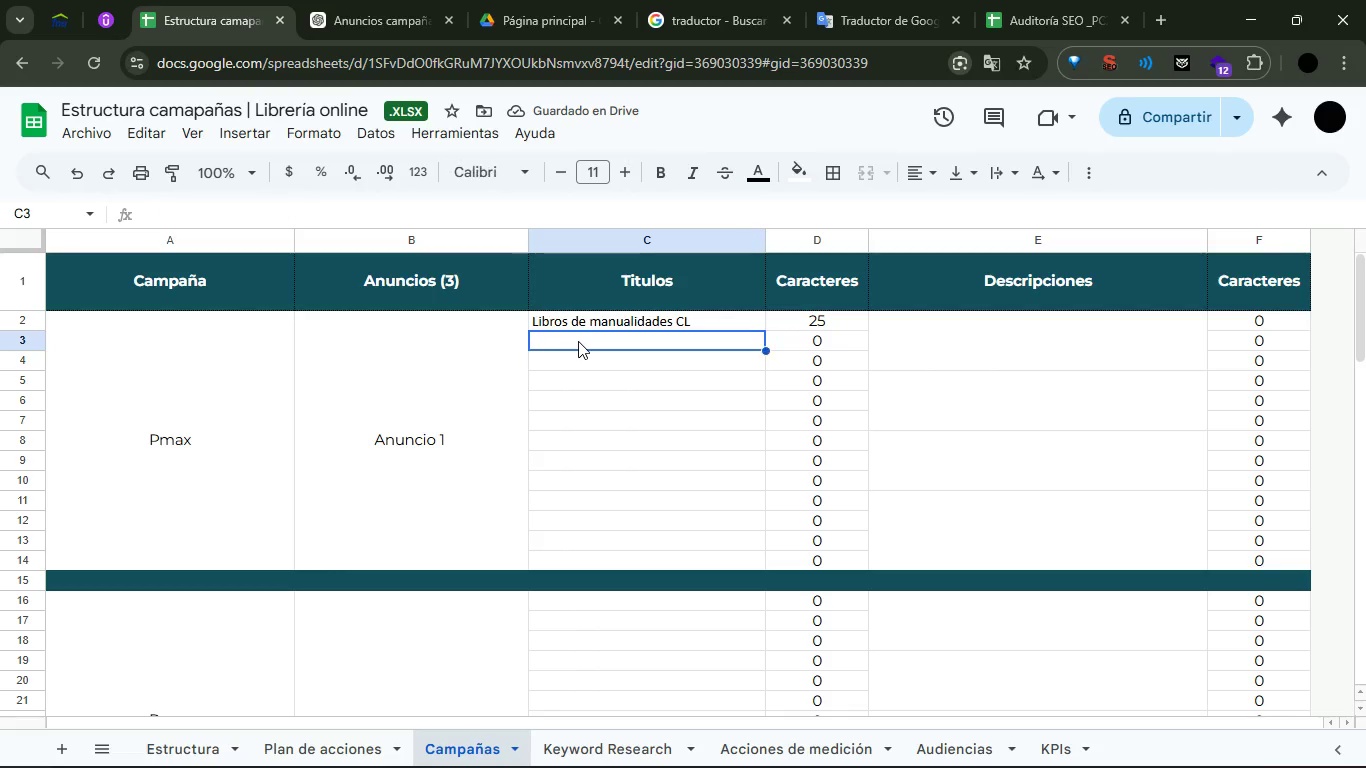 
key(Control+ControlLeft)
 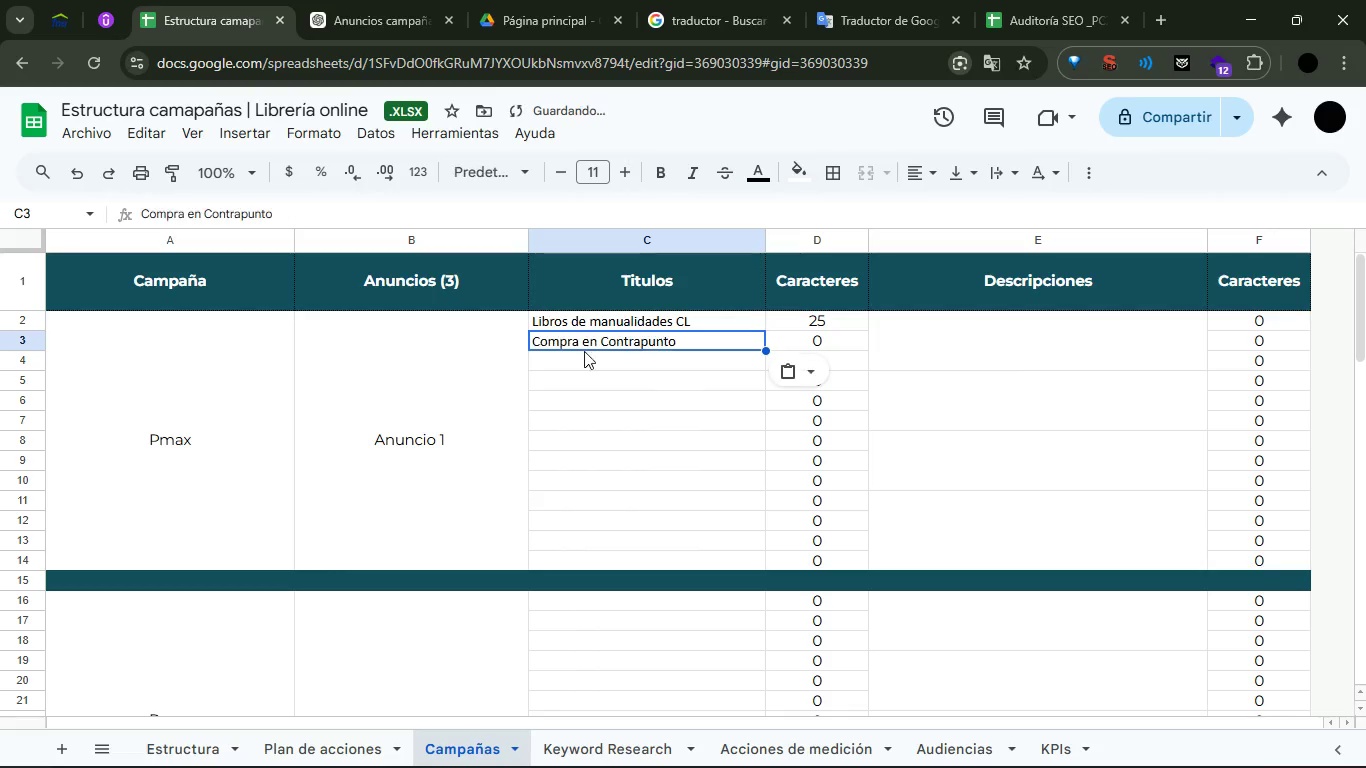 
key(Control+V)
 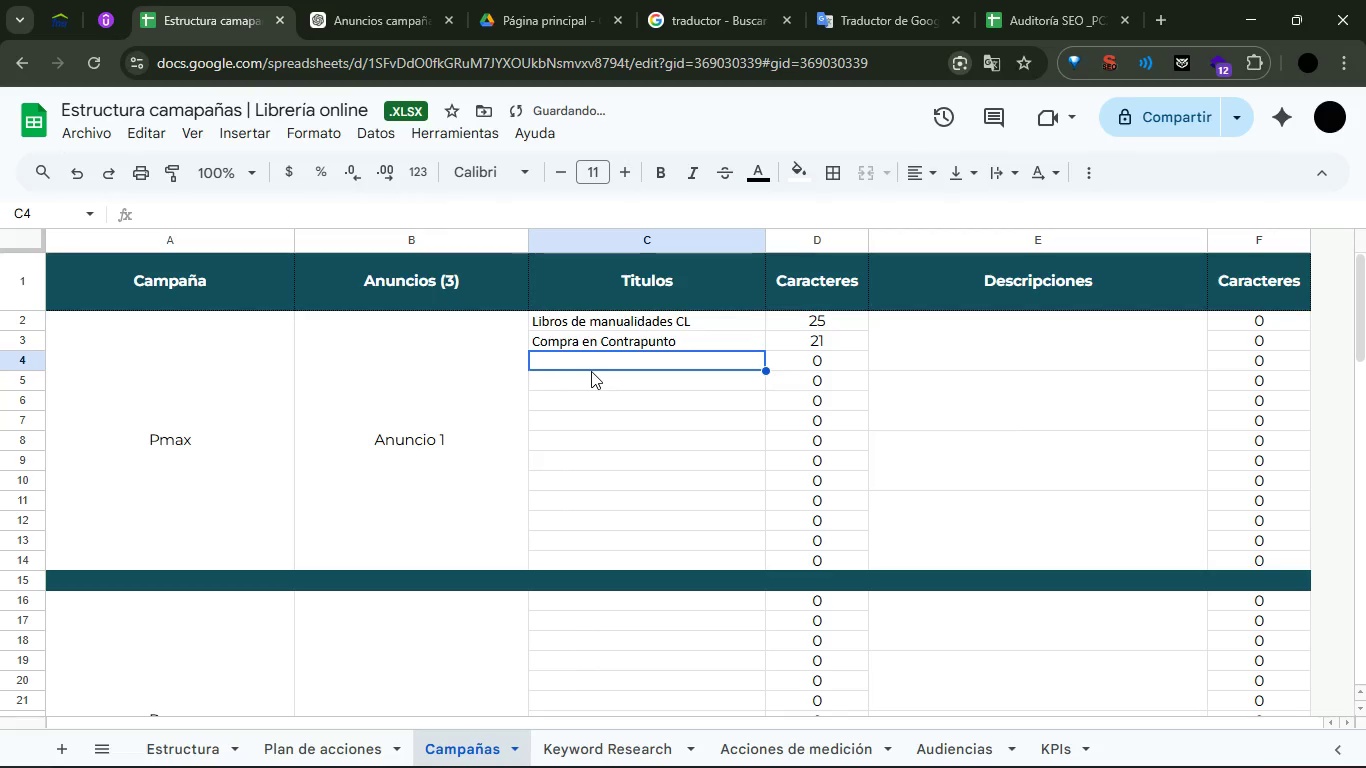 
double_click([592, 362])
 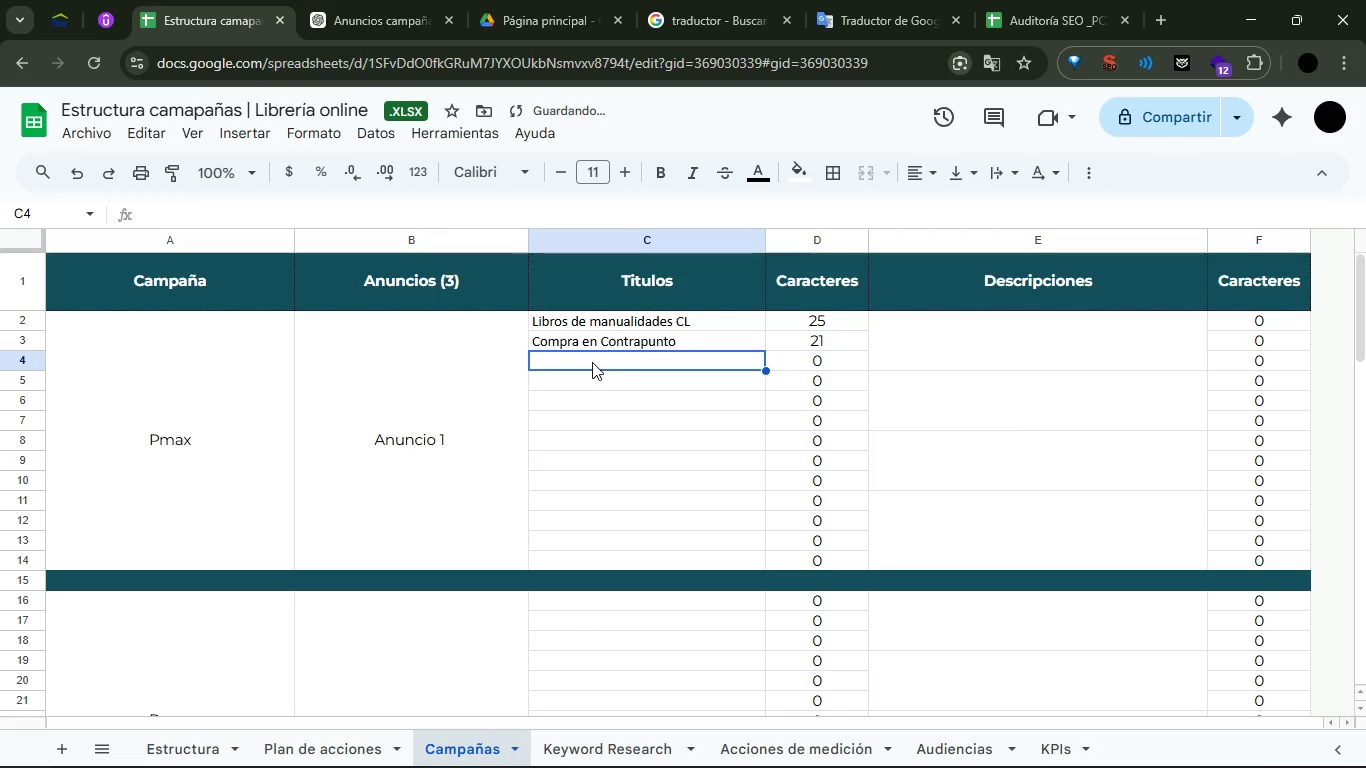 
triple_click([592, 362])
 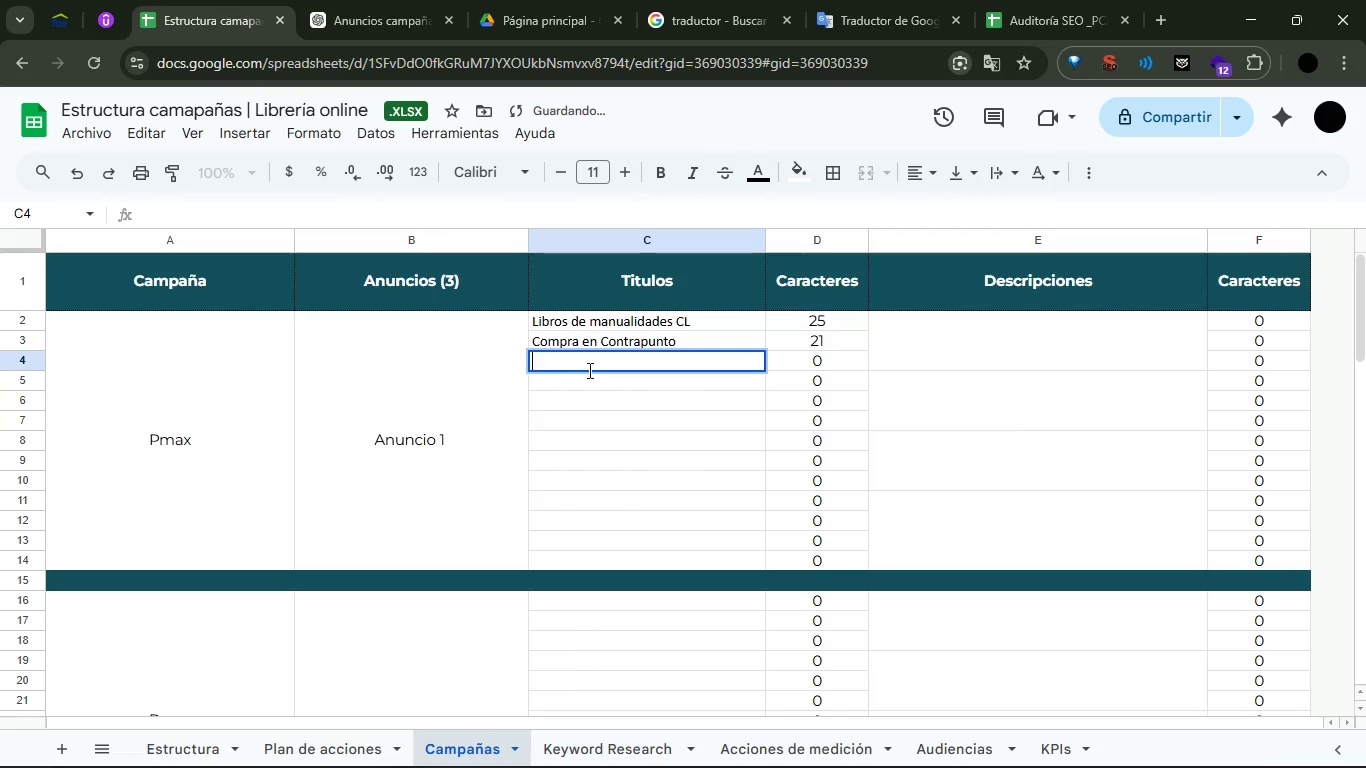 
type(Libros con env;io a domicilio )
 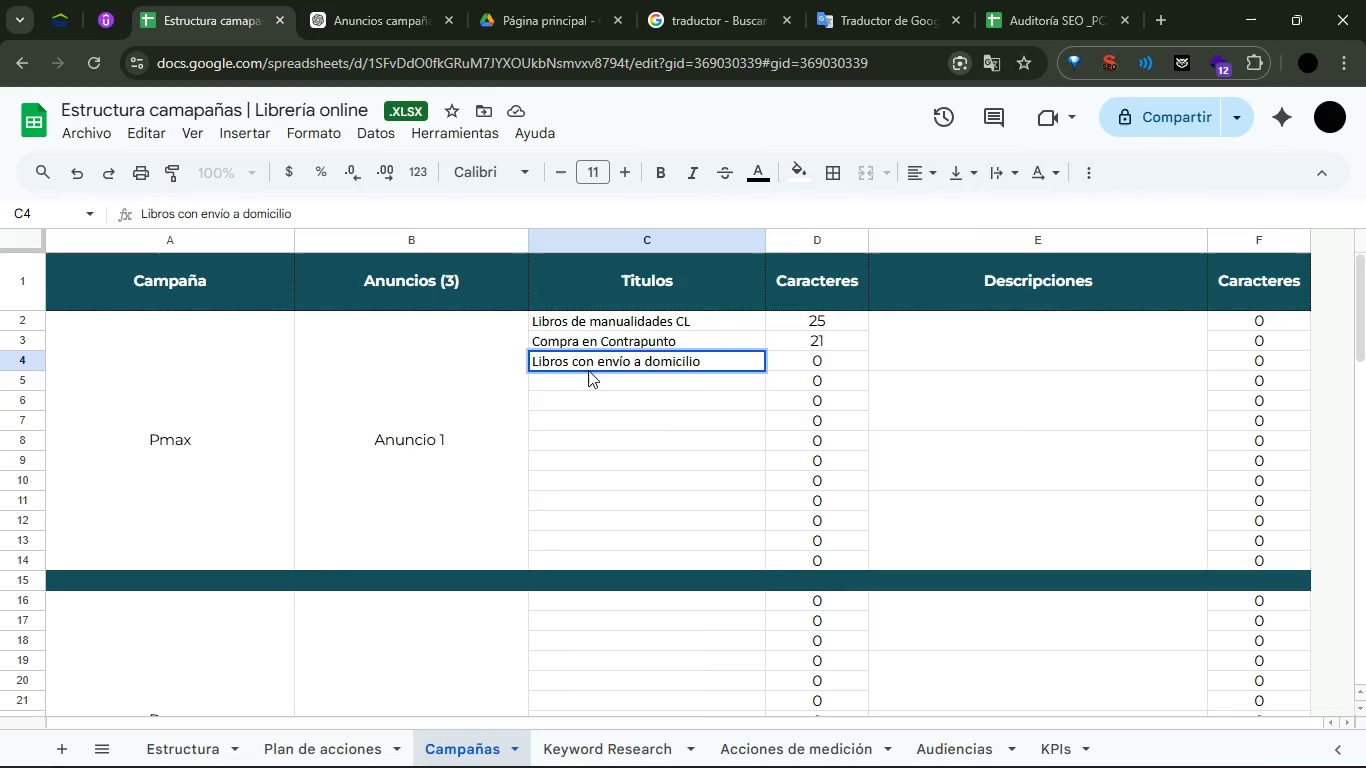 
key(Enter)
 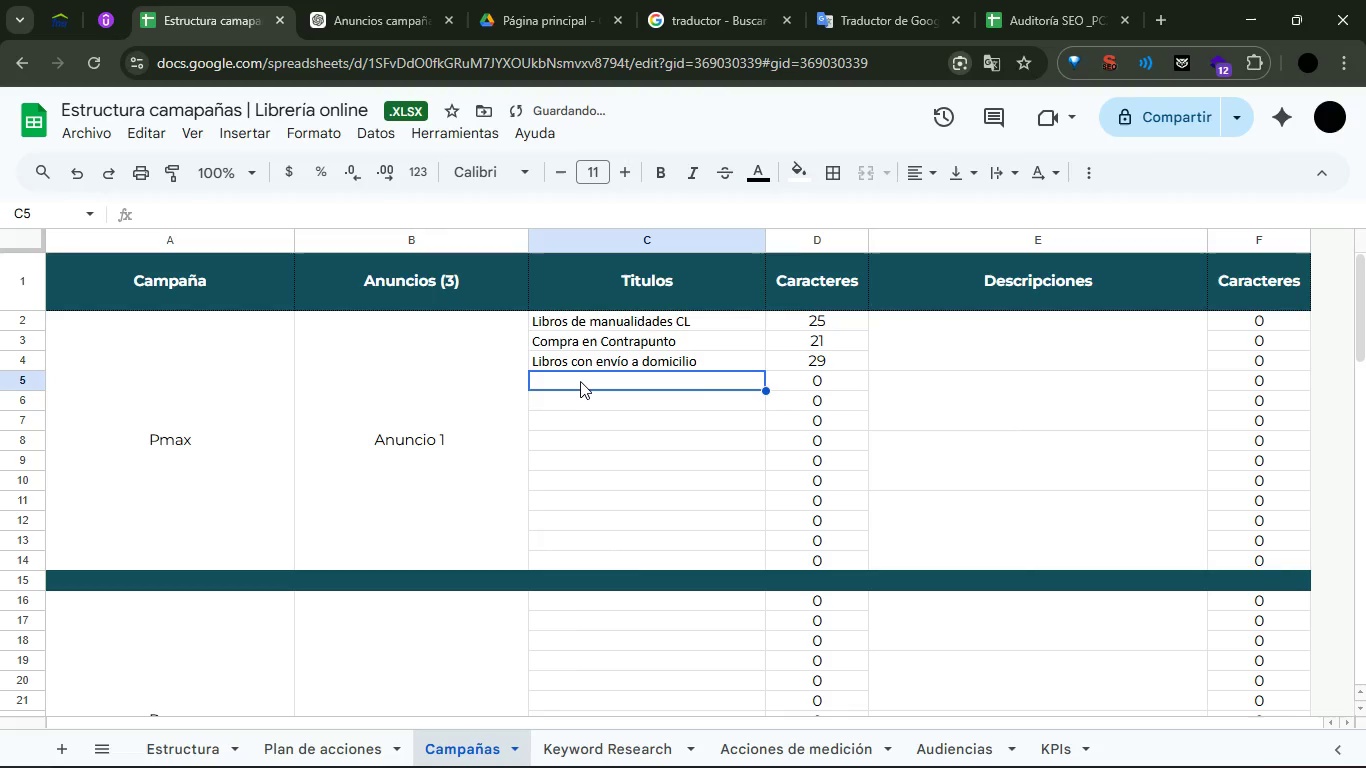 
double_click([579, 382])
 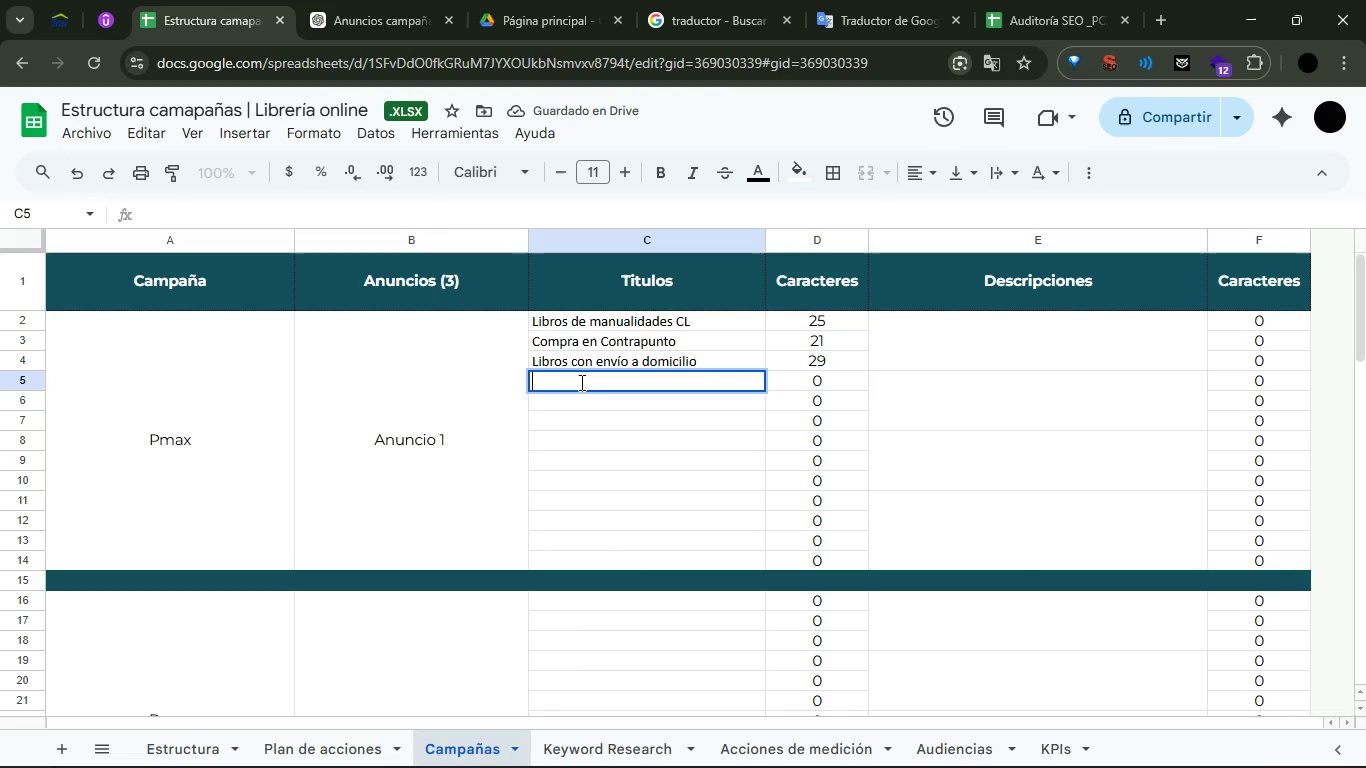 
type(Librer;ia Contrapunto )
 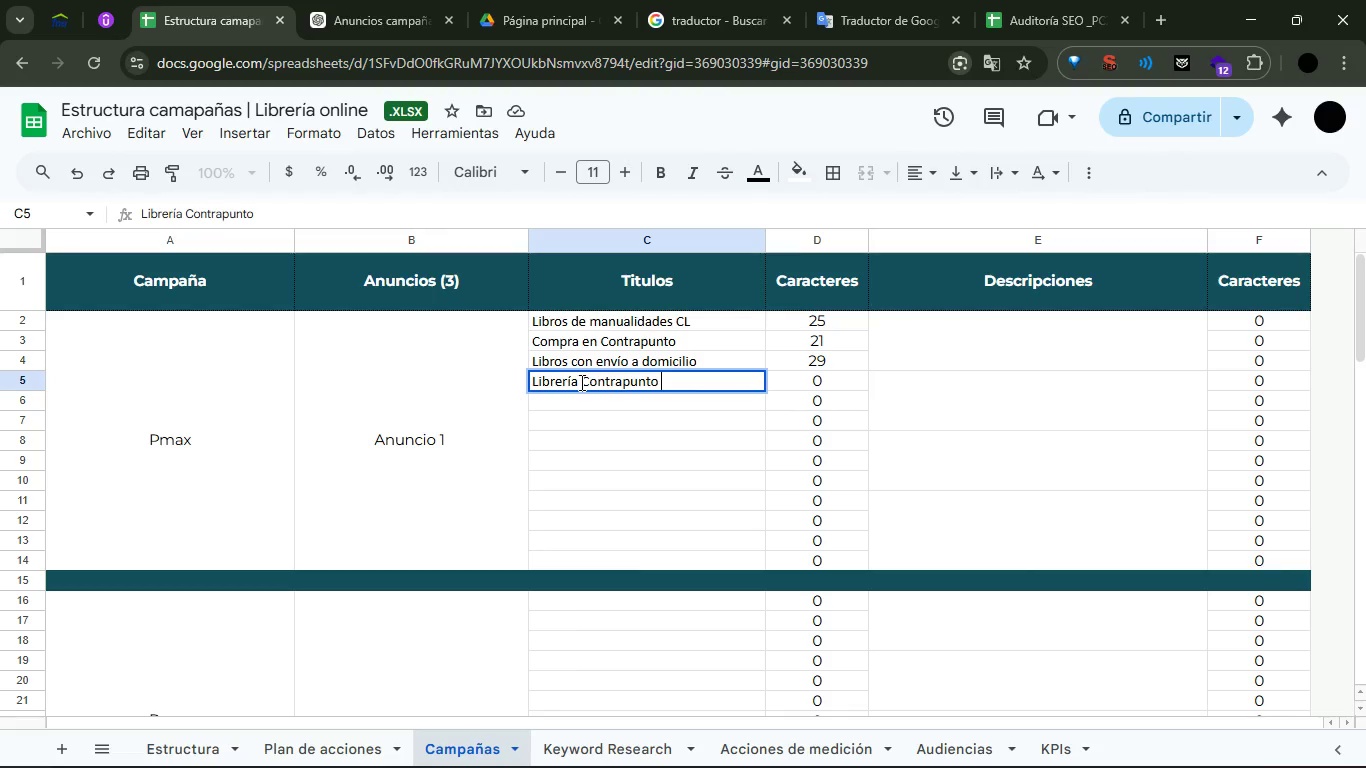 
key(Enter)
 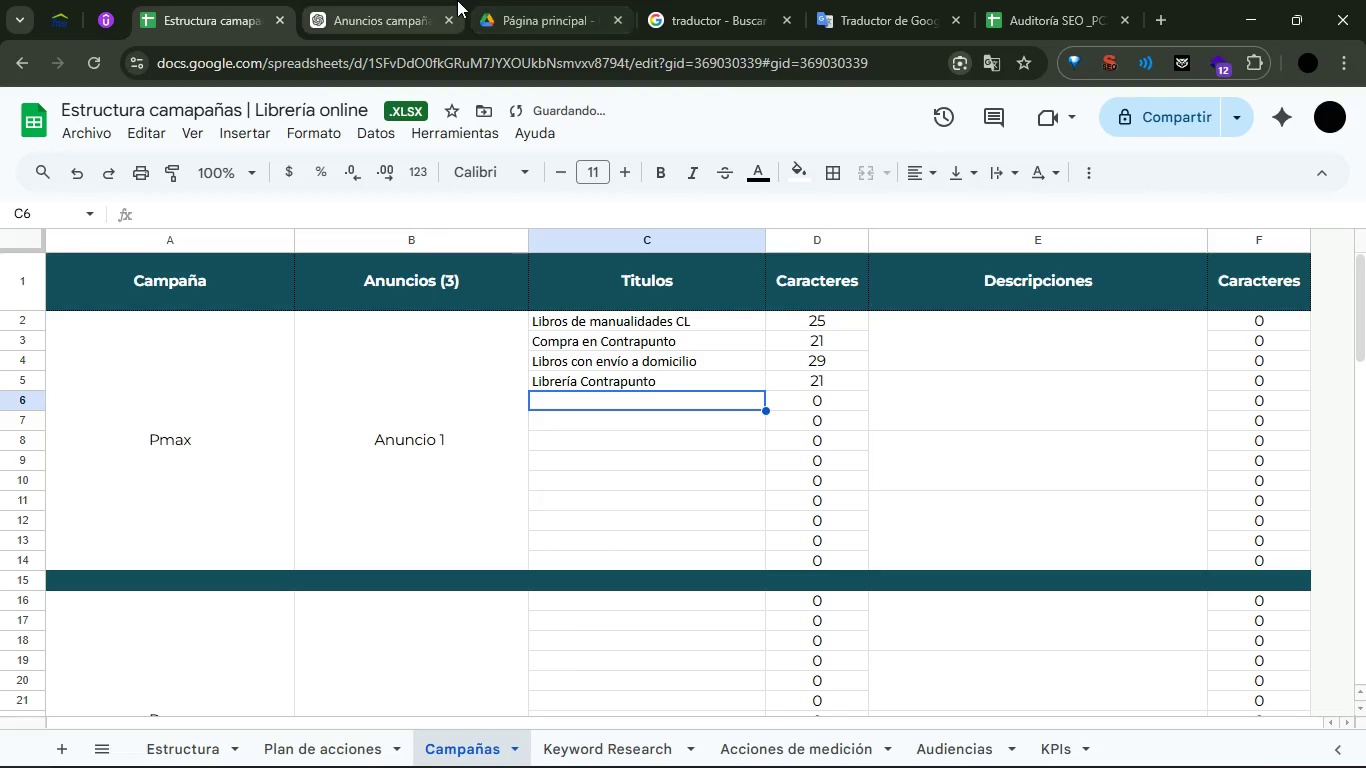 
left_click([394, 0])
 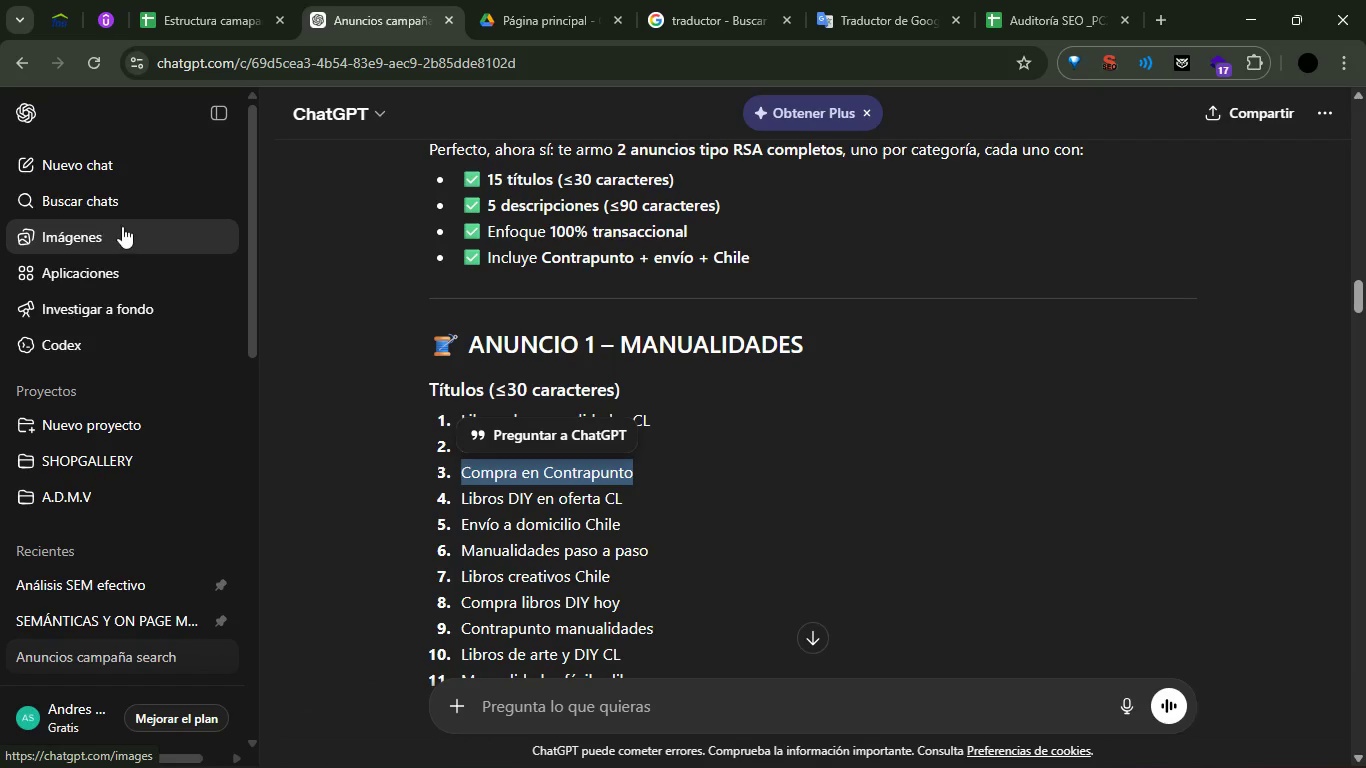 
wait(7.31)
 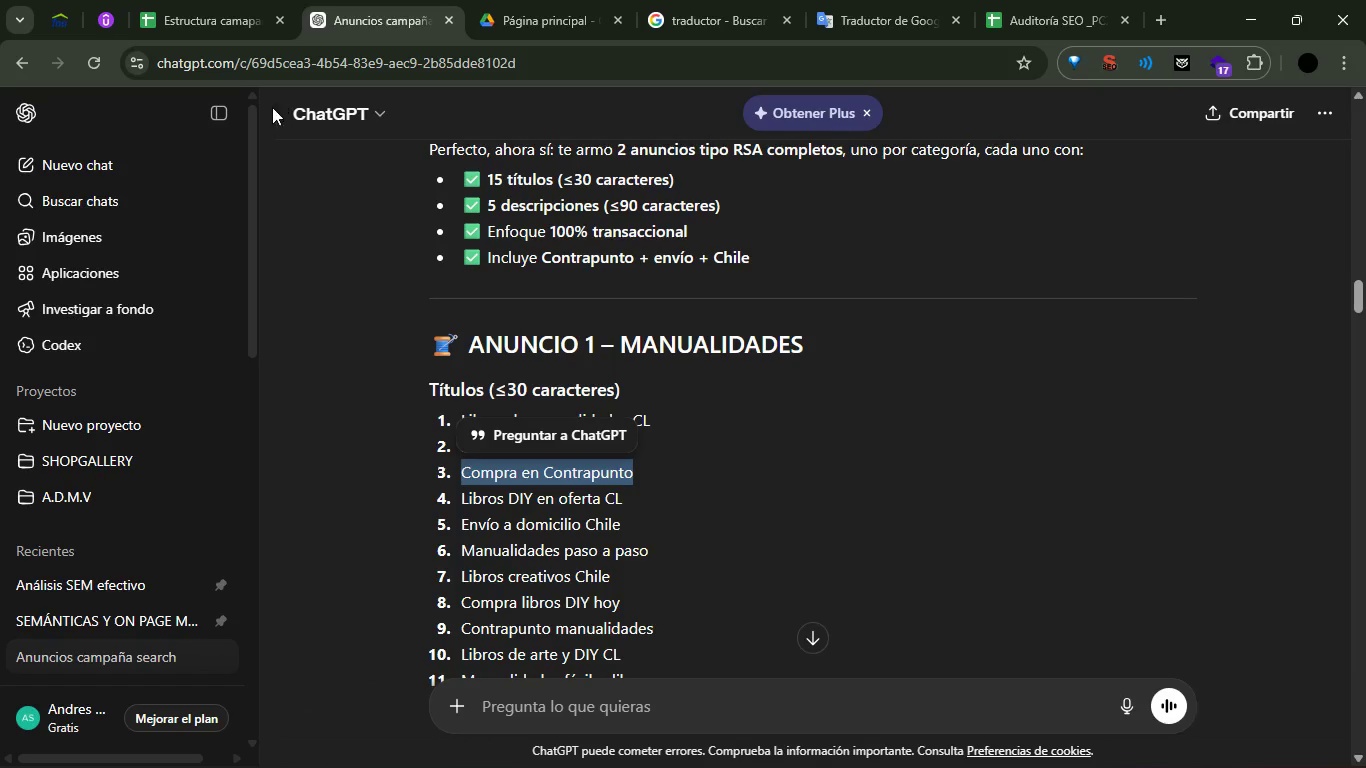 
left_click([871, 420])
 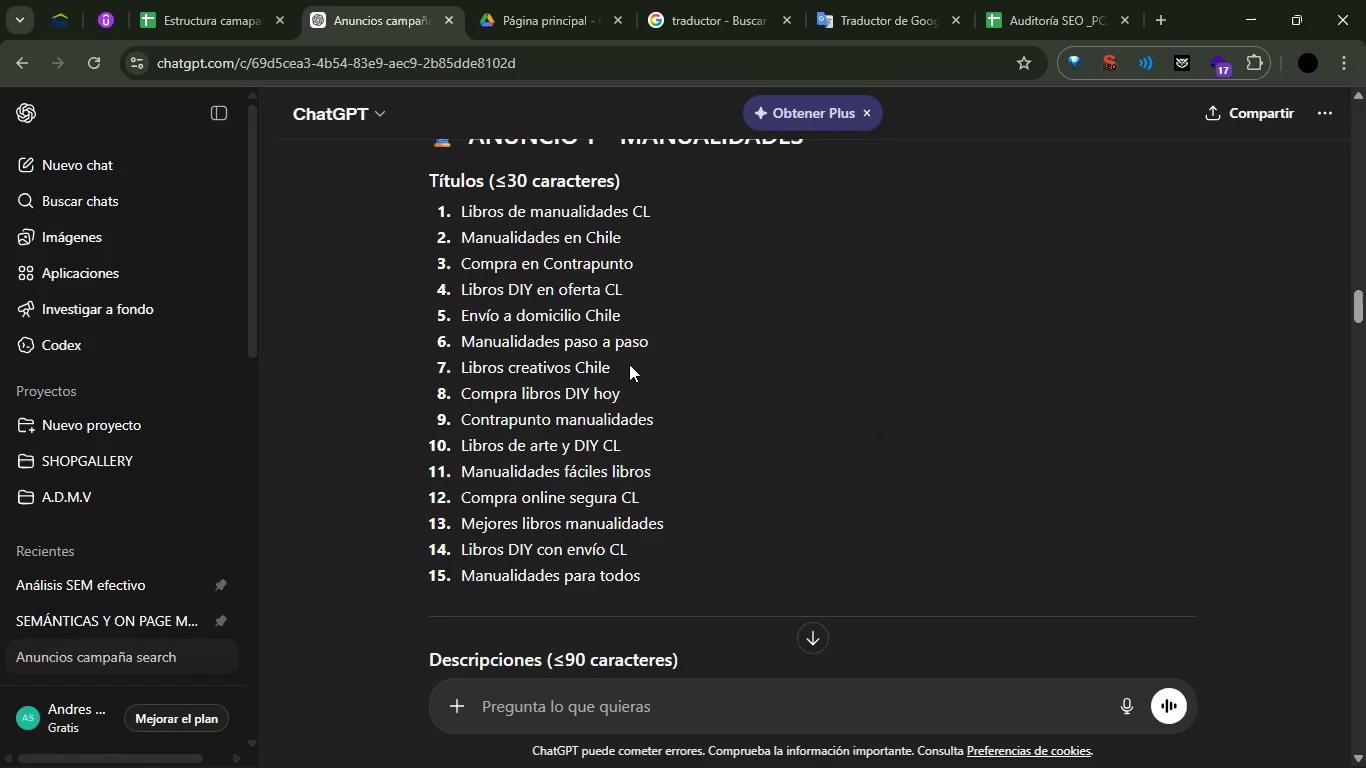 
left_click_drag(start_coordinate=[616, 366], to_coordinate=[448, 376])
 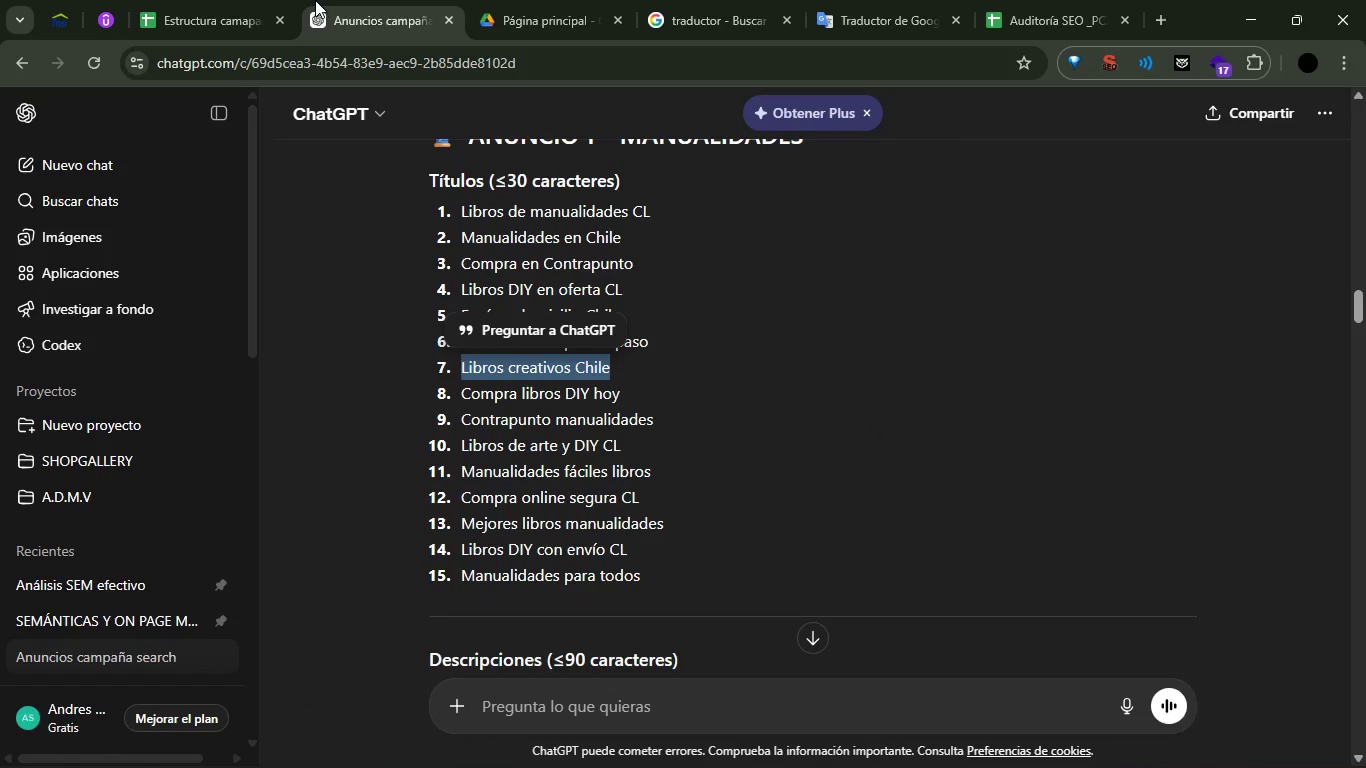 
key(Control+C)
 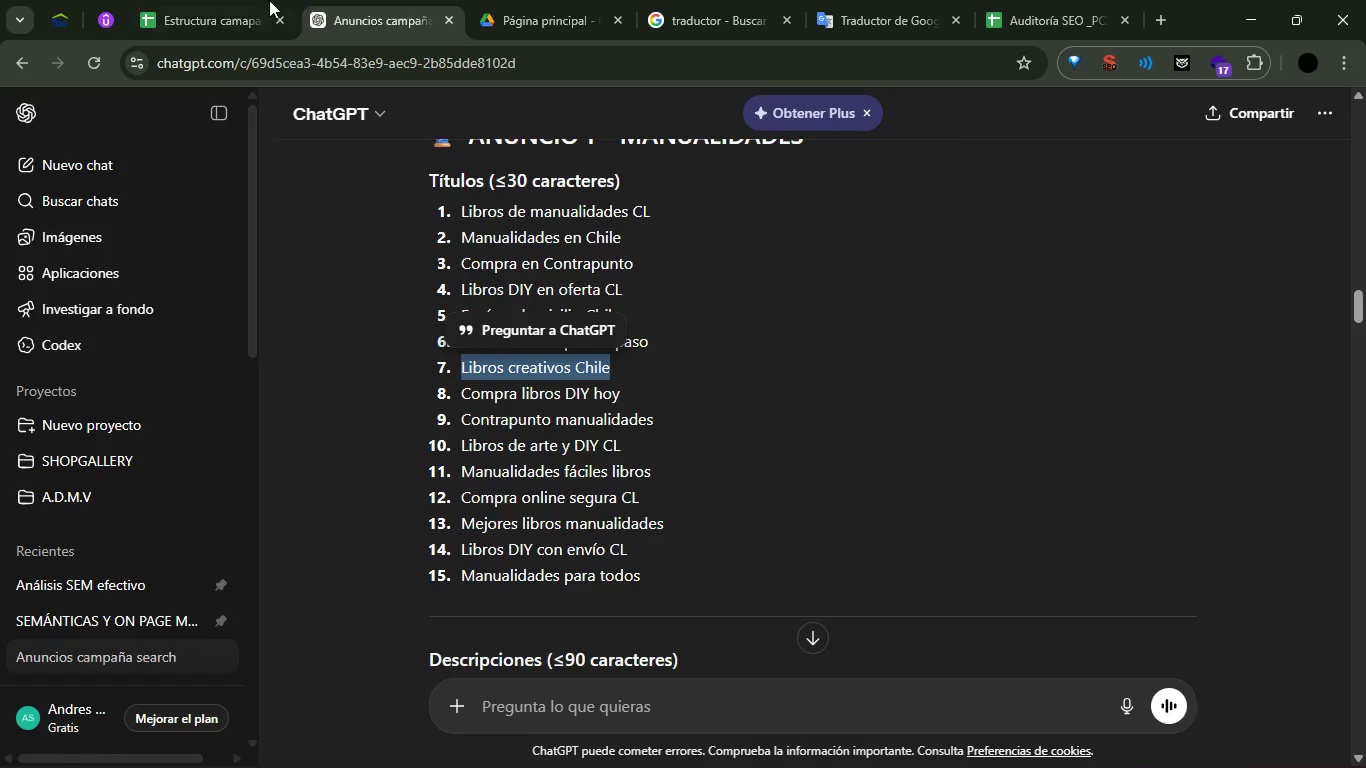 
left_click([267, 0])
 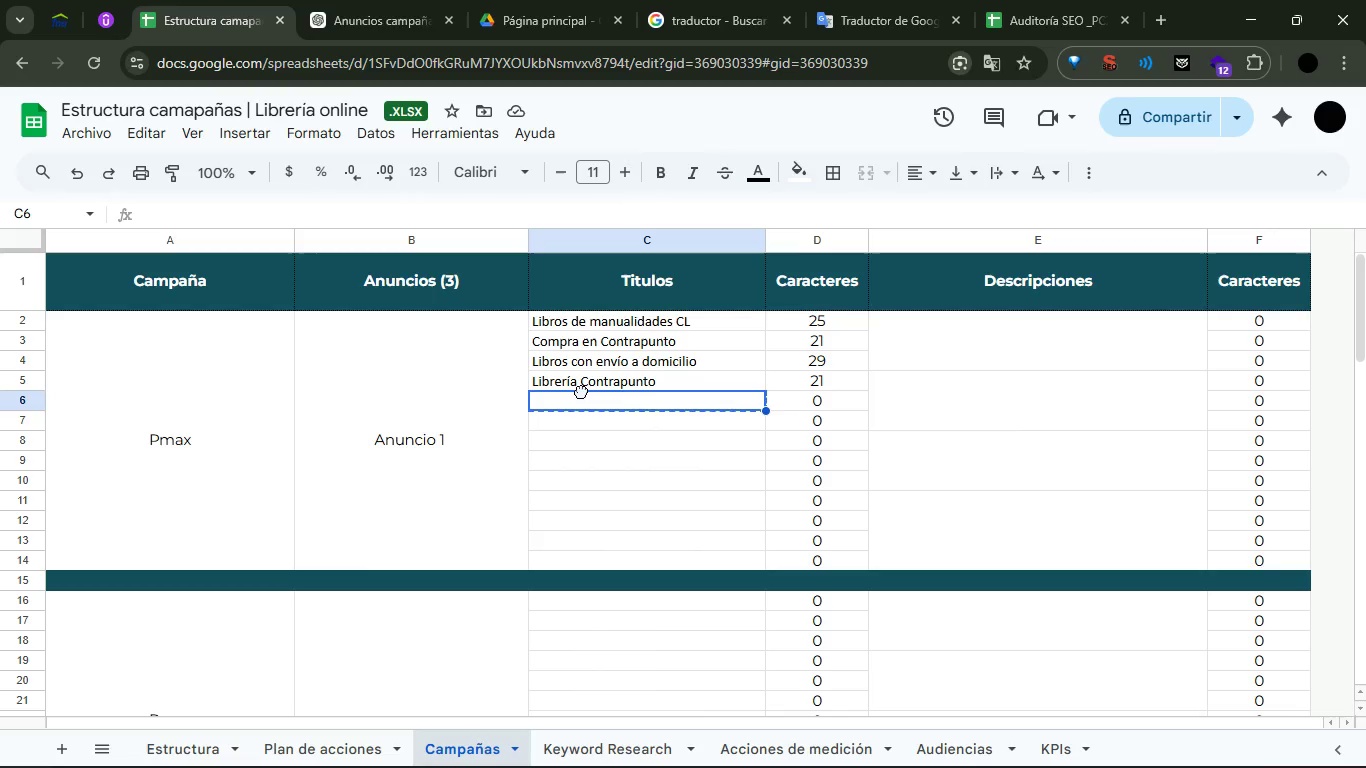 
double_click([581, 403])
 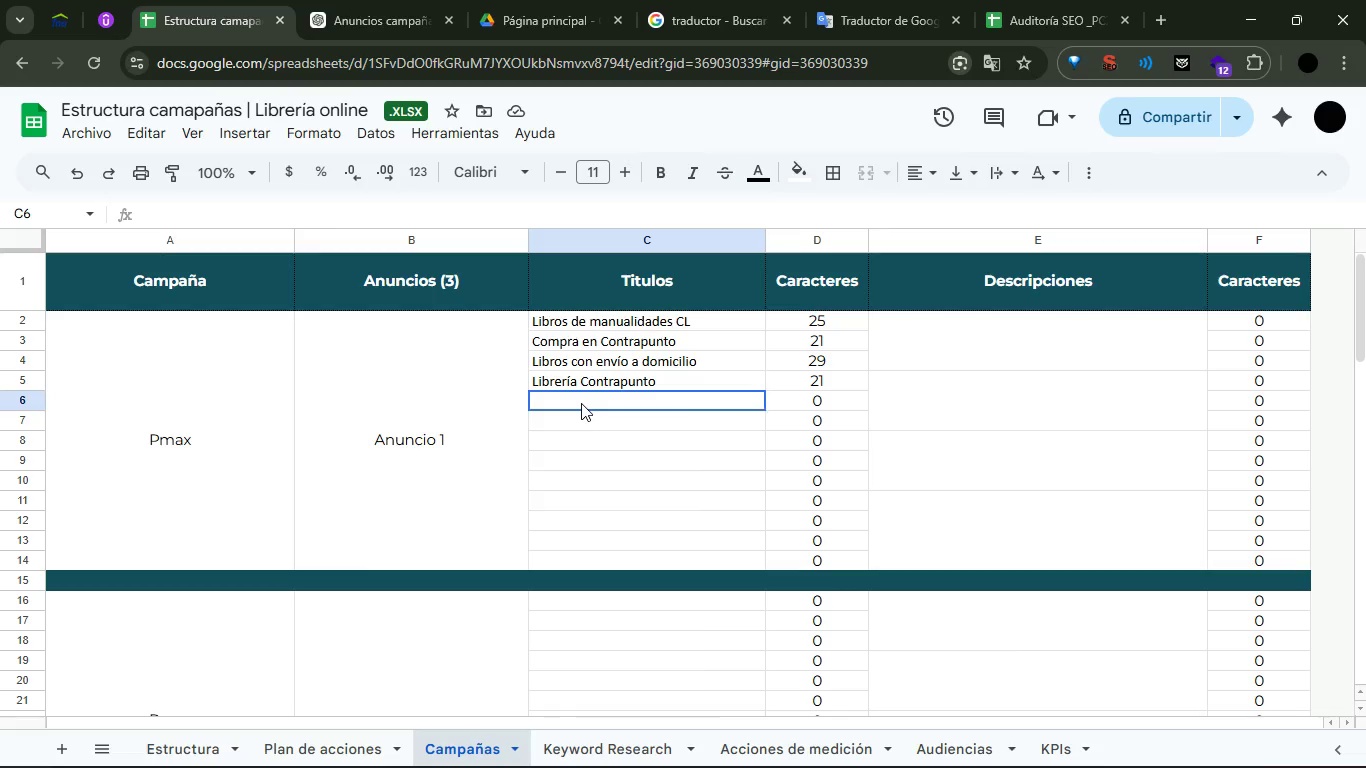 
triple_click([581, 403])
 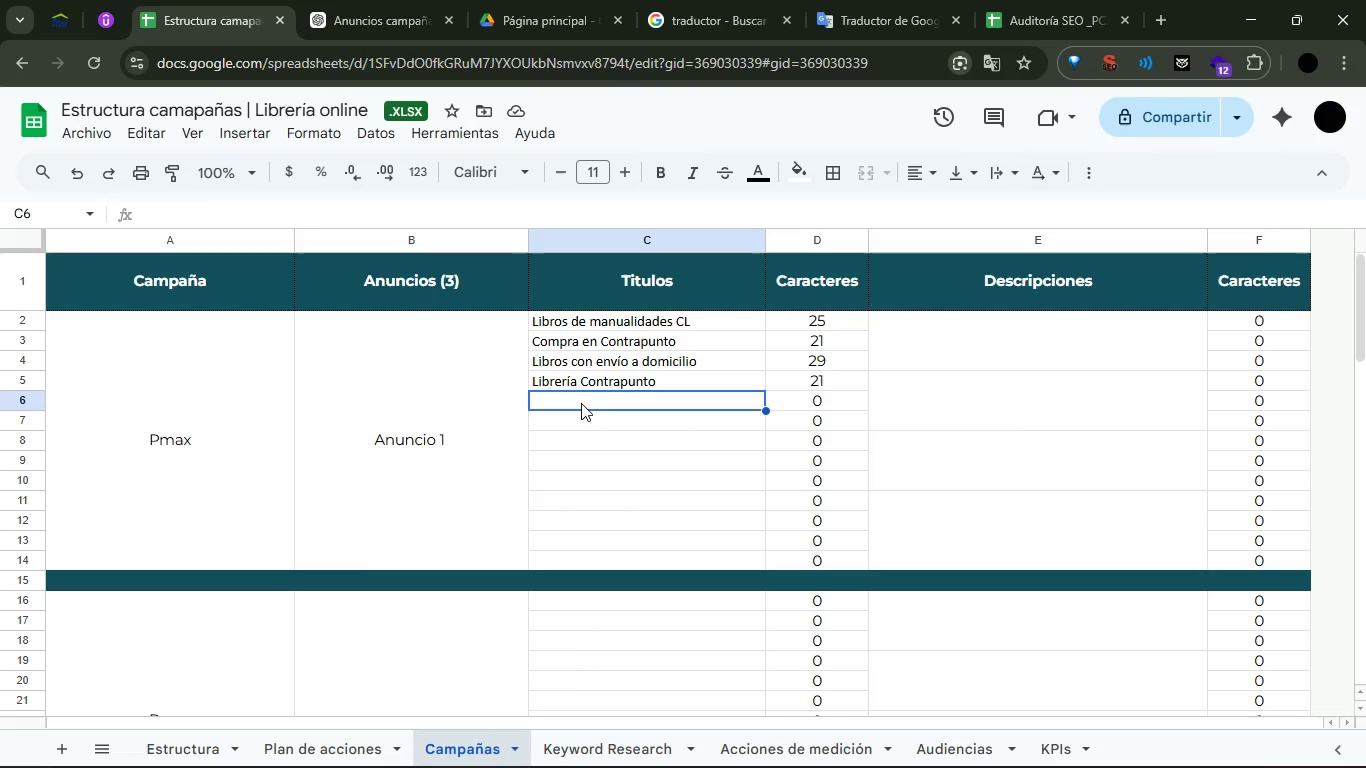 
key(Control+ControlLeft)
 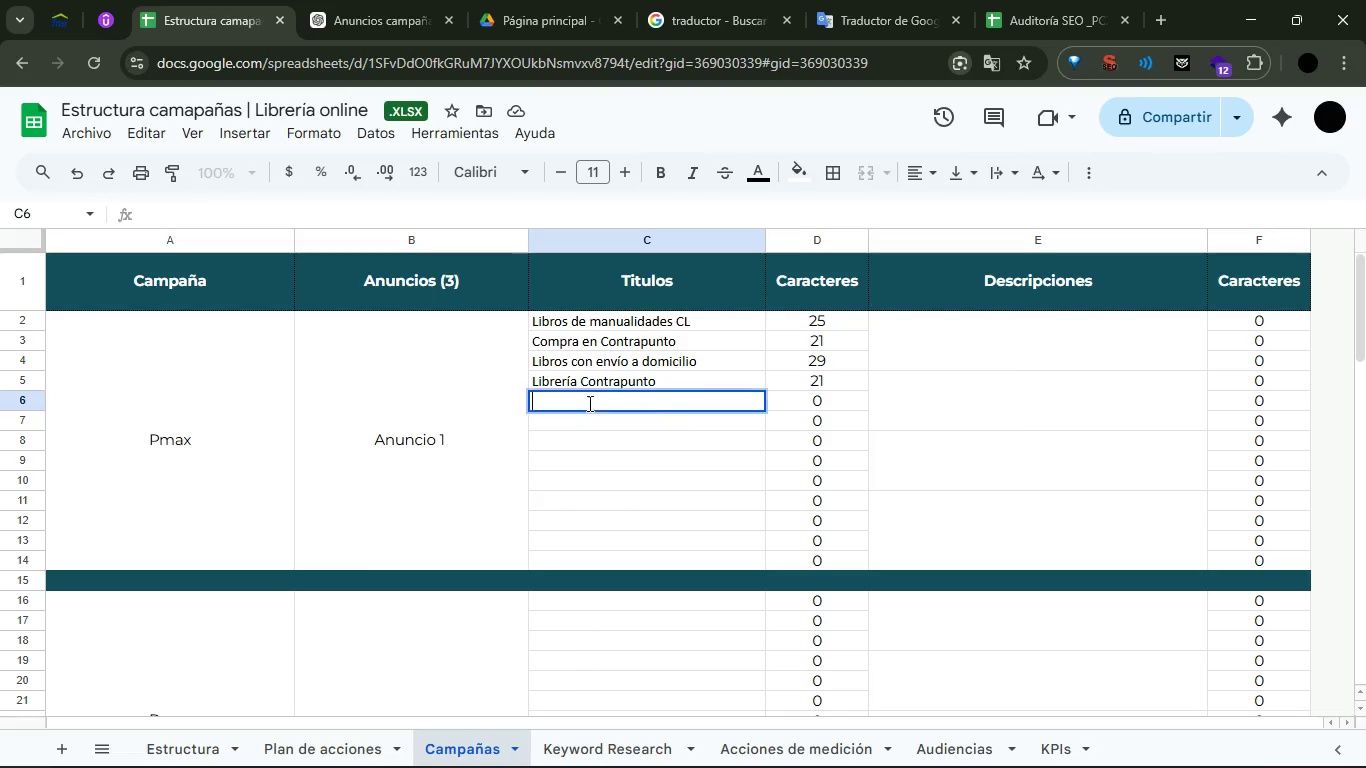 
key(Control+V)
 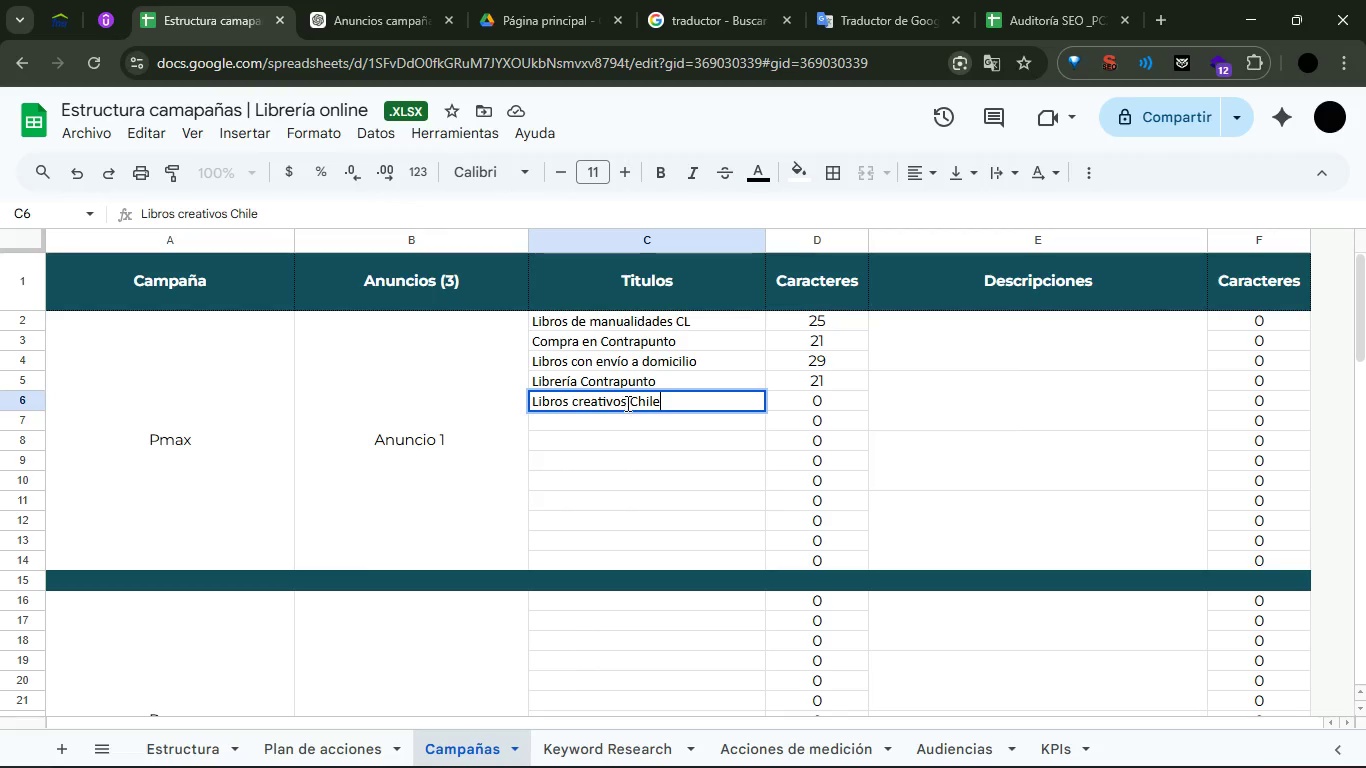 
left_click([626, 403])
 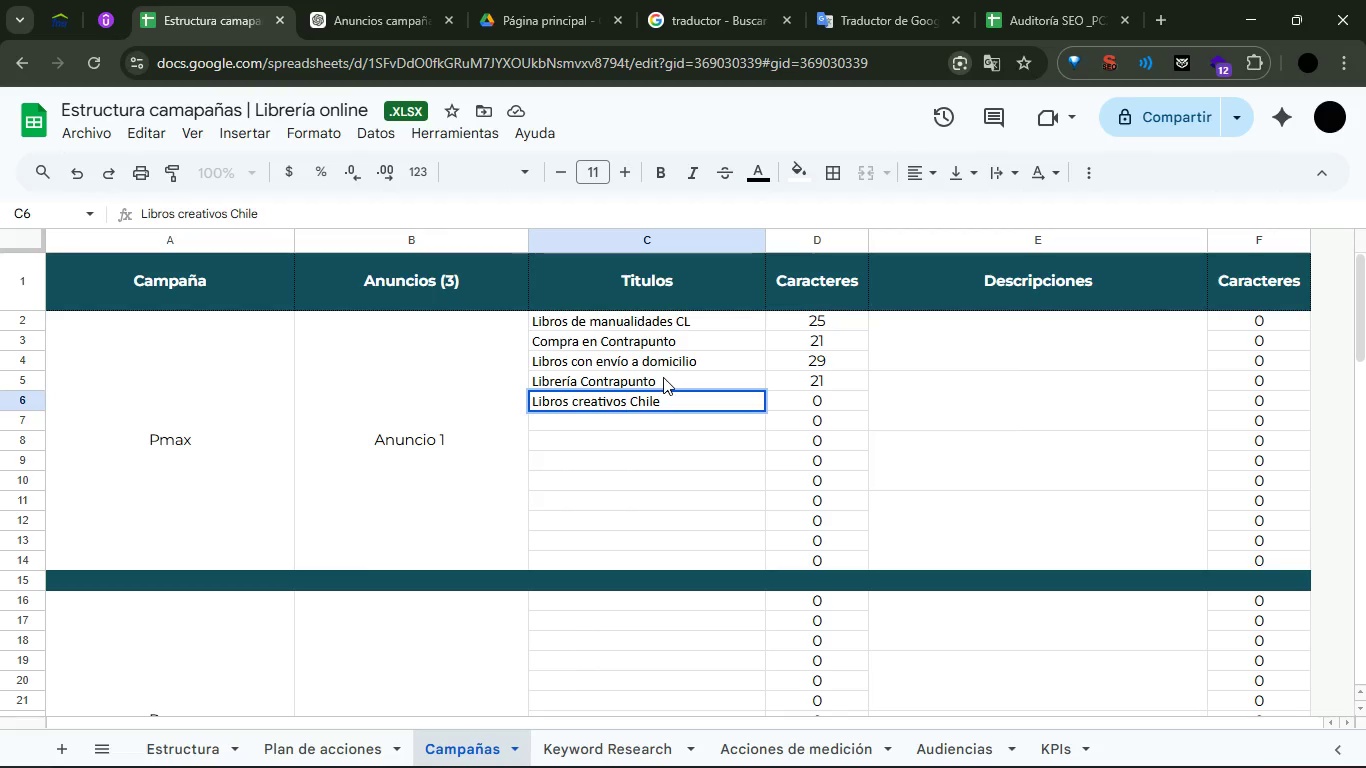 
type(e)
key(Backspace)
type(en)
key(Backspace)
key(Backspace)
type( en)
 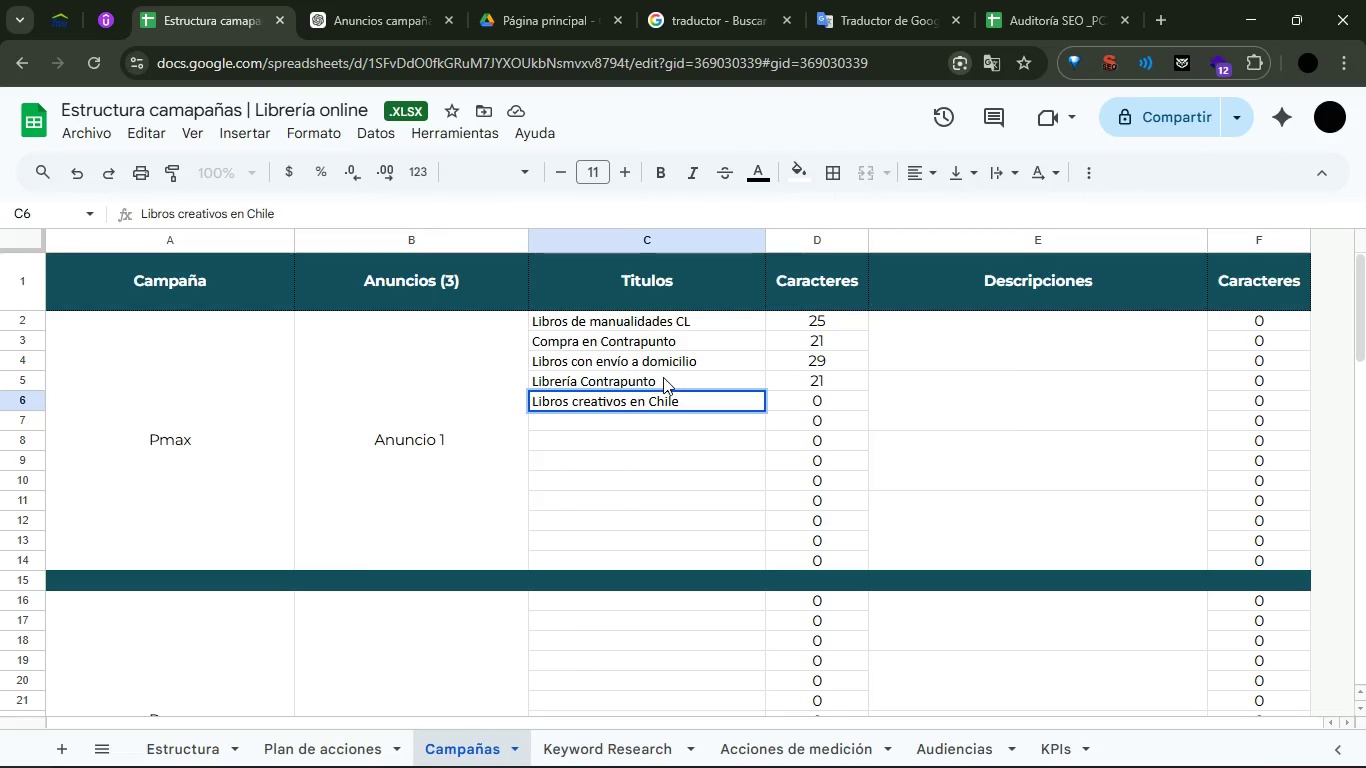 
key(Enter)
 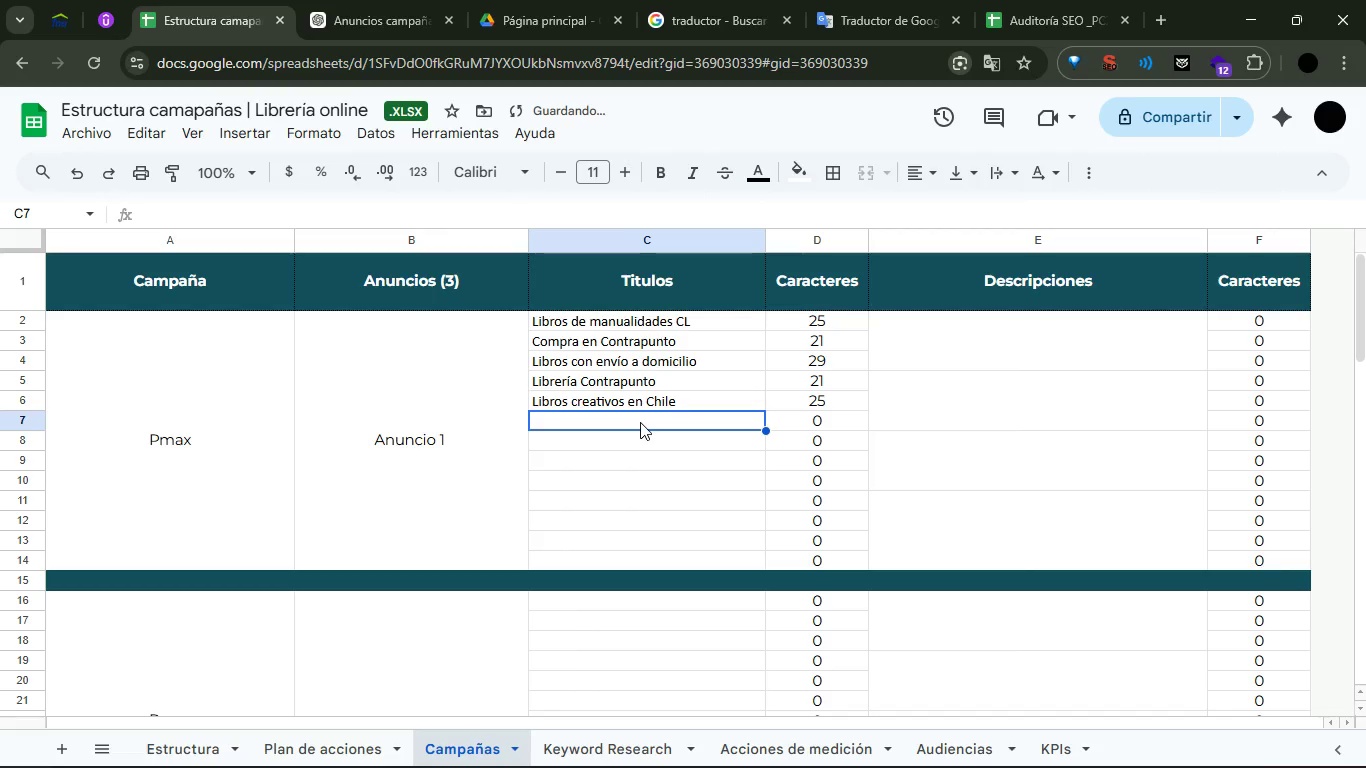 
double_click([640, 422])
 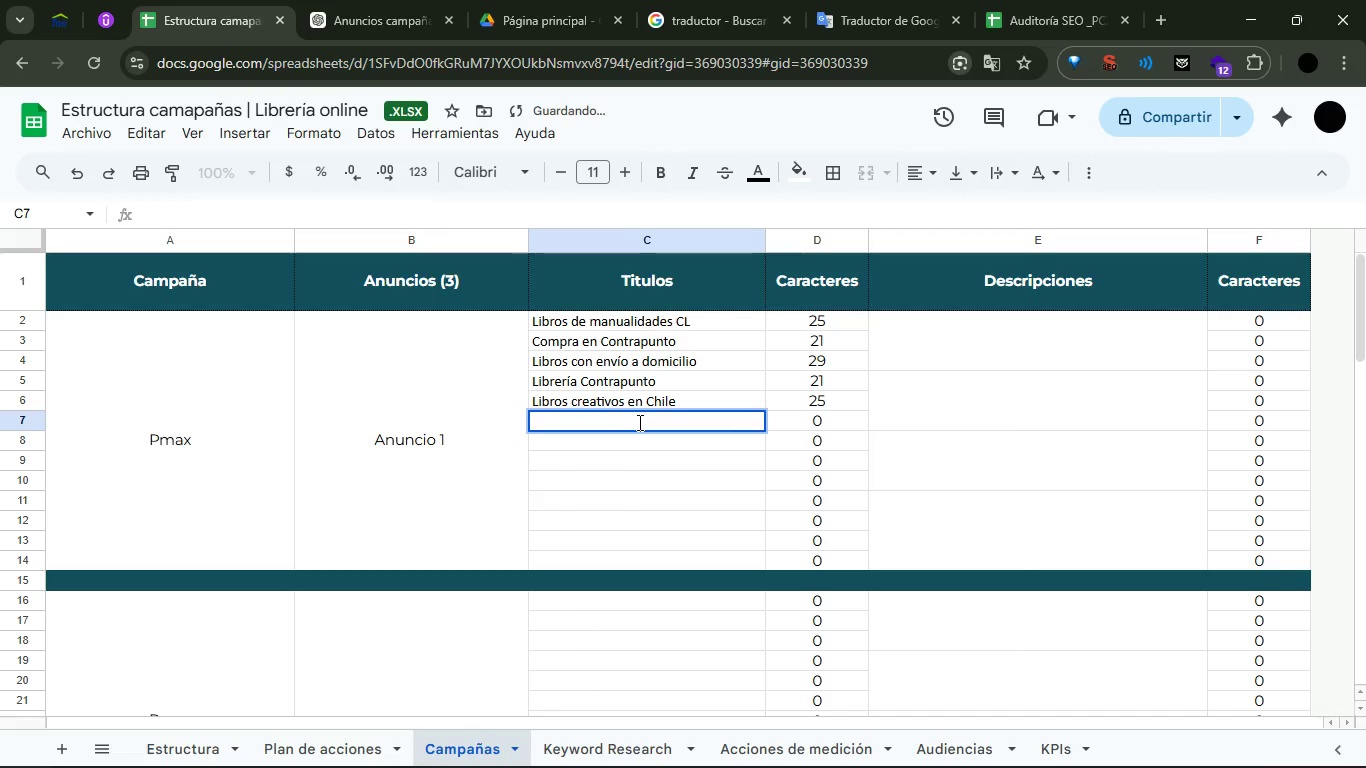 
type(Compra ah)
key(Backspace)
key(Backspace)
type(en)
key(Backspace)
key(Backspace)
key(Backspace)
type(libros online )
 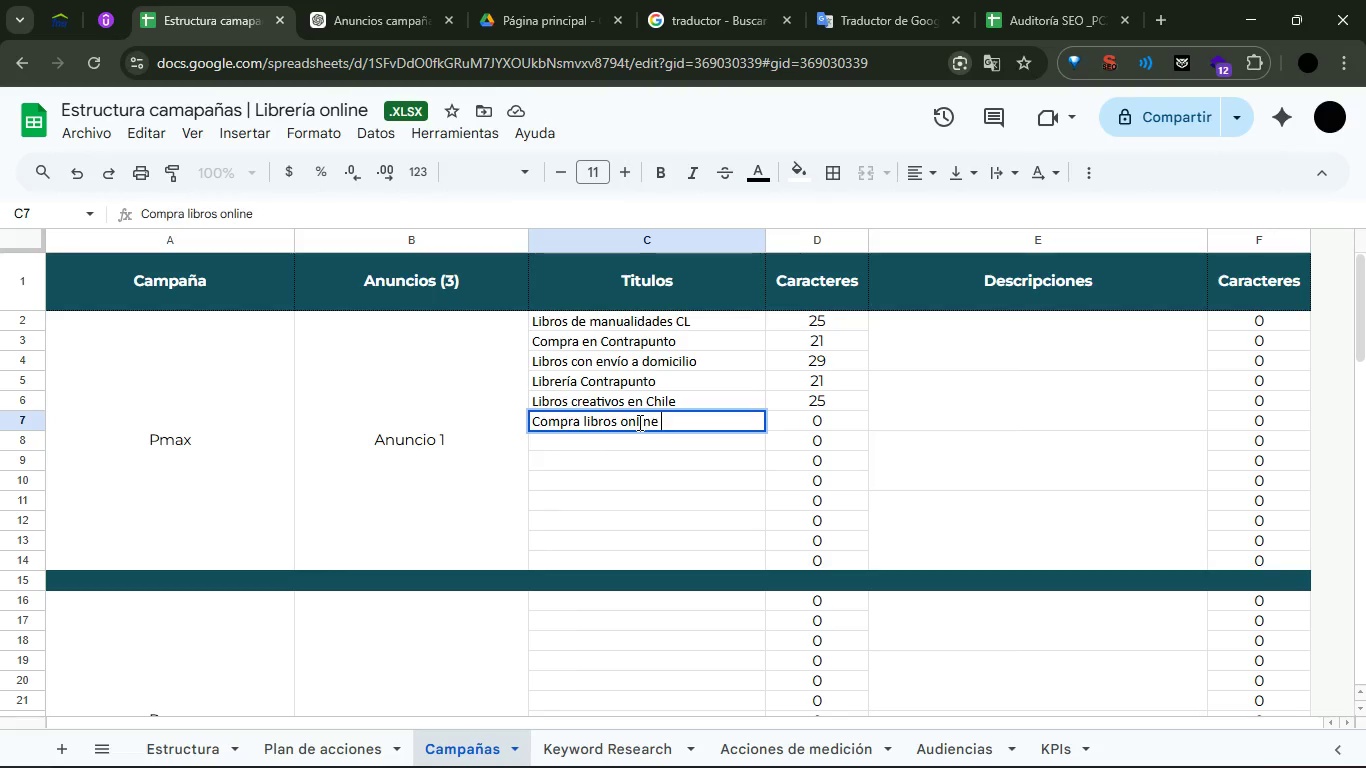 
key(Enter)
 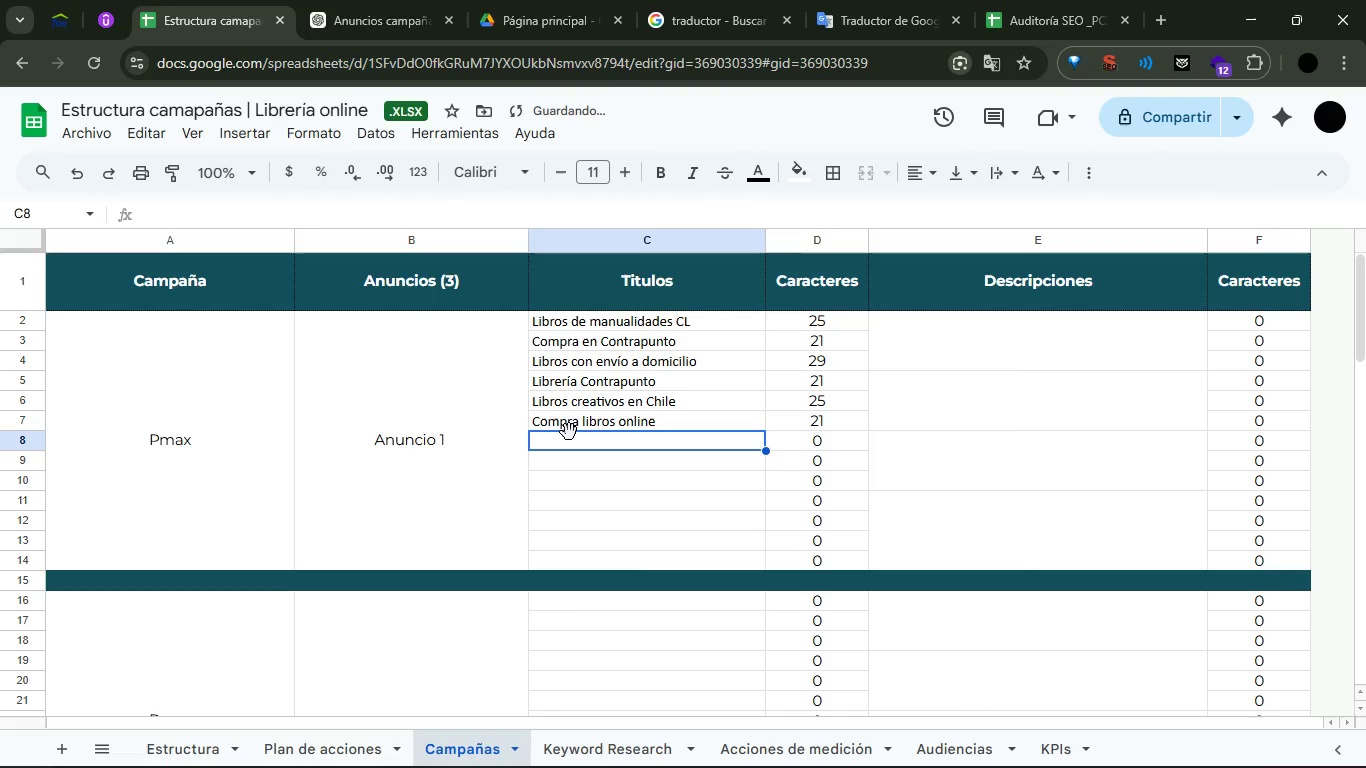 
double_click([565, 435])
 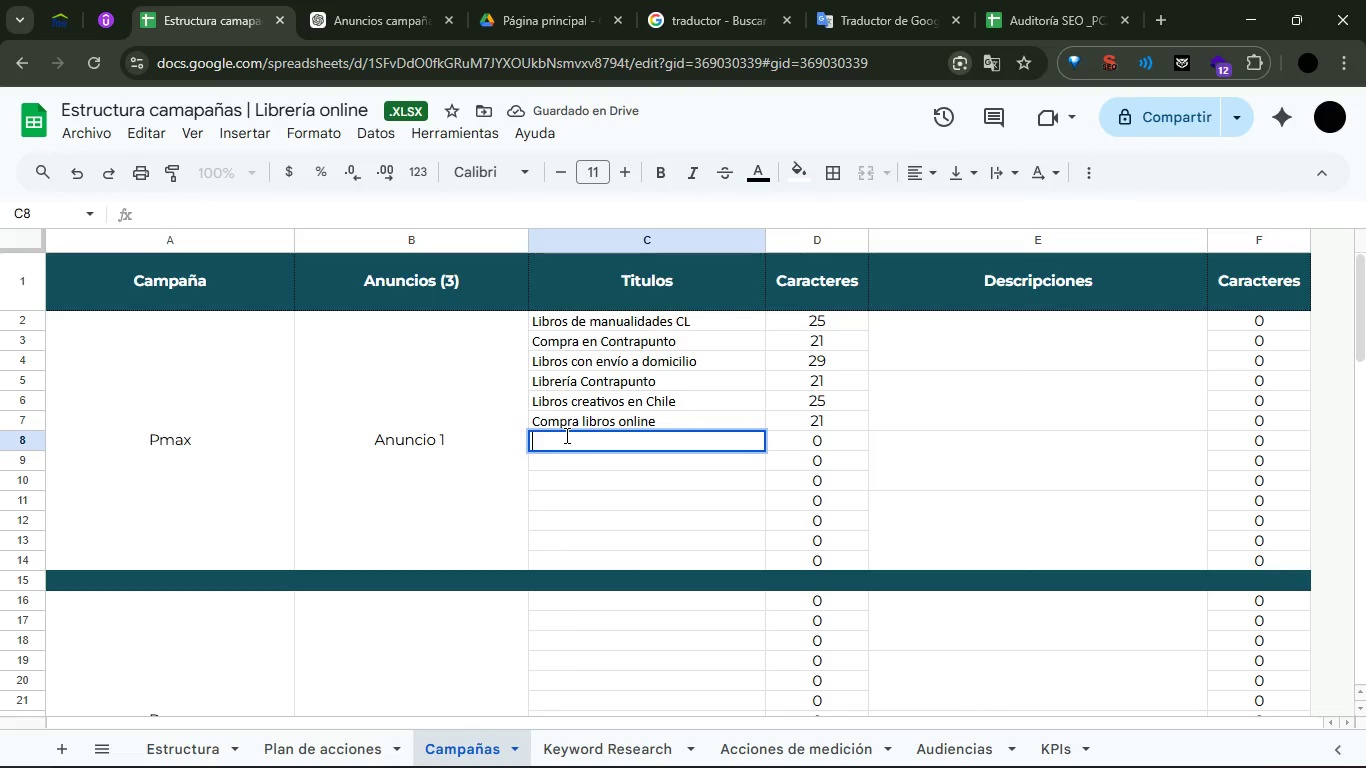 
type(Mjeores )
key(Backspace)
key(Backspace)
key(Backspace)
key(Backspace)
key(Backspace)
key(Backspace)
key(Backspace)
type(ejore l)
key(Backspace)
type(s )
key(Backspace)
key(Backspace)
type(s)
key(Backspace)
key(Backspace)
type(s libros de manualidades)
 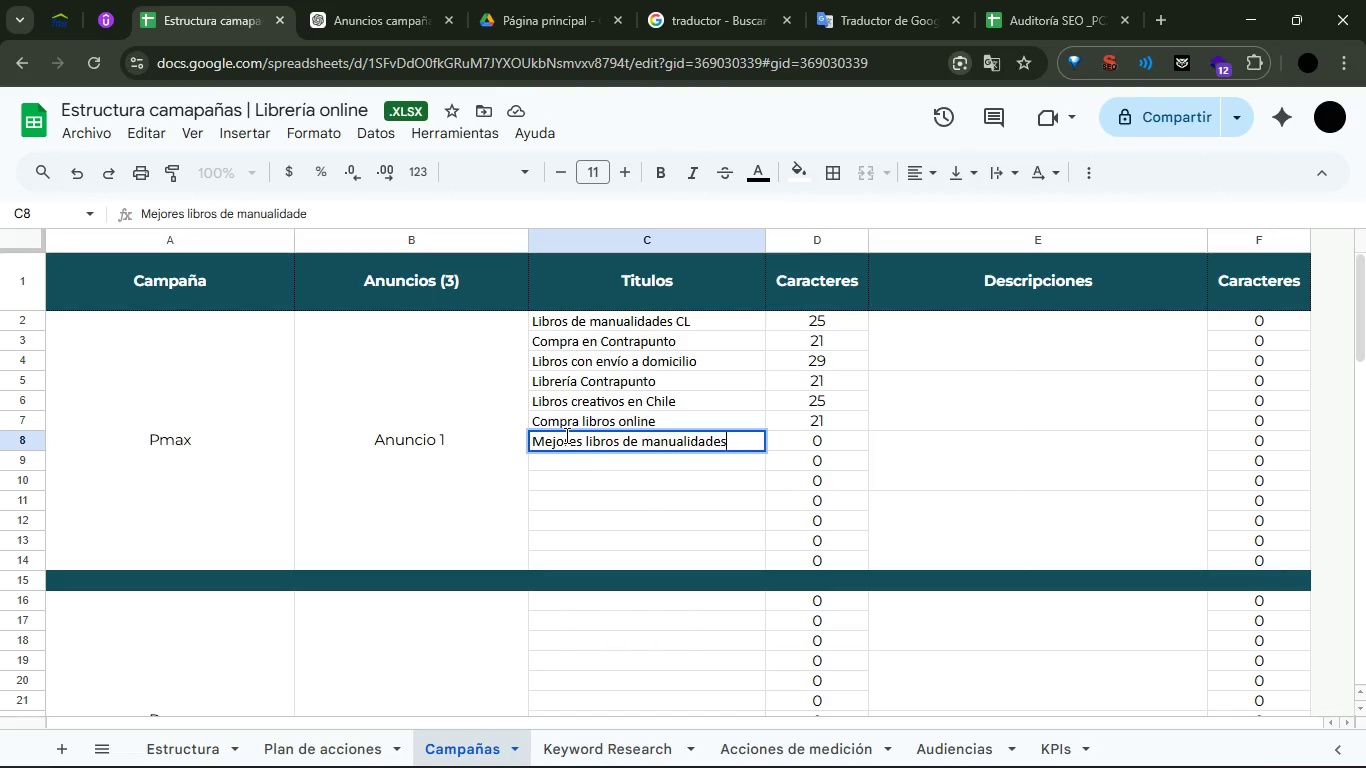 
key(Enter)
 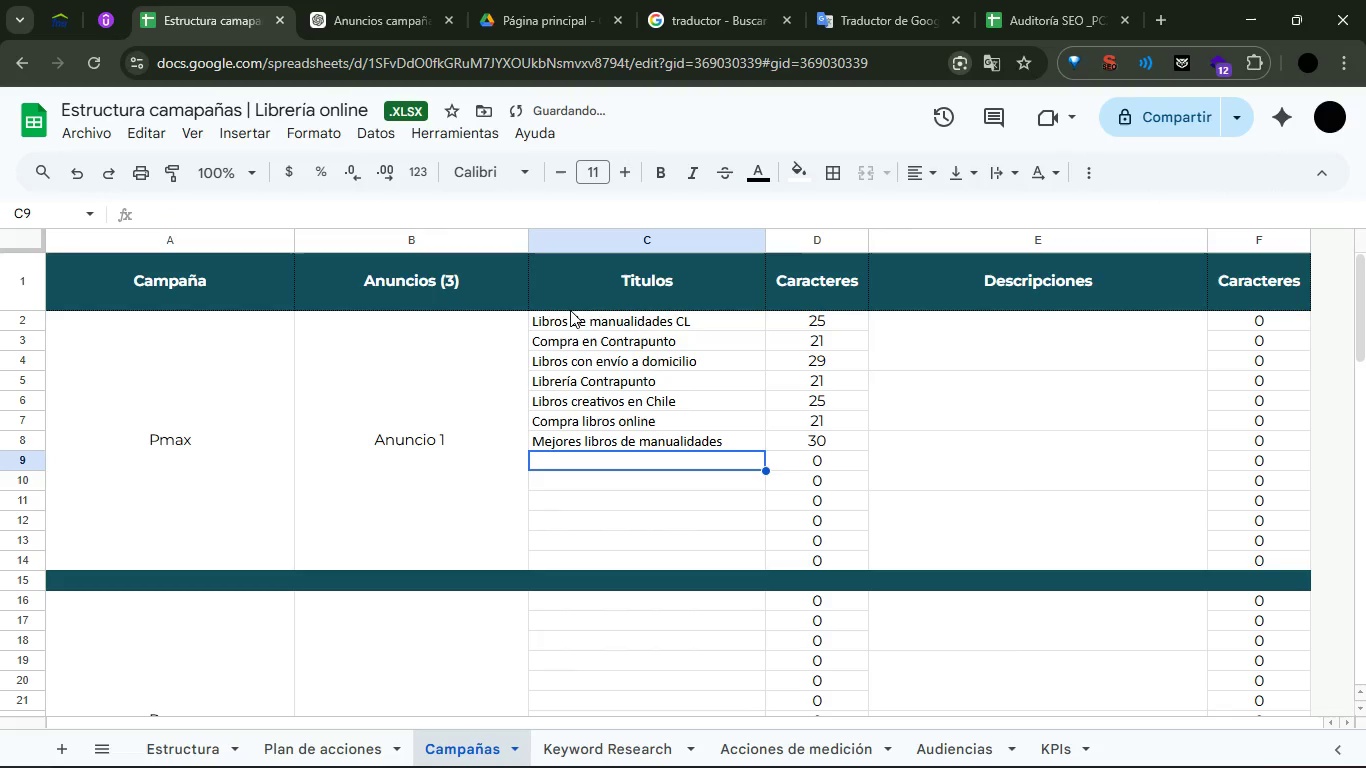 
left_click([337, 0])
 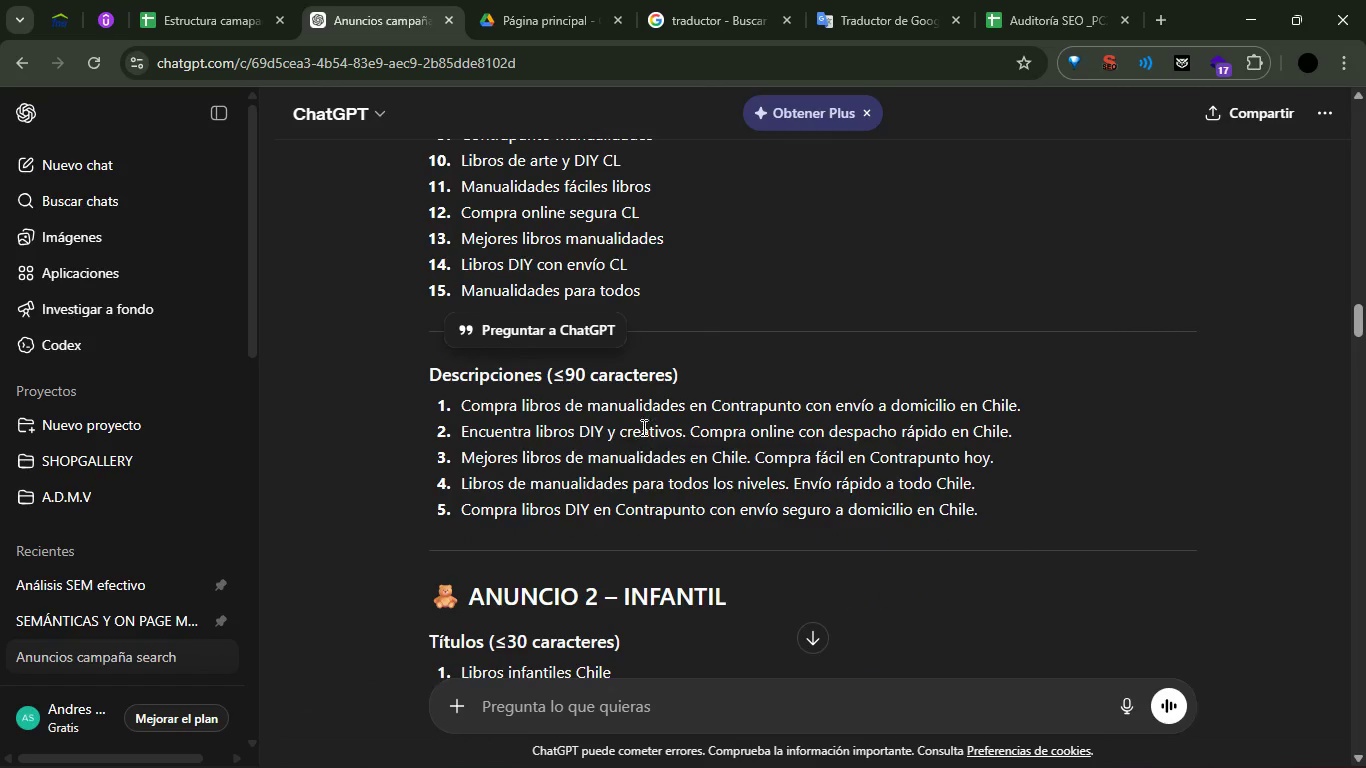 
double_click([674, 419])
 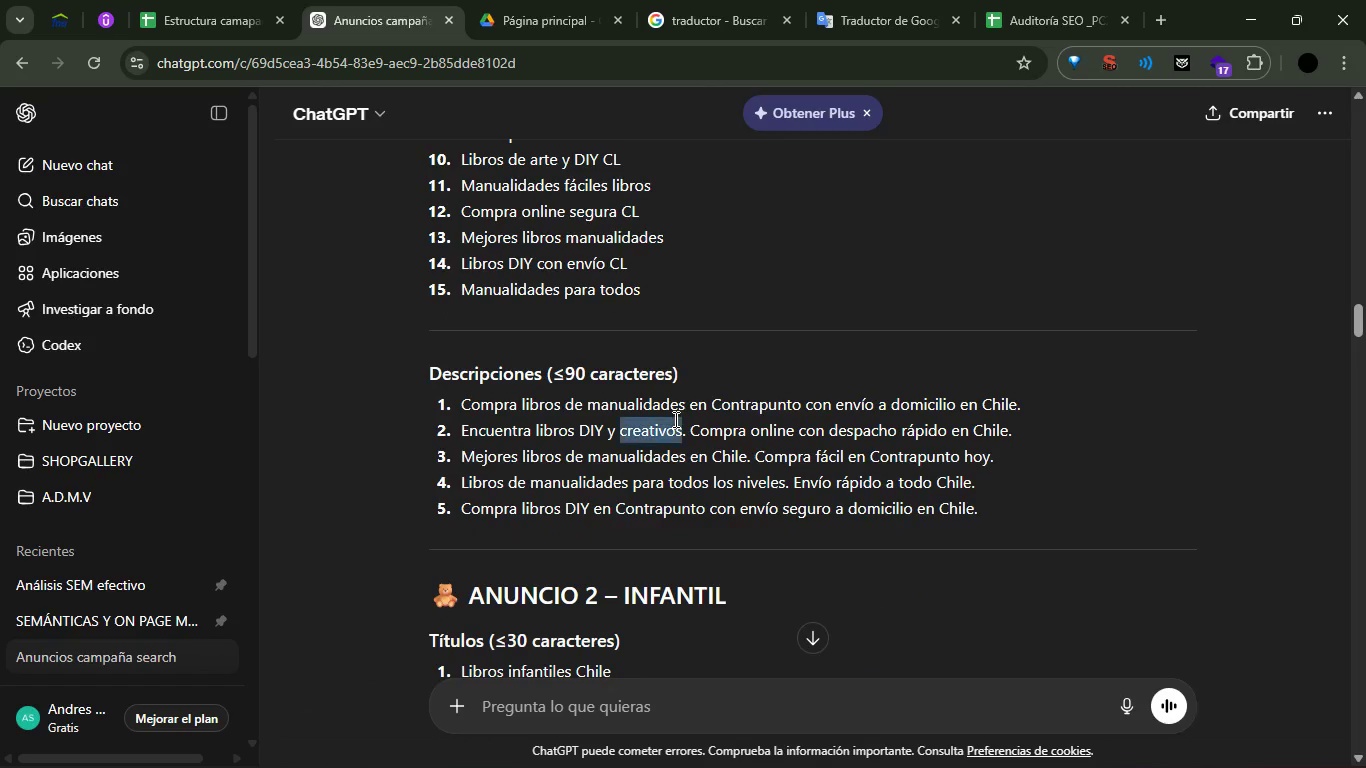 
triple_click([674, 419])
 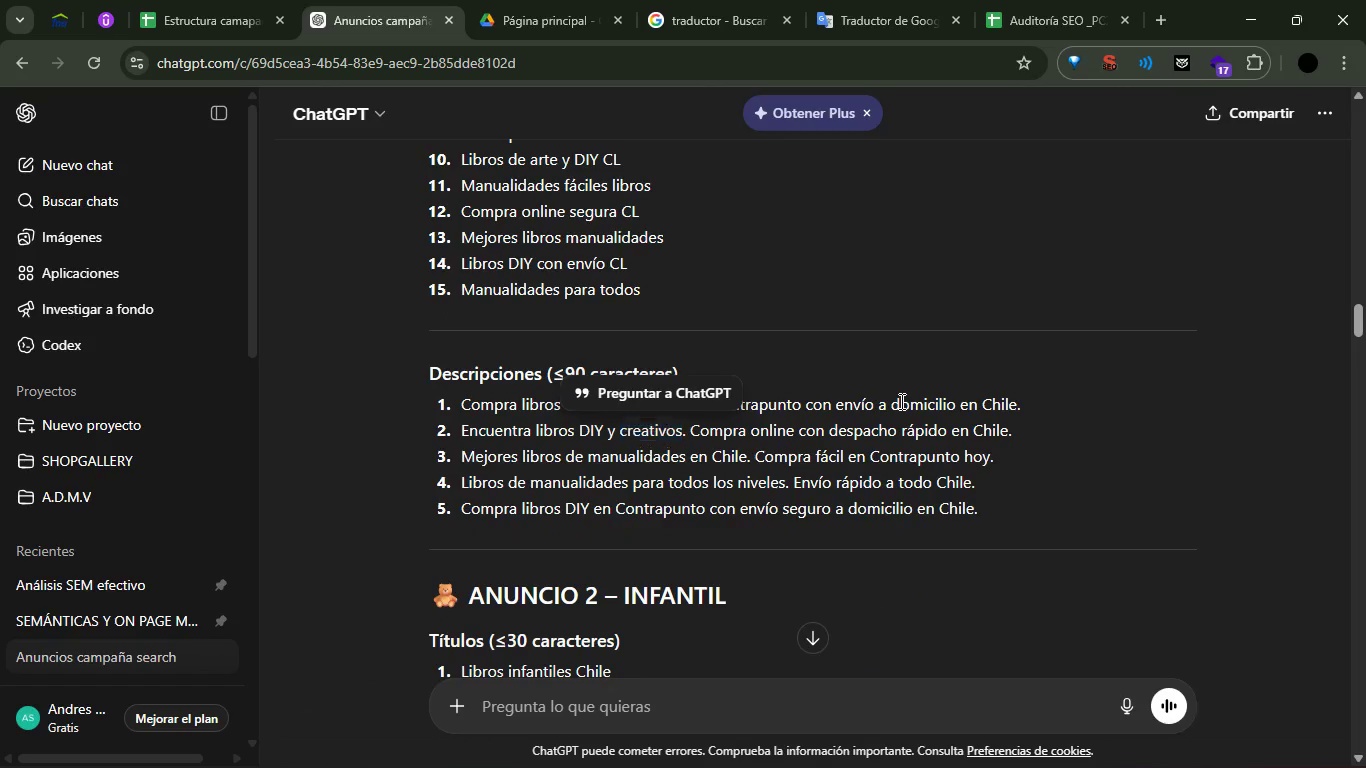 
double_click([900, 401])
 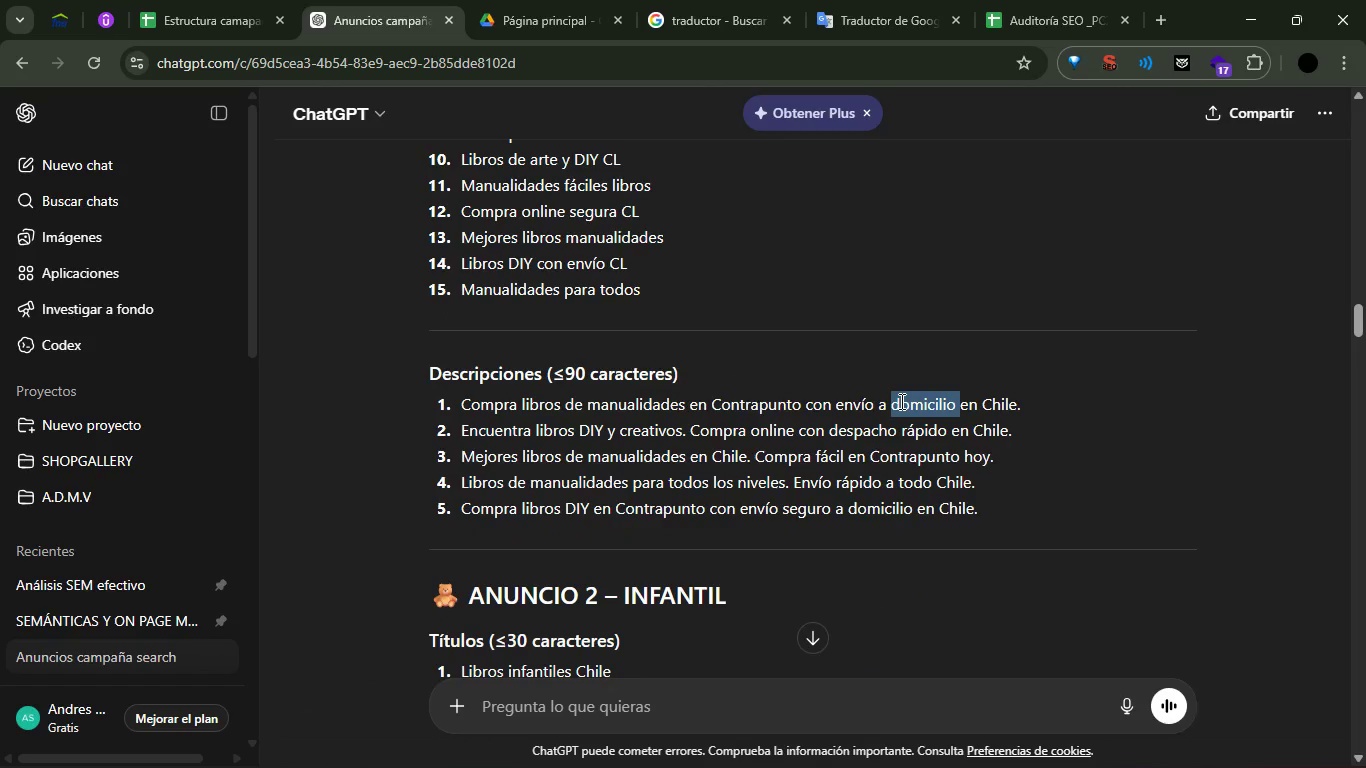 
triple_click([900, 401])
 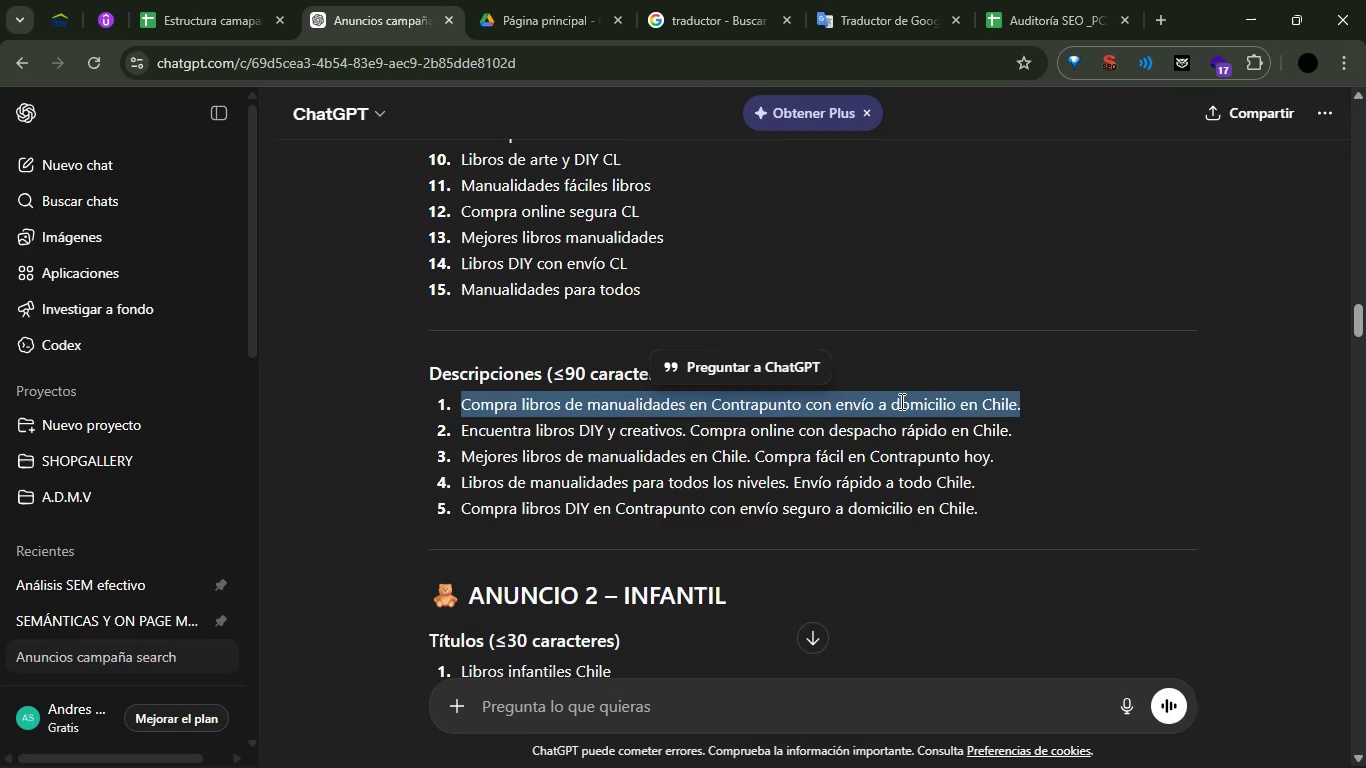 
key(Control+C)
 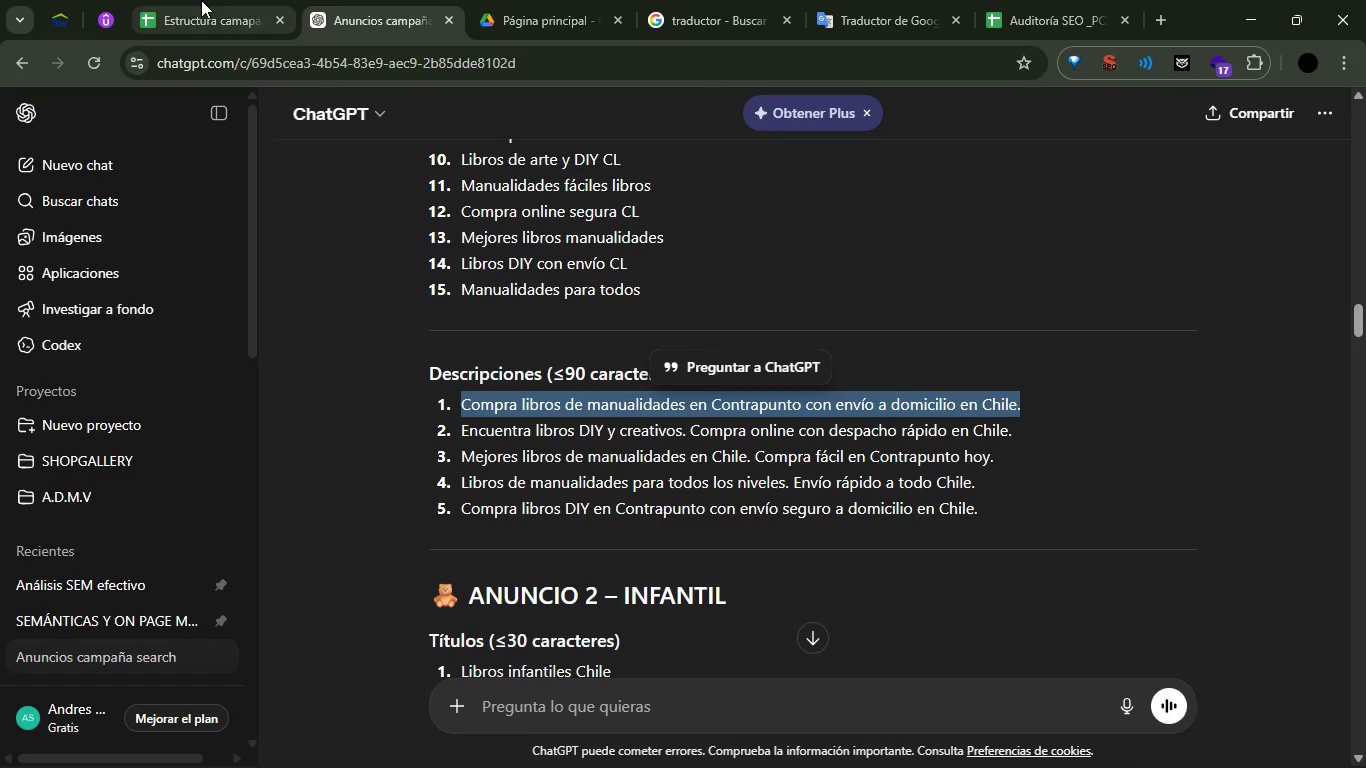 
left_click([201, 0])
 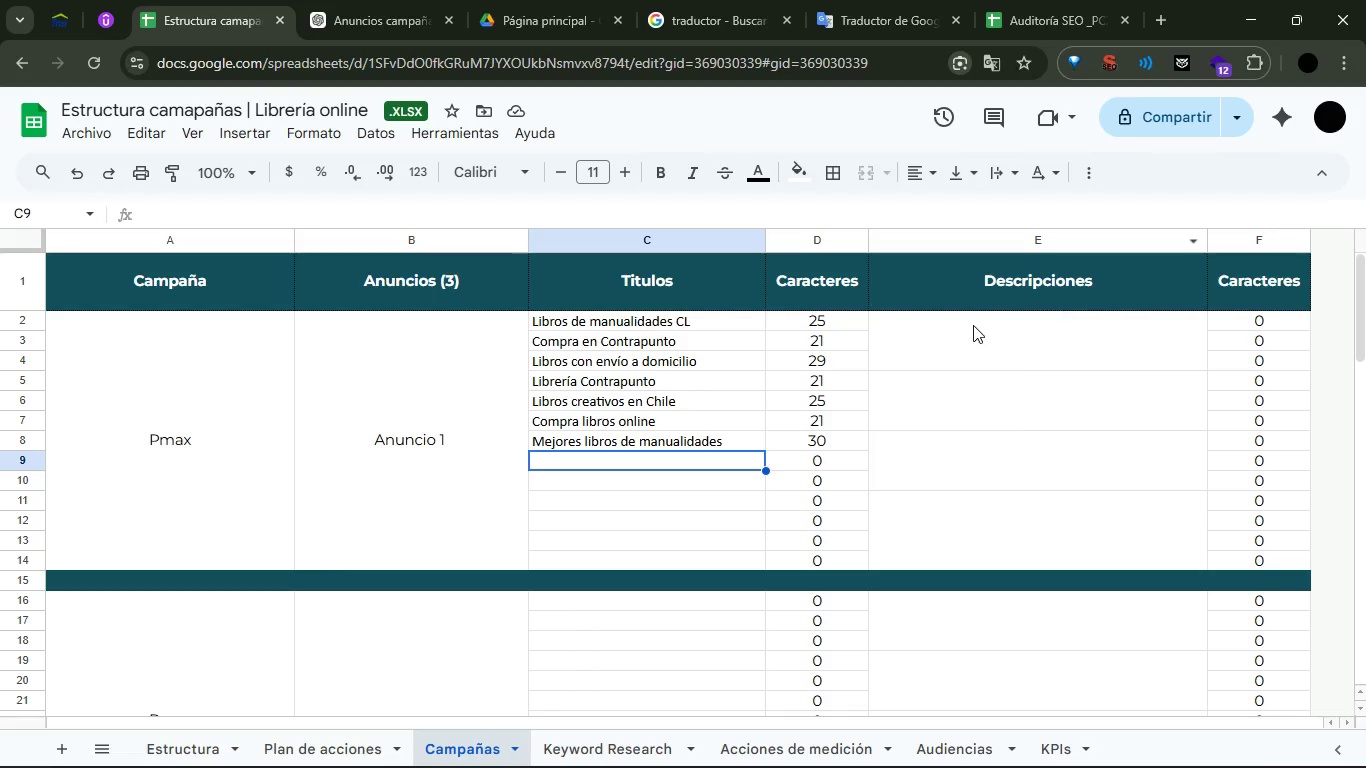 
left_click([973, 325])
 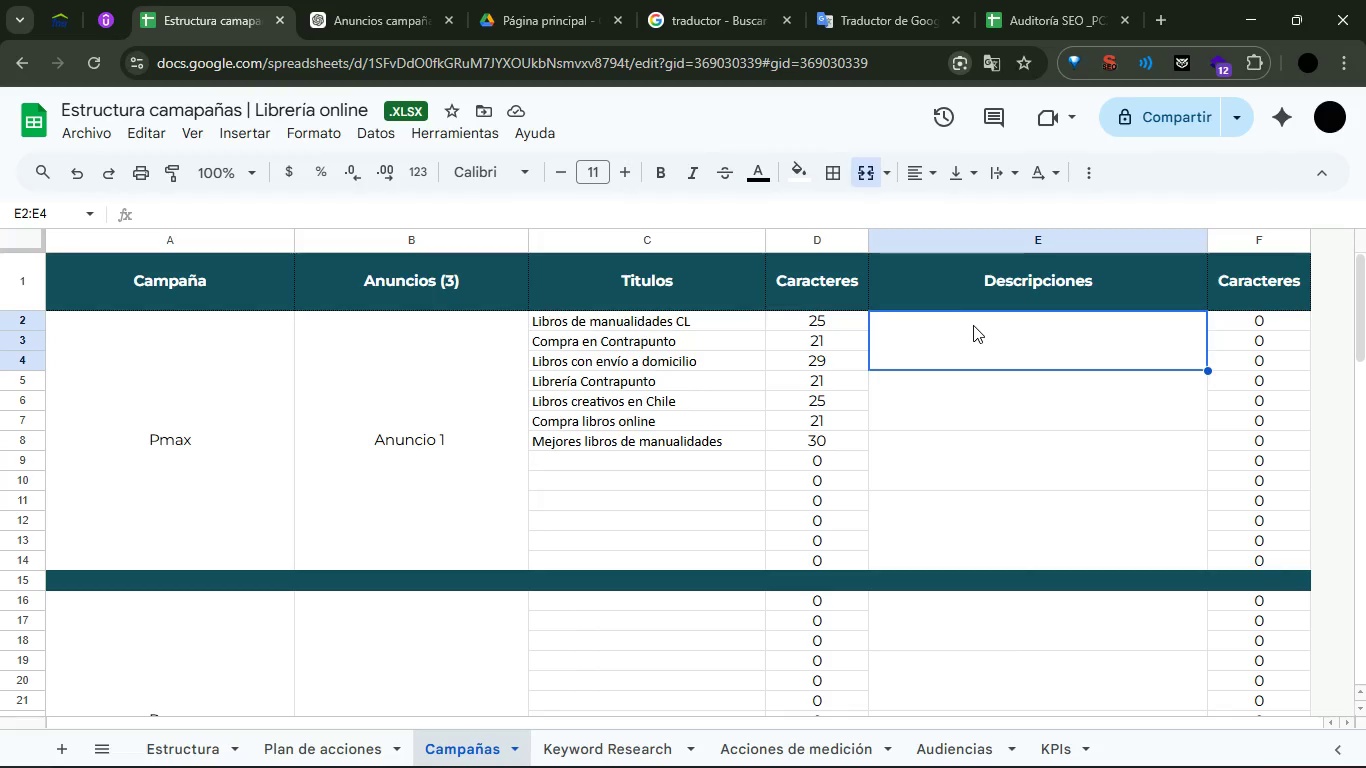 
key(Control+V)
 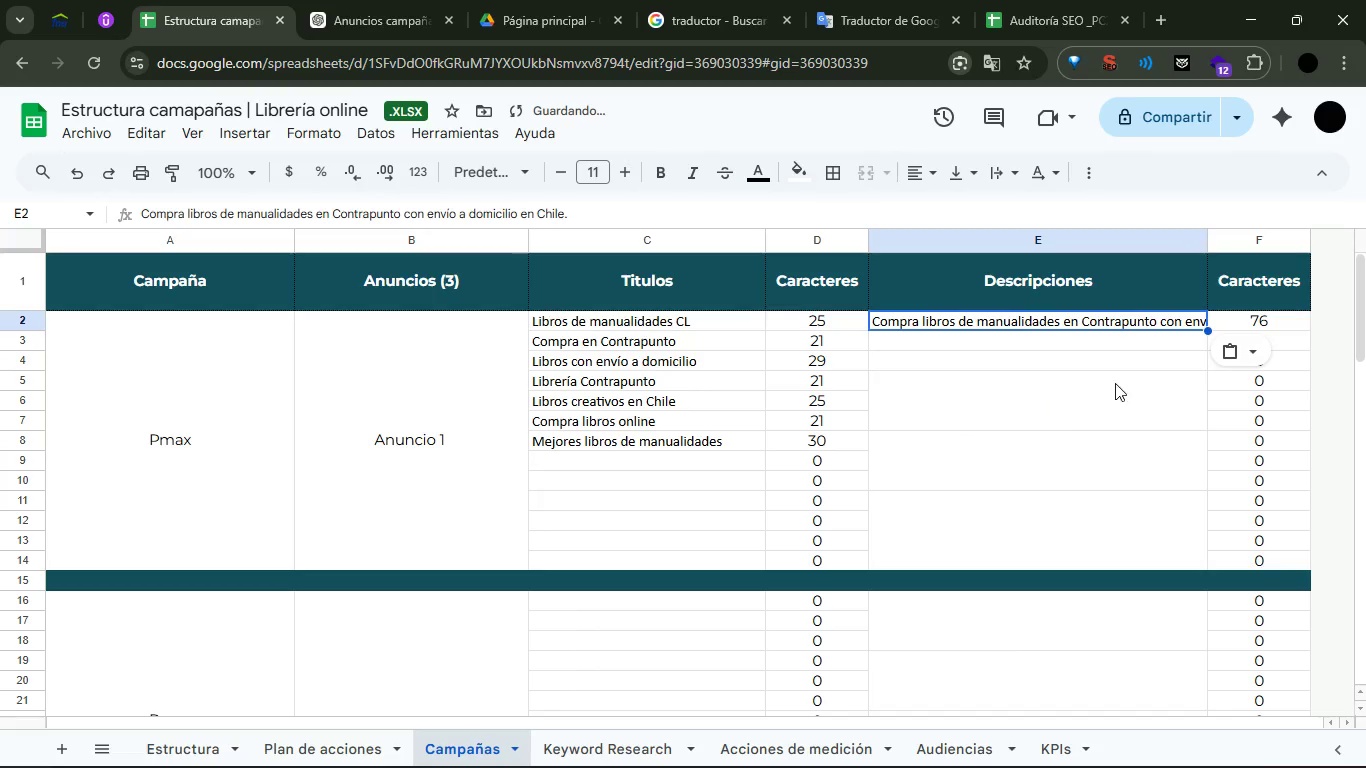 
left_click([1194, 428])
 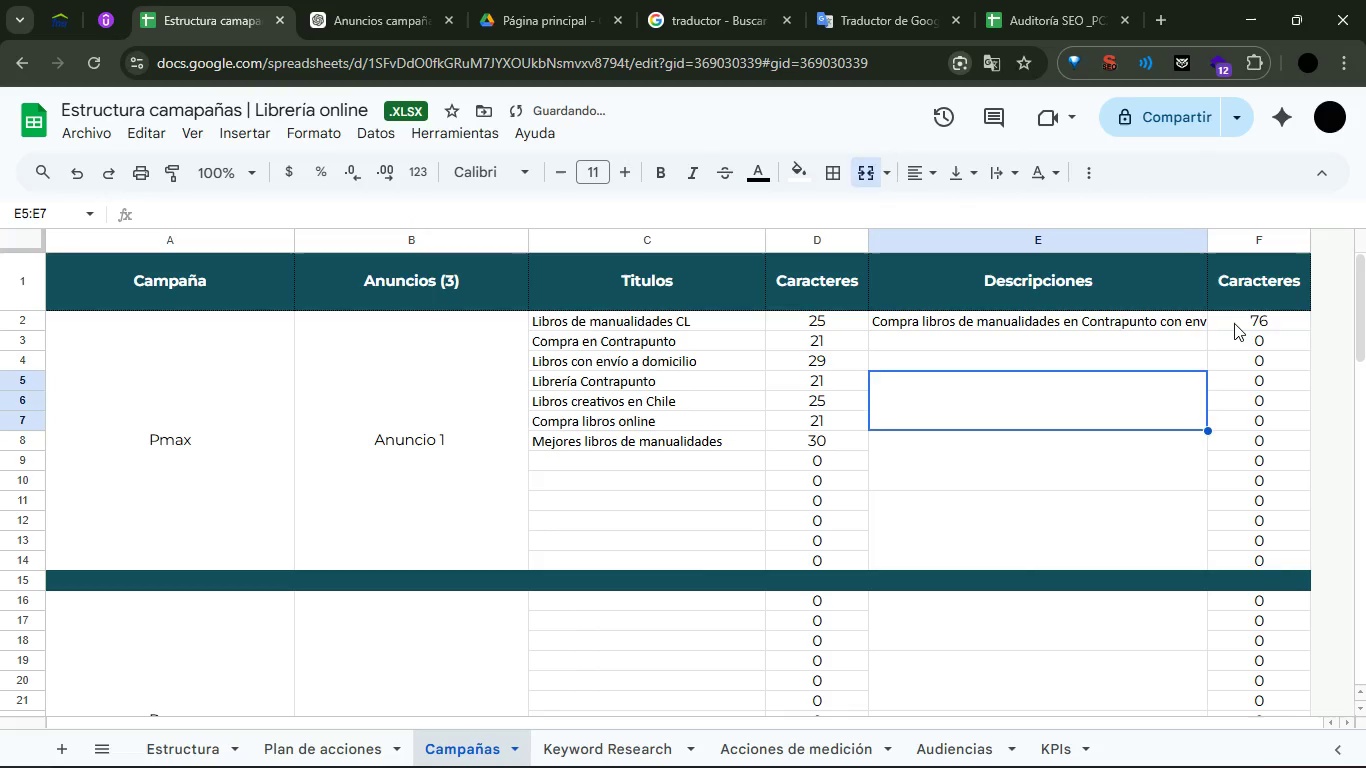 
left_click_drag(start_coordinate=[1233, 322], to_coordinate=[1240, 360])
 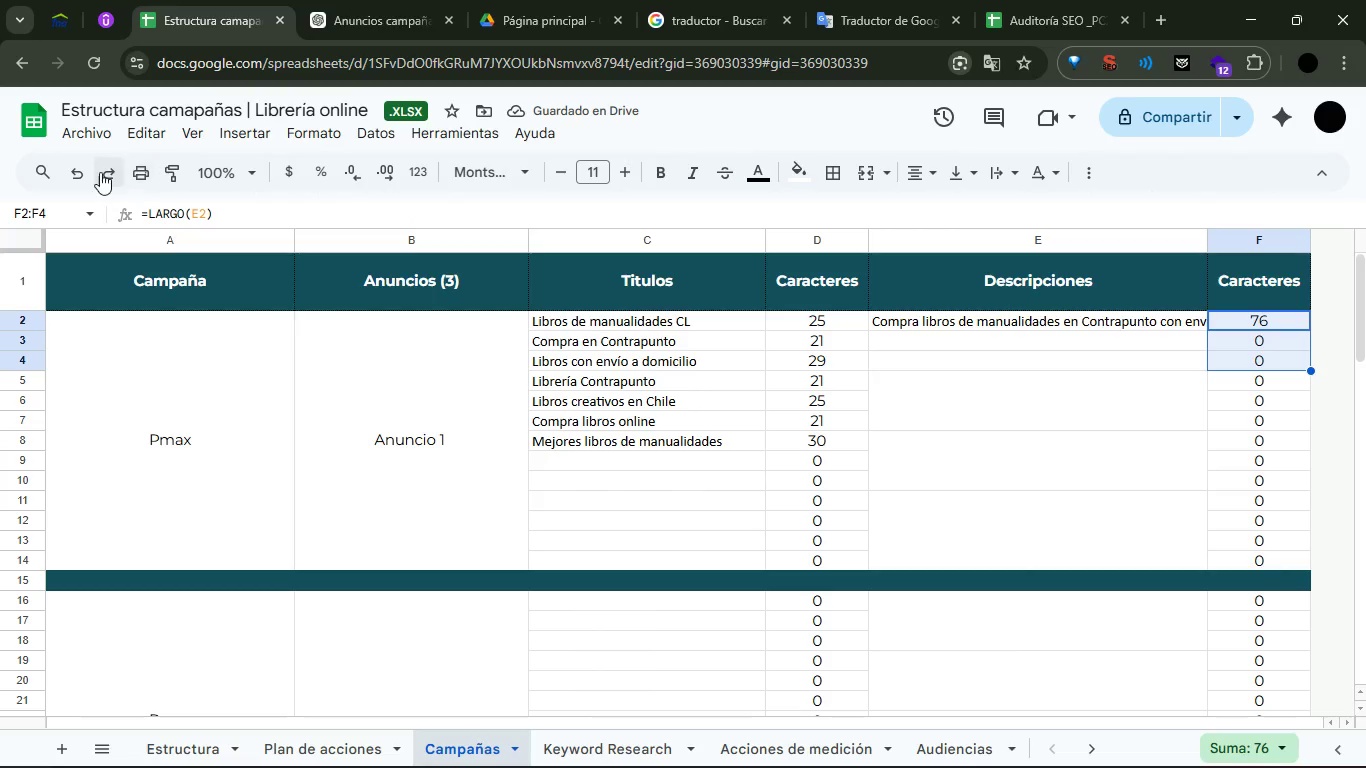 
left_click([73, 171])
 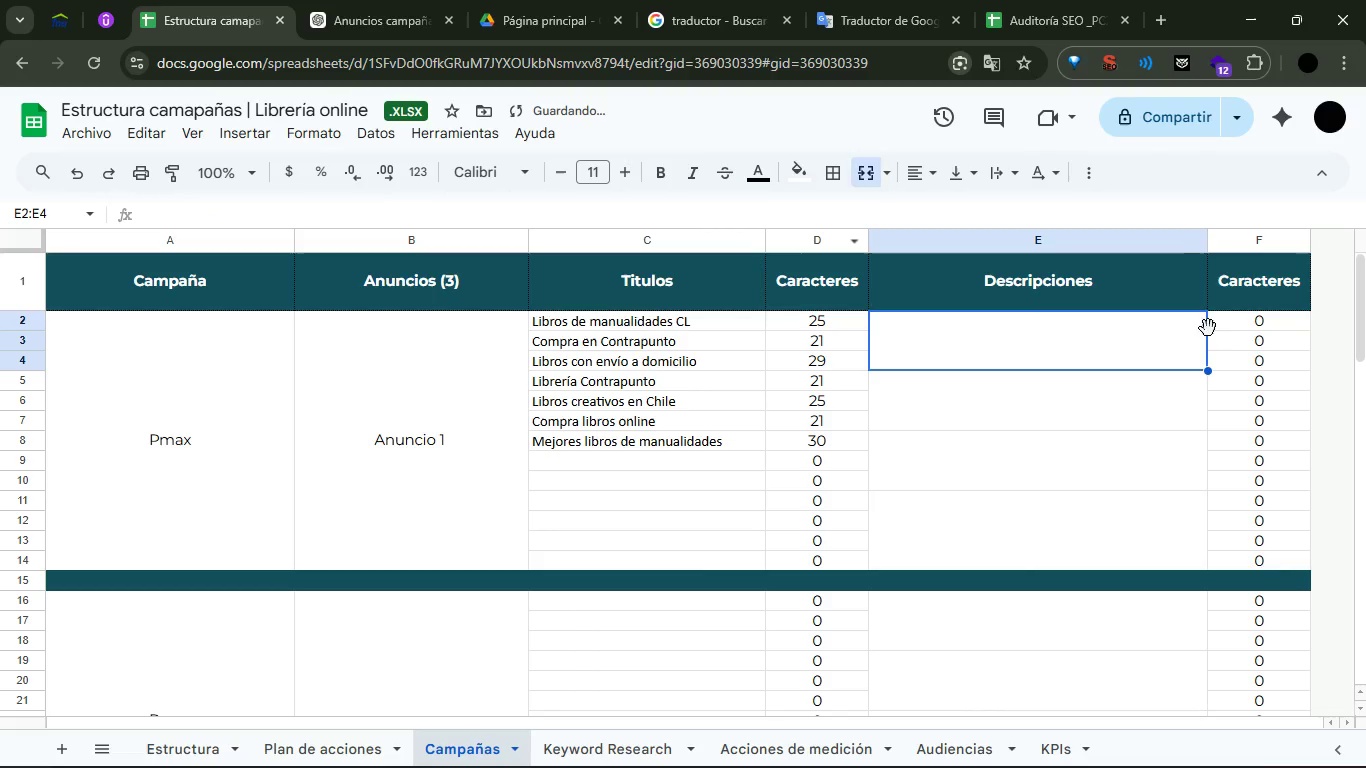 
left_click_drag(start_coordinate=[1221, 329], to_coordinate=[1221, 359])
 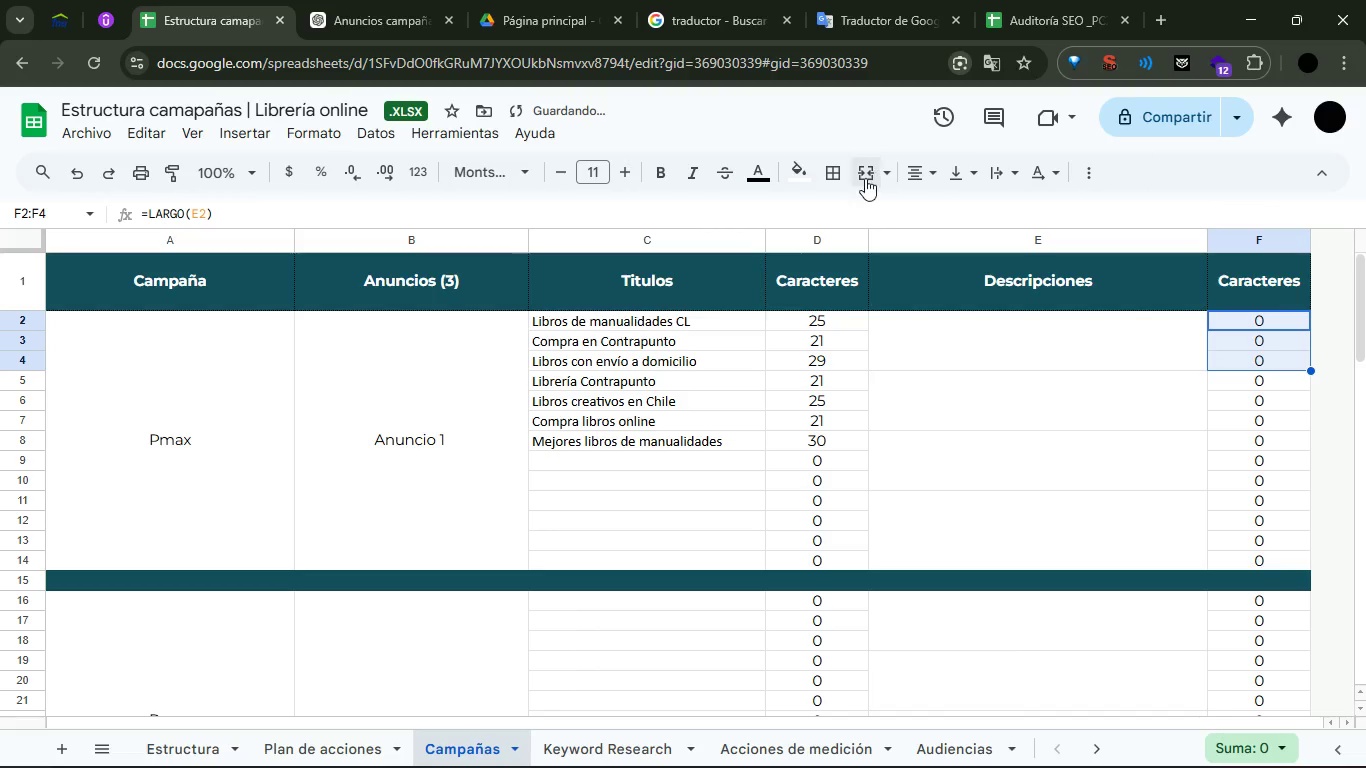 
left_click([865, 178])
 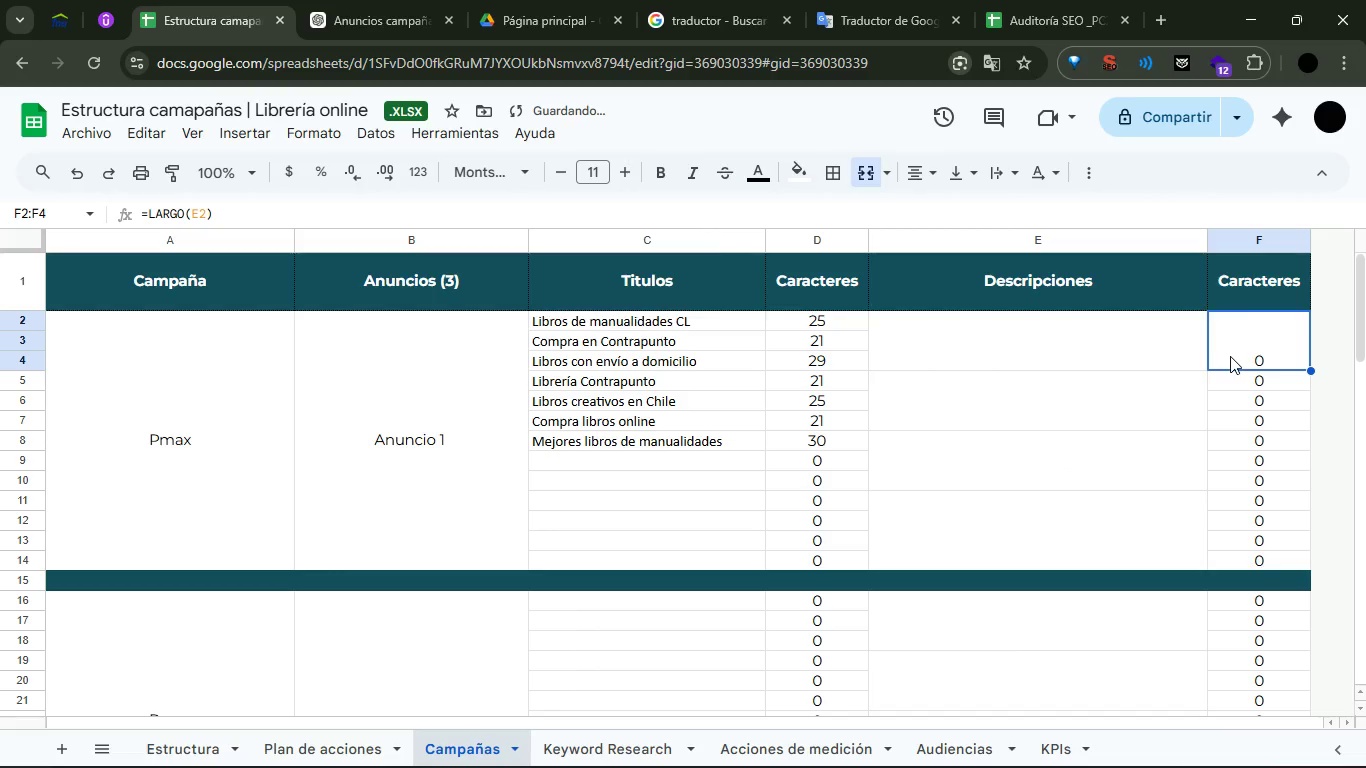 
left_click([187, 181])
 